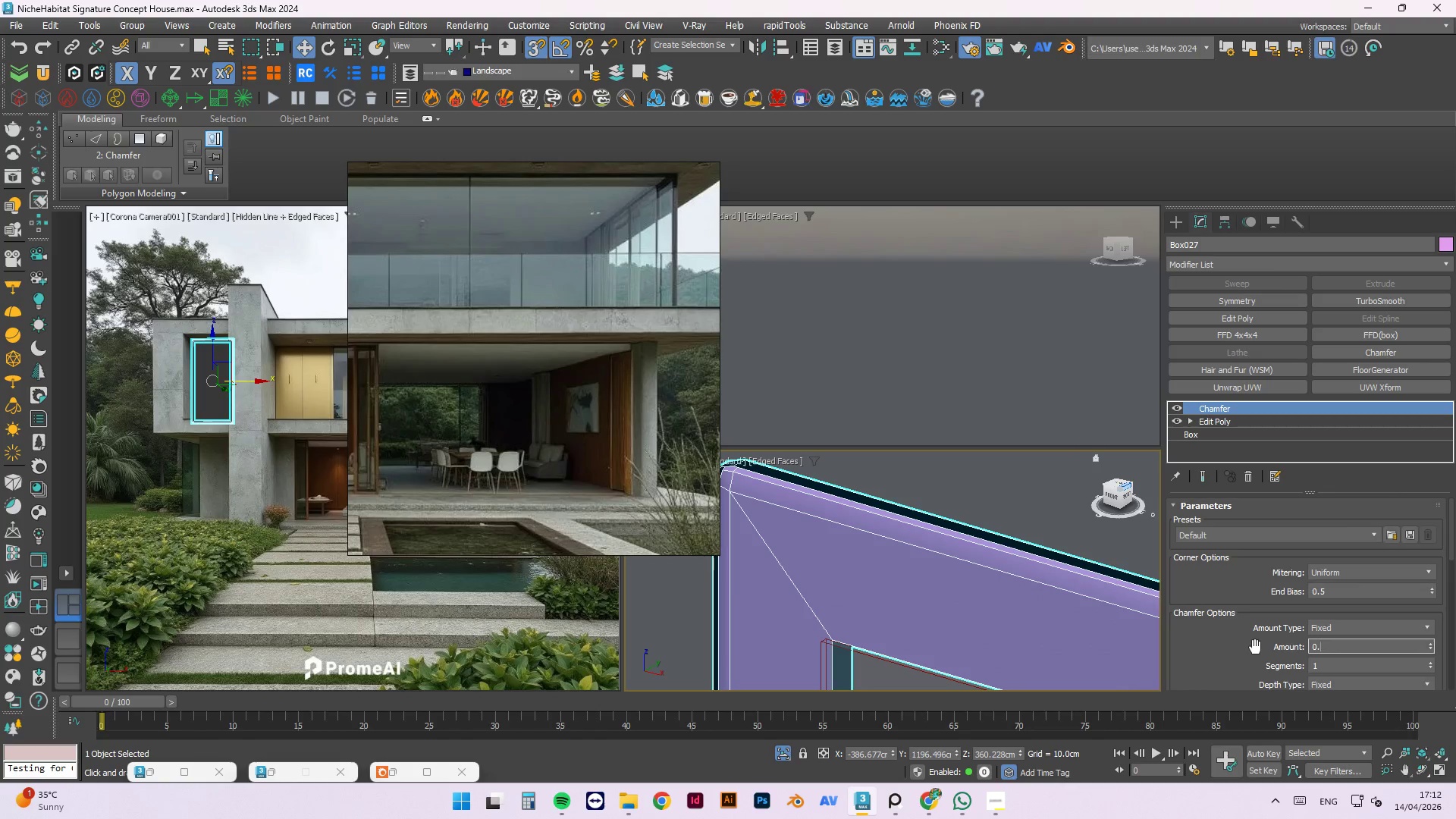 
key(Numpad1)
 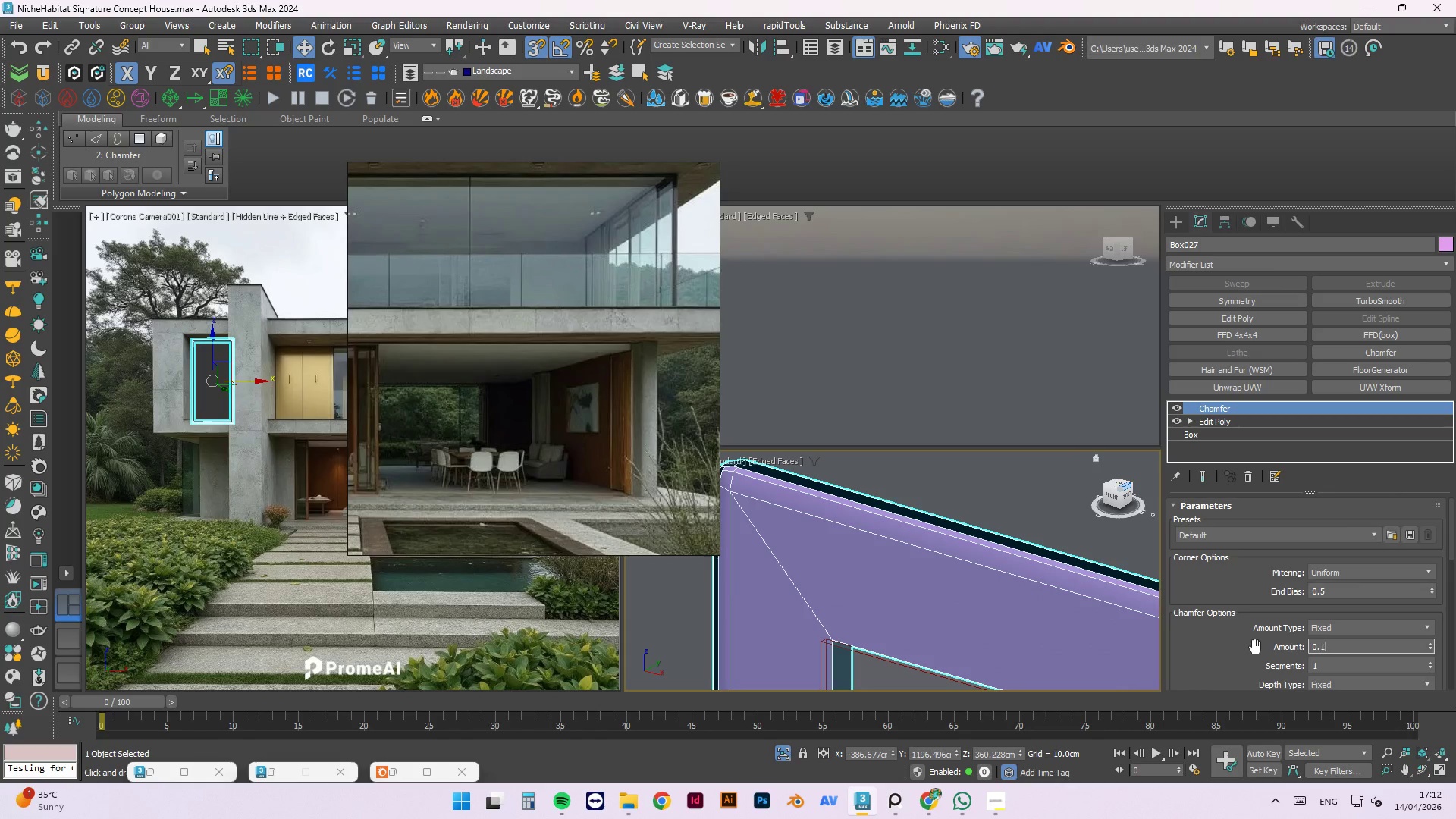 
key(Numpad5)
 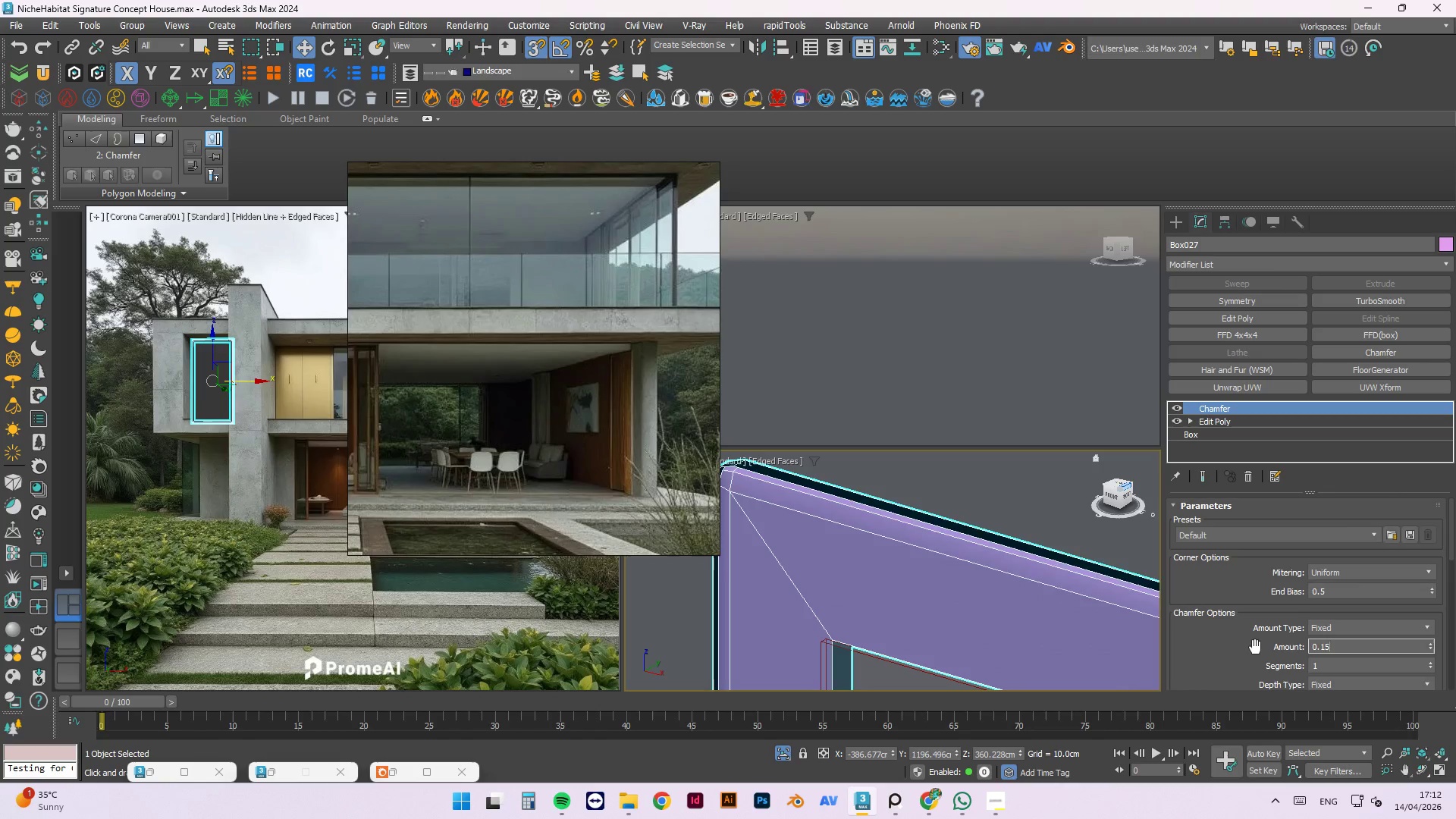 
key(NumpadEnter)
 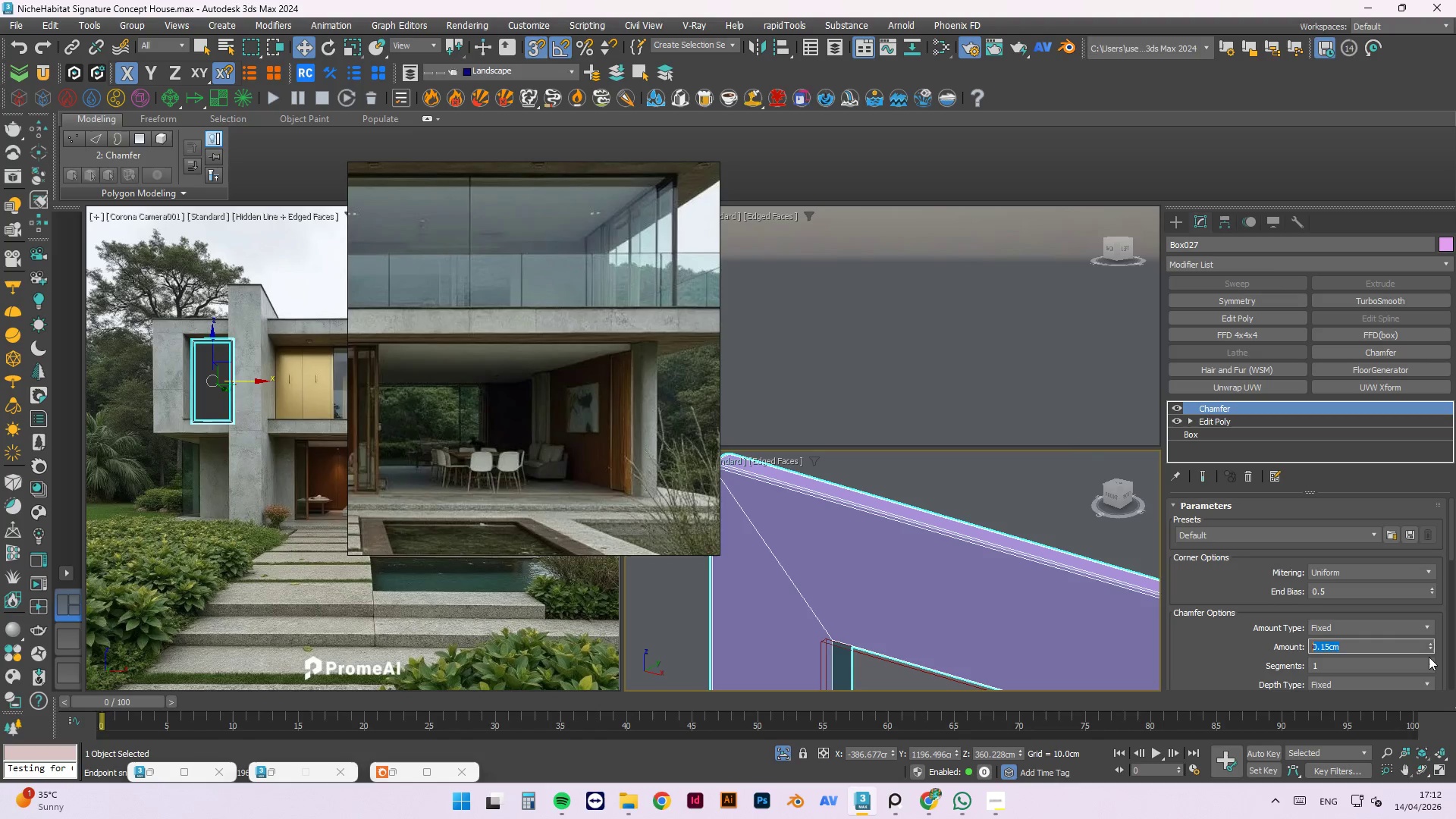 
double_click([1432, 659])
 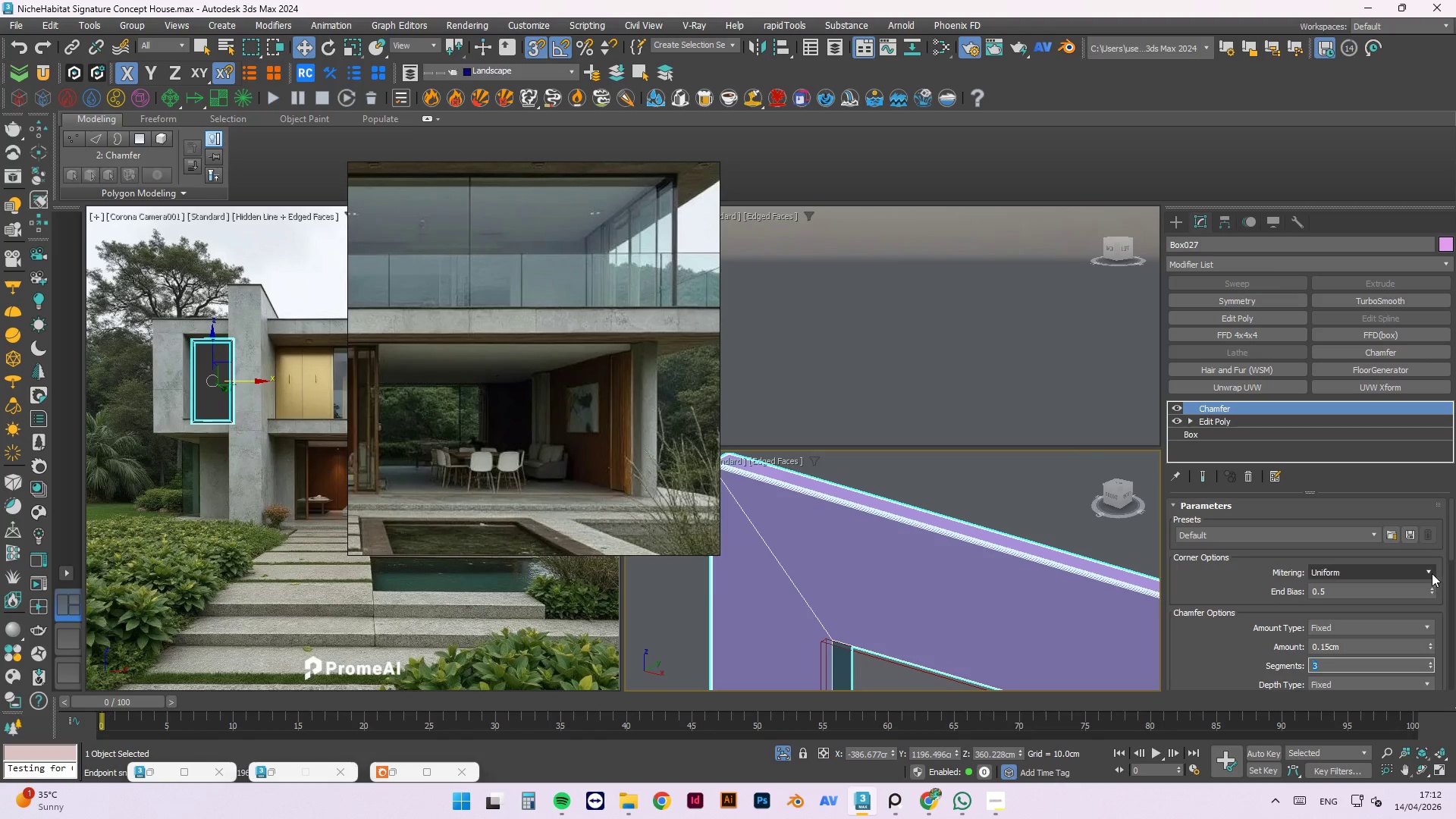 
left_click([1433, 569])
 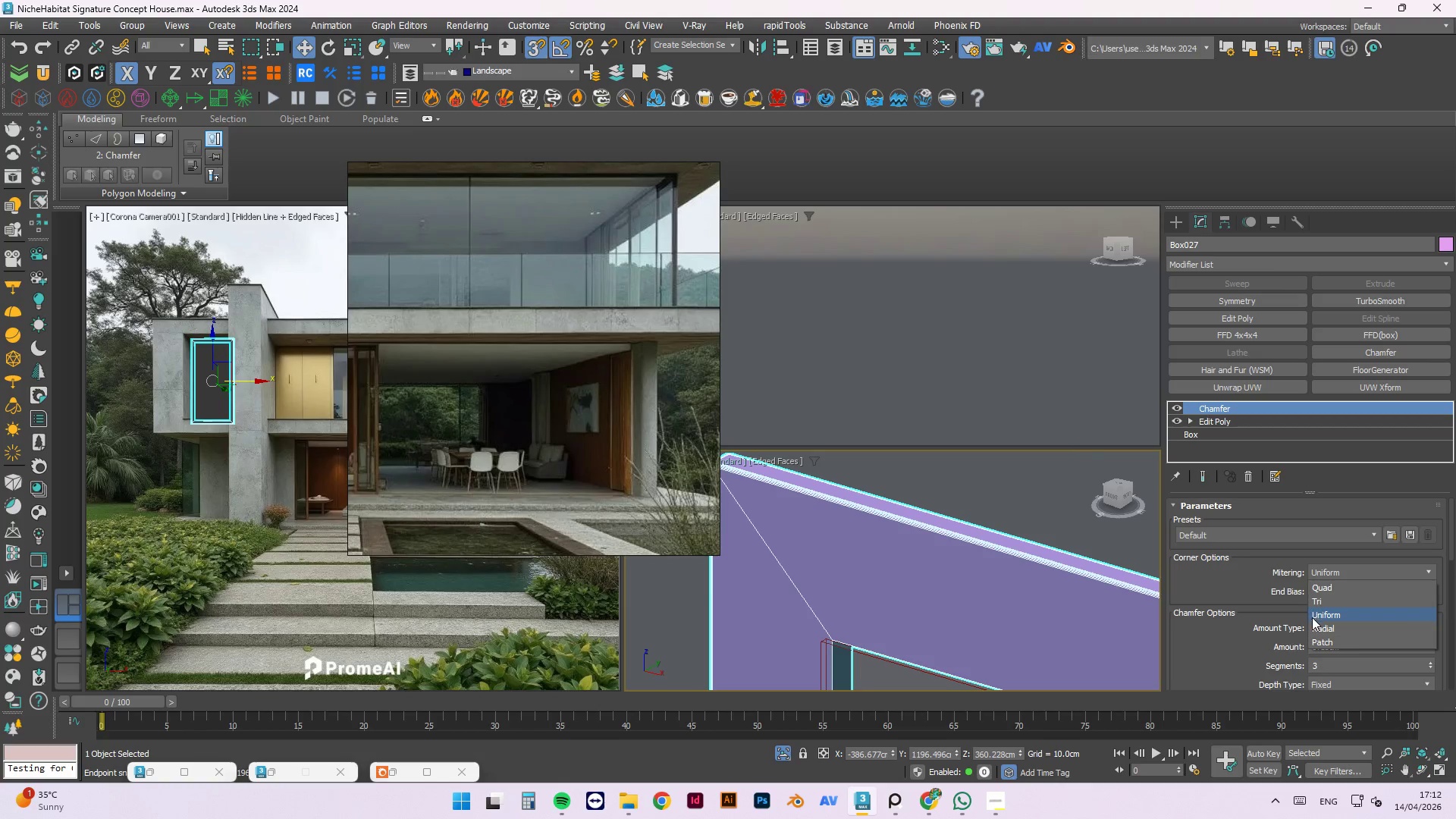 
left_click([1317, 629])
 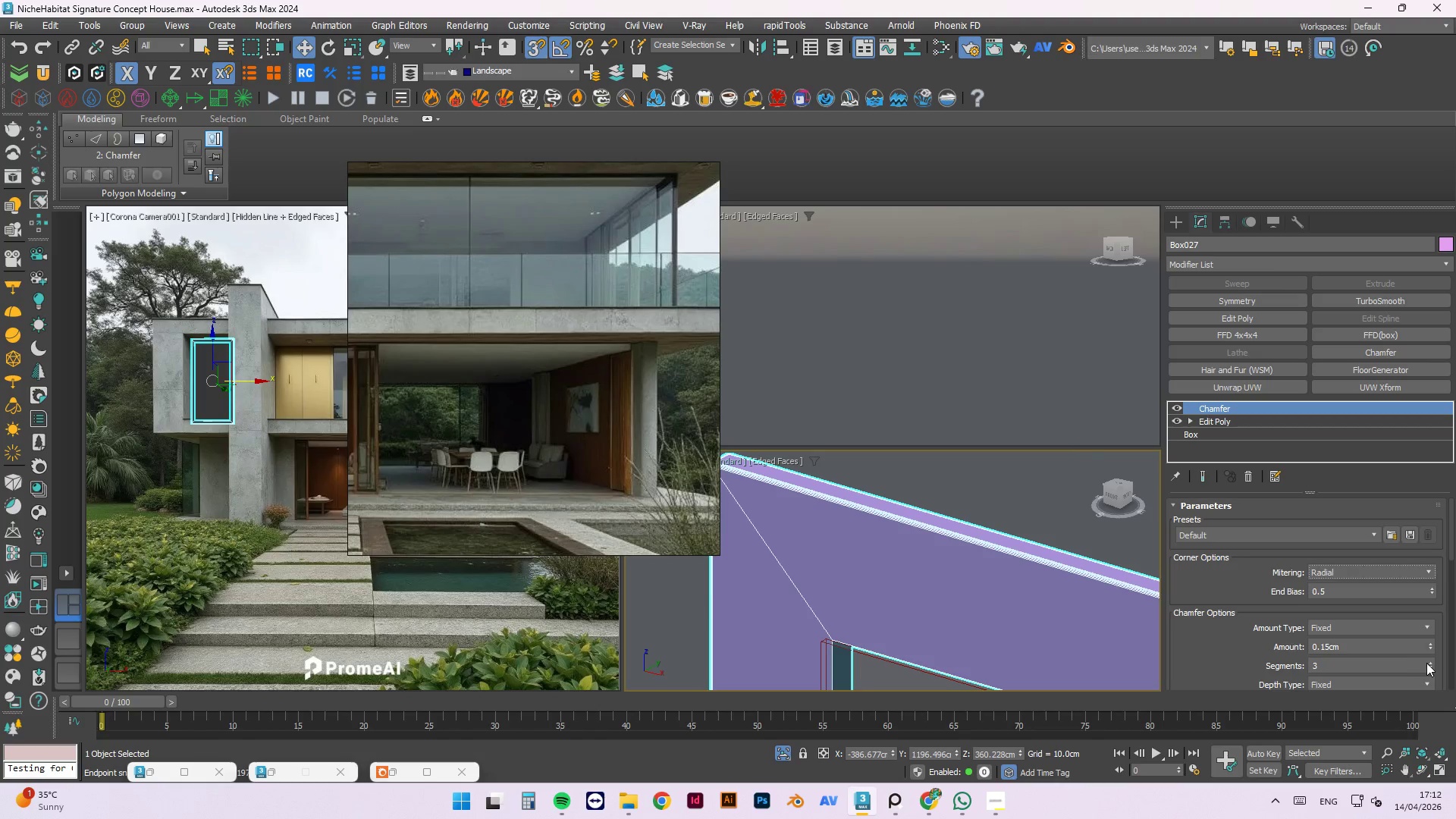 
double_click([1432, 666])
 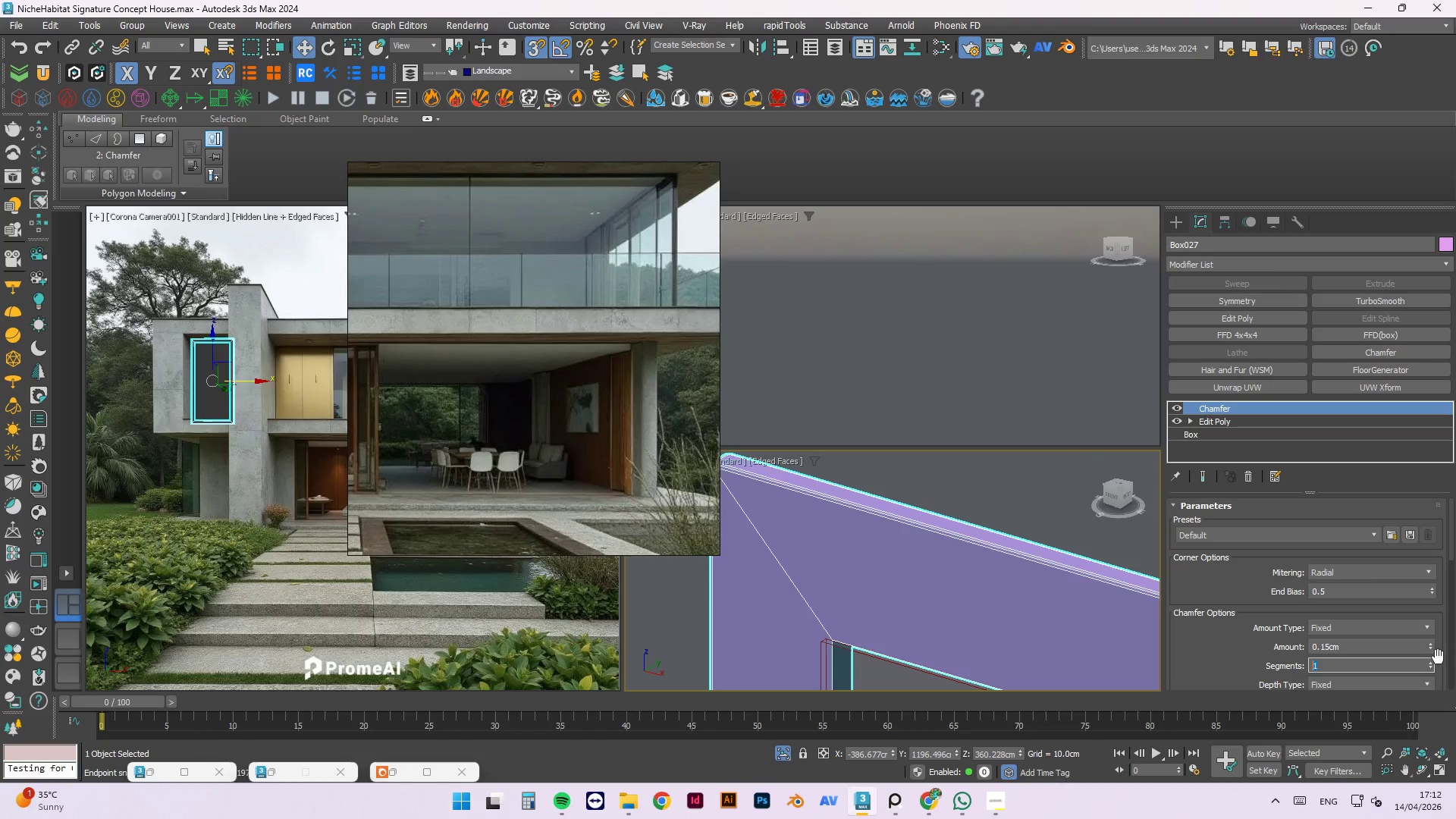 
left_click([1432, 658])
 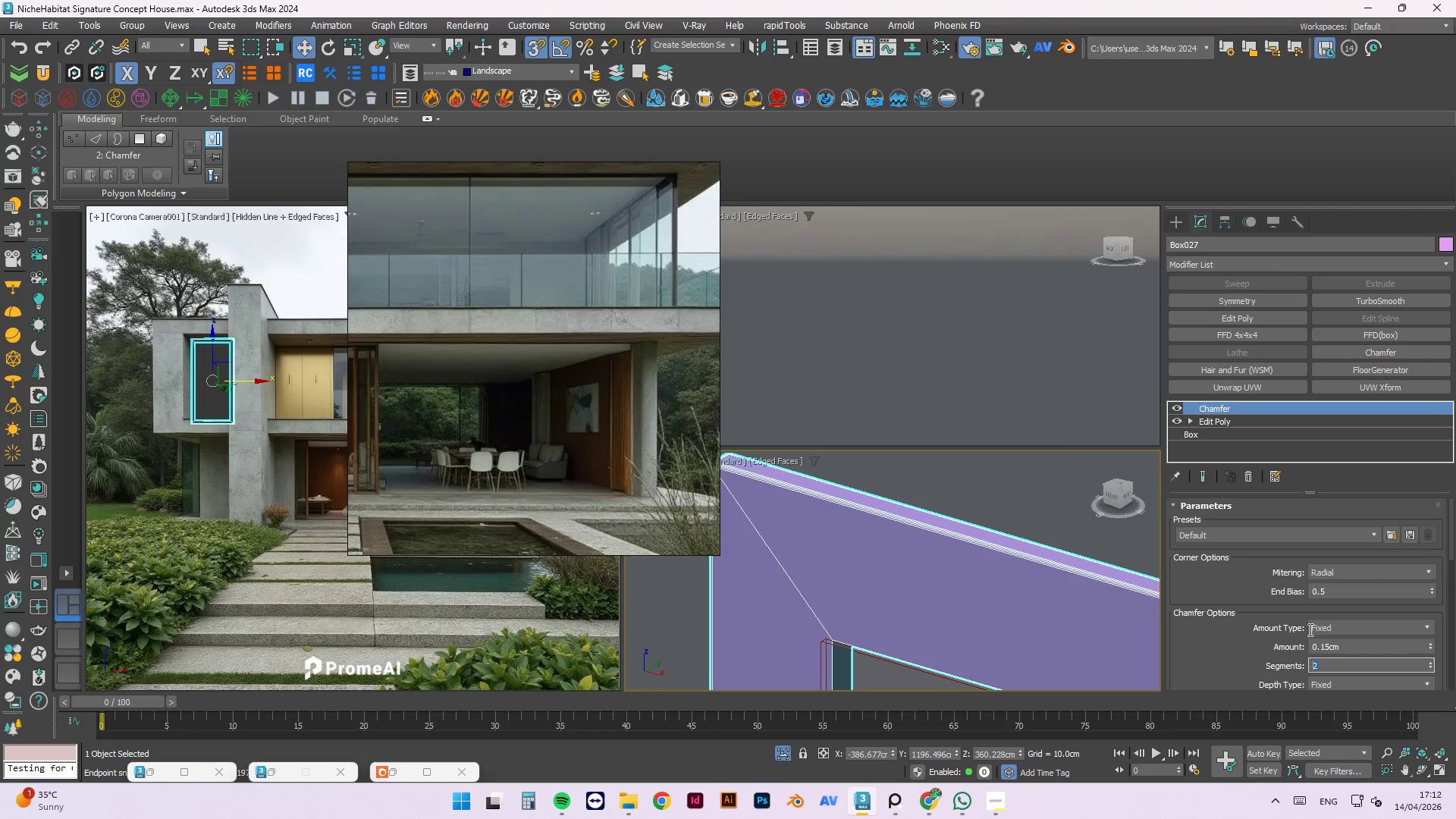 
left_click([1026, 508])
 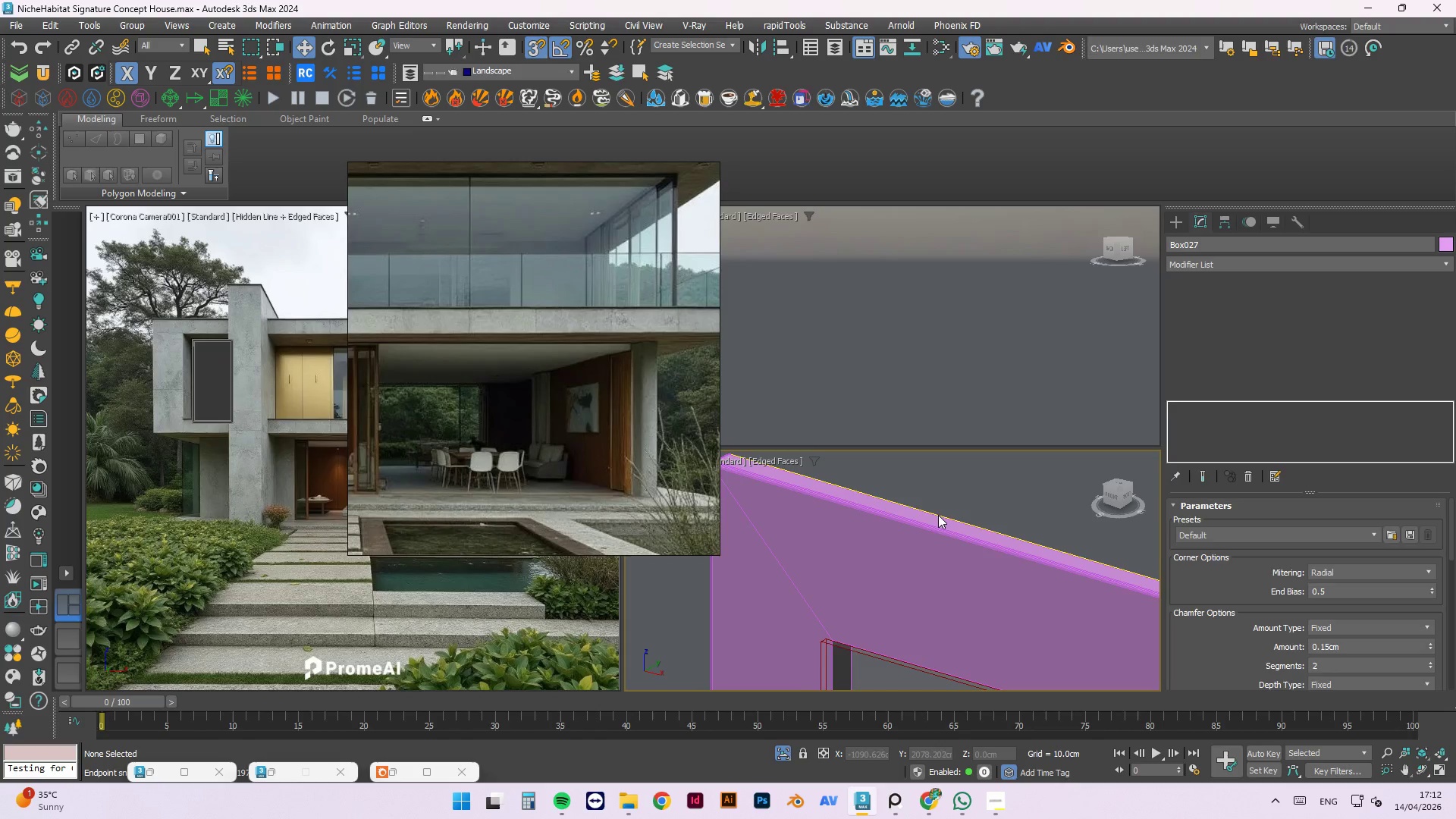 
scroll: coordinate [820, 496], scroll_direction: down, amount: 5.0
 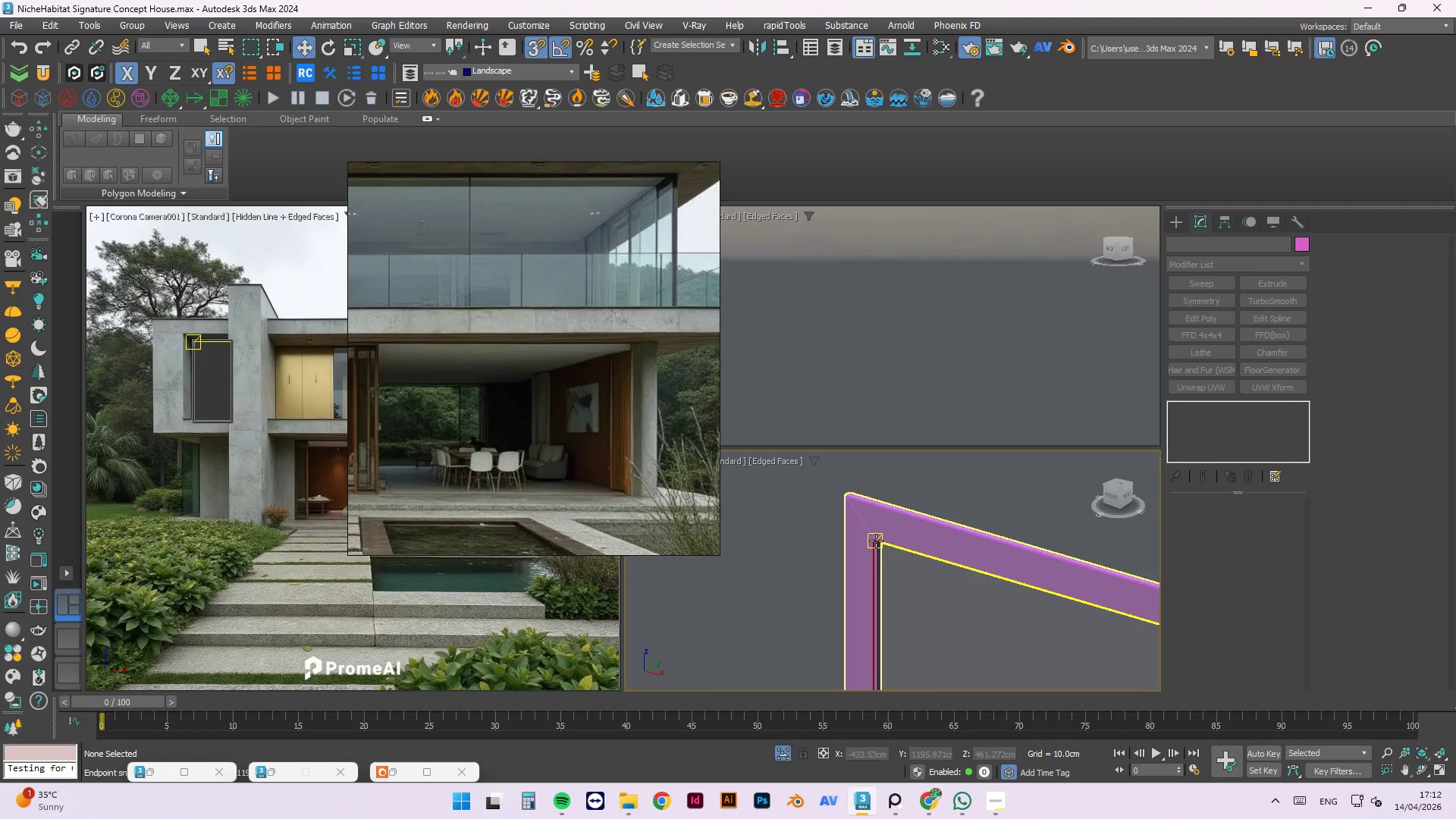 
left_click([893, 560])
 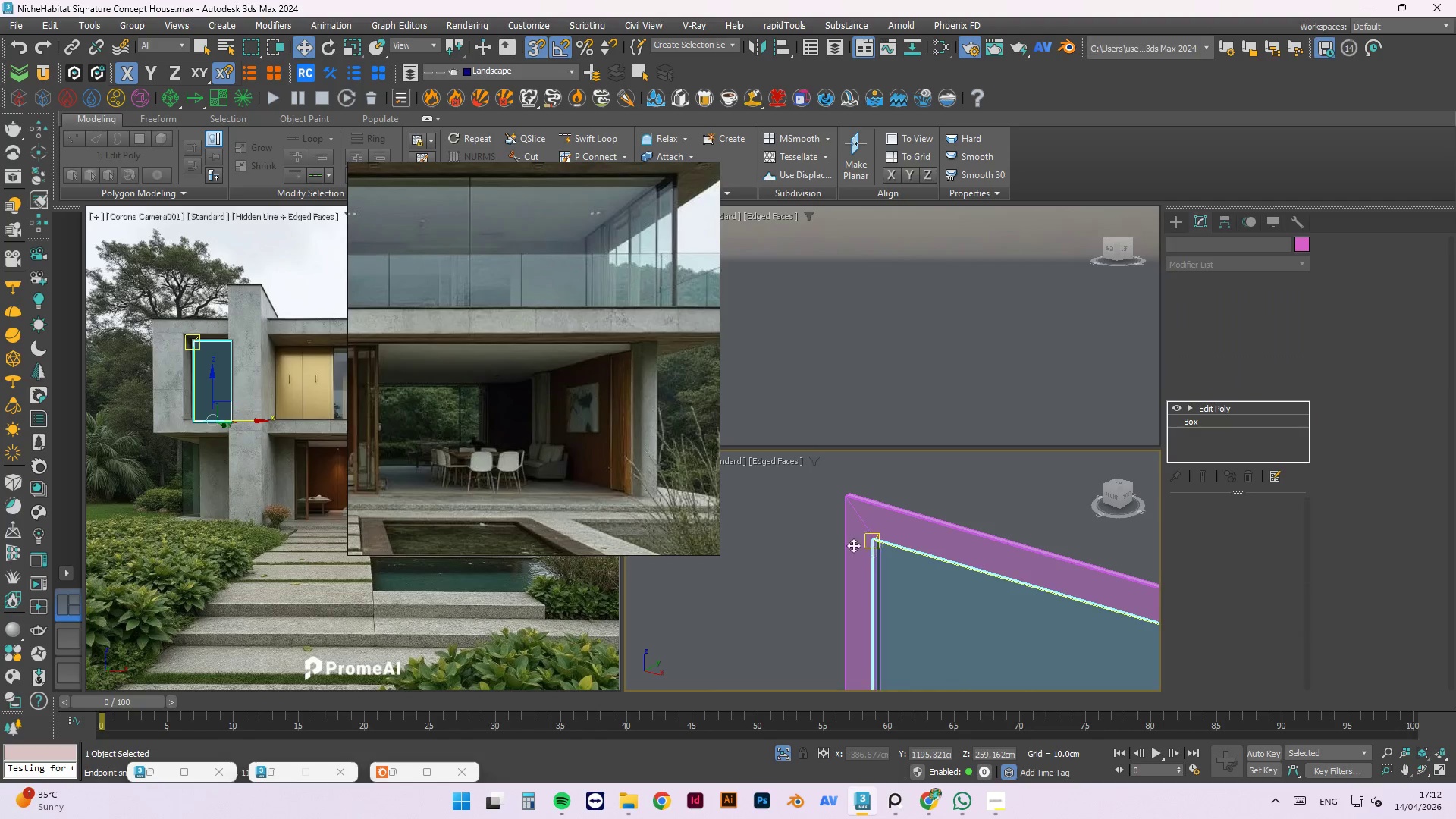 
key(T)
 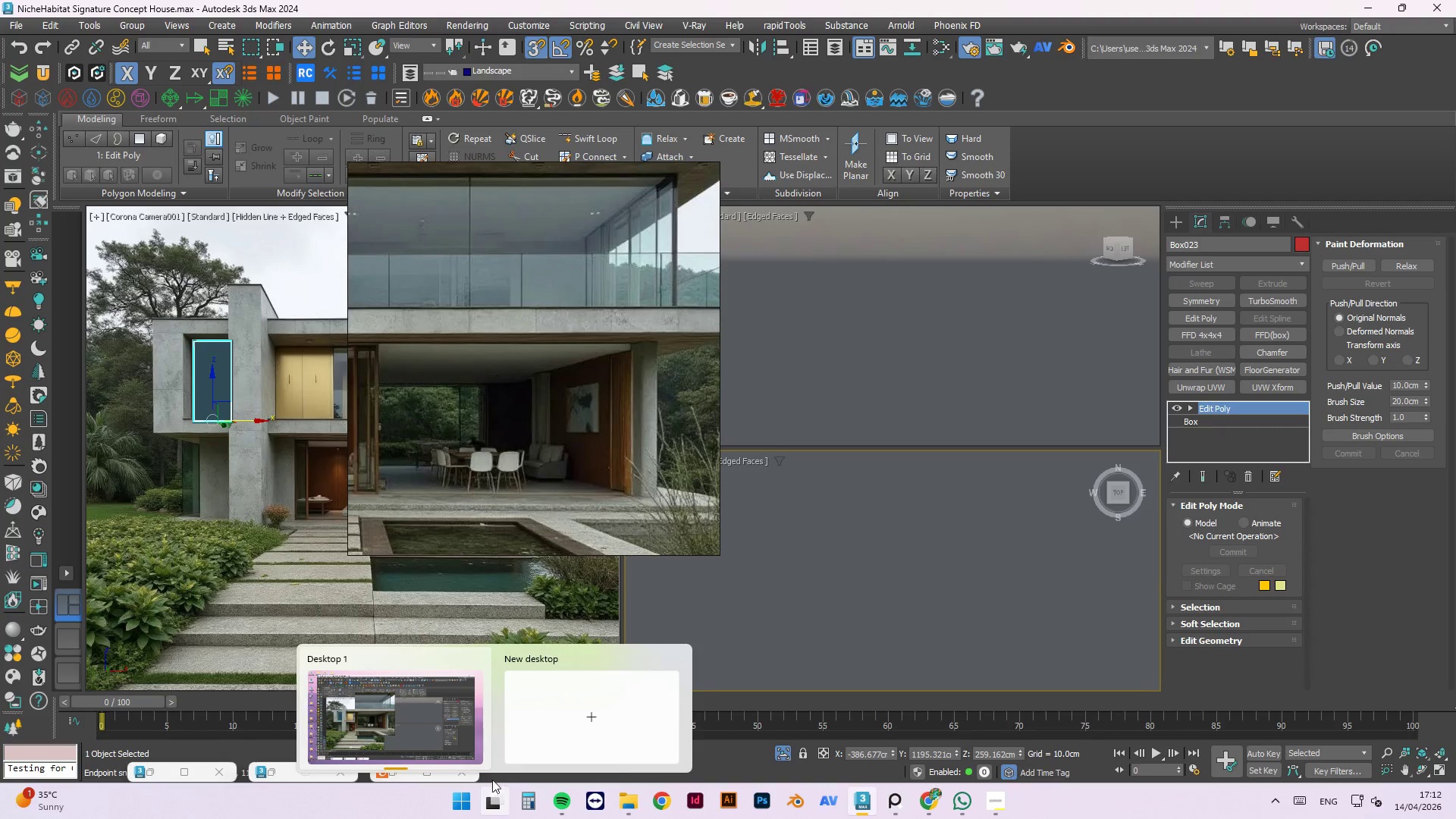 
scroll: coordinate [976, 491], scroll_direction: down, amount: 9.0
 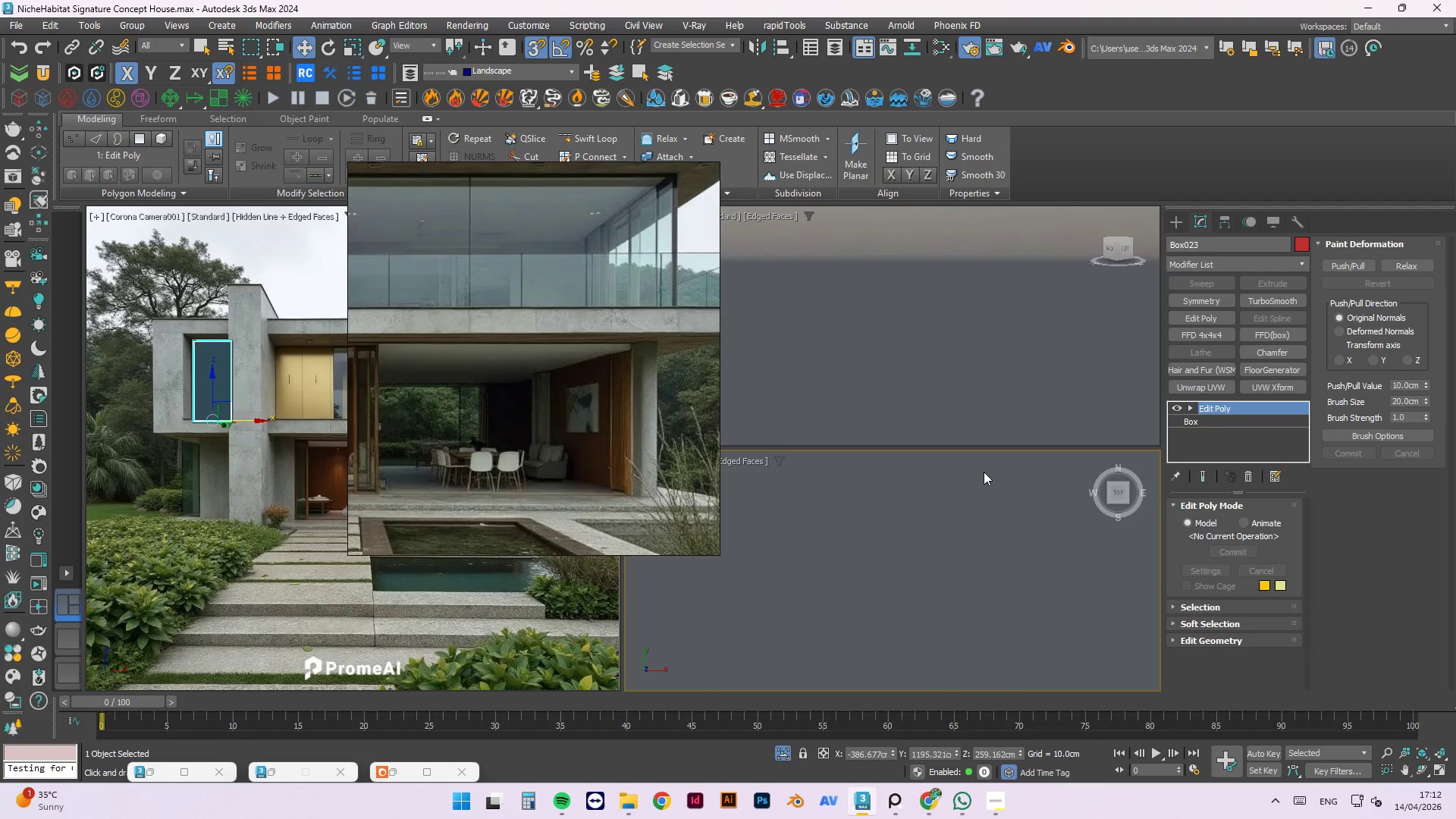 
left_click([984, 472])
 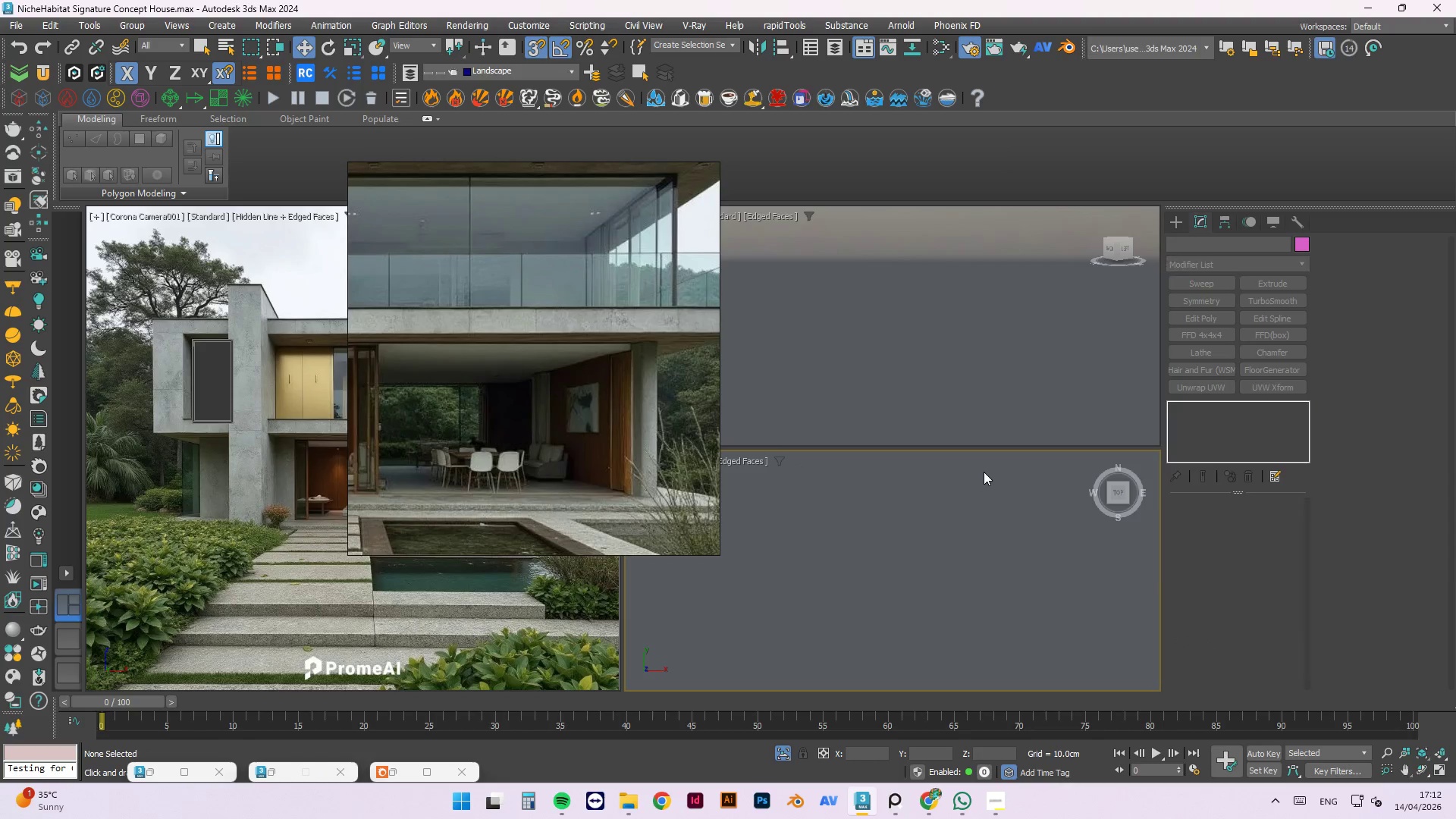 
scroll: coordinate [984, 472], scroll_direction: down, amount: 7.0
 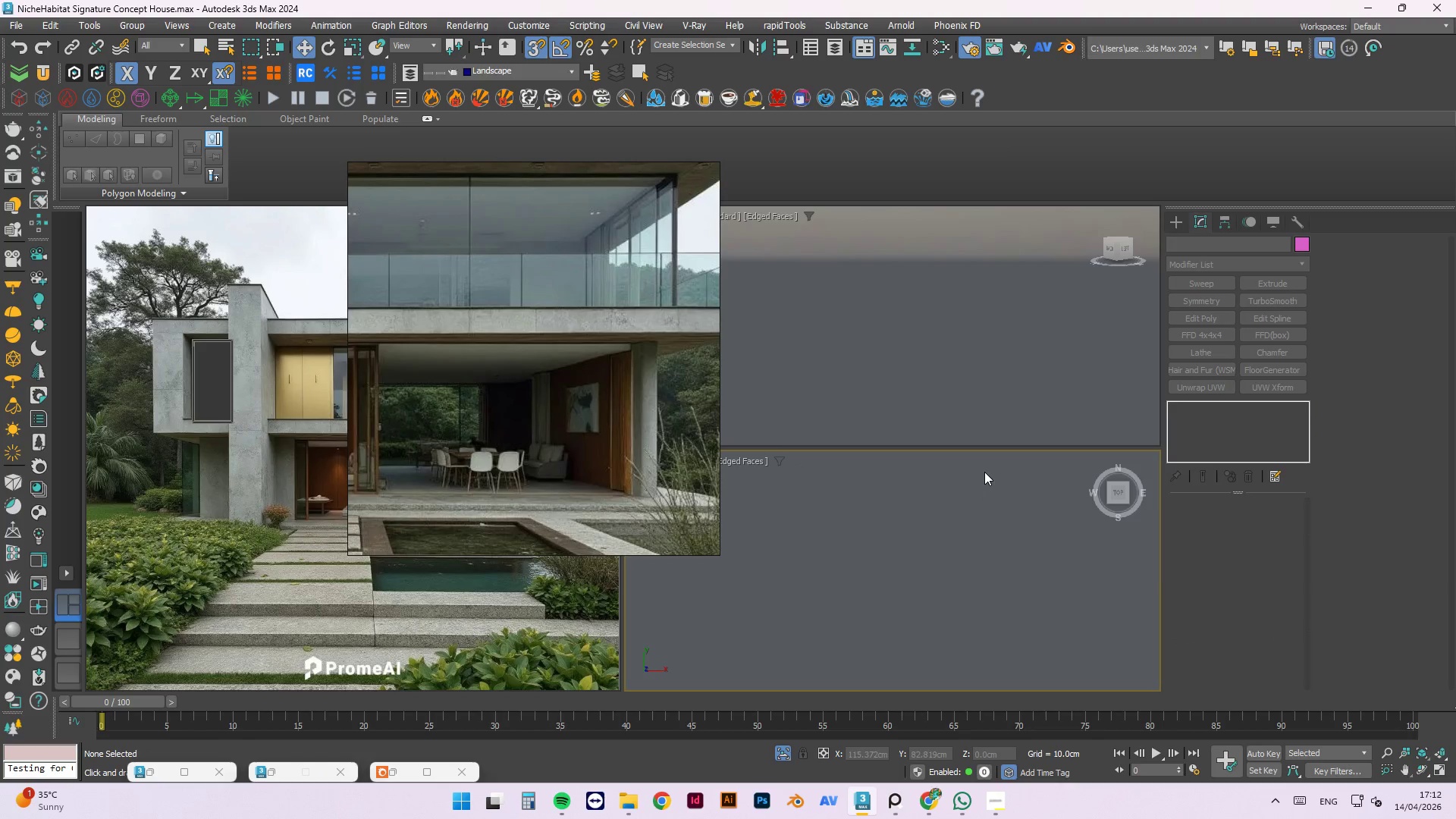 
key(Control+S)
 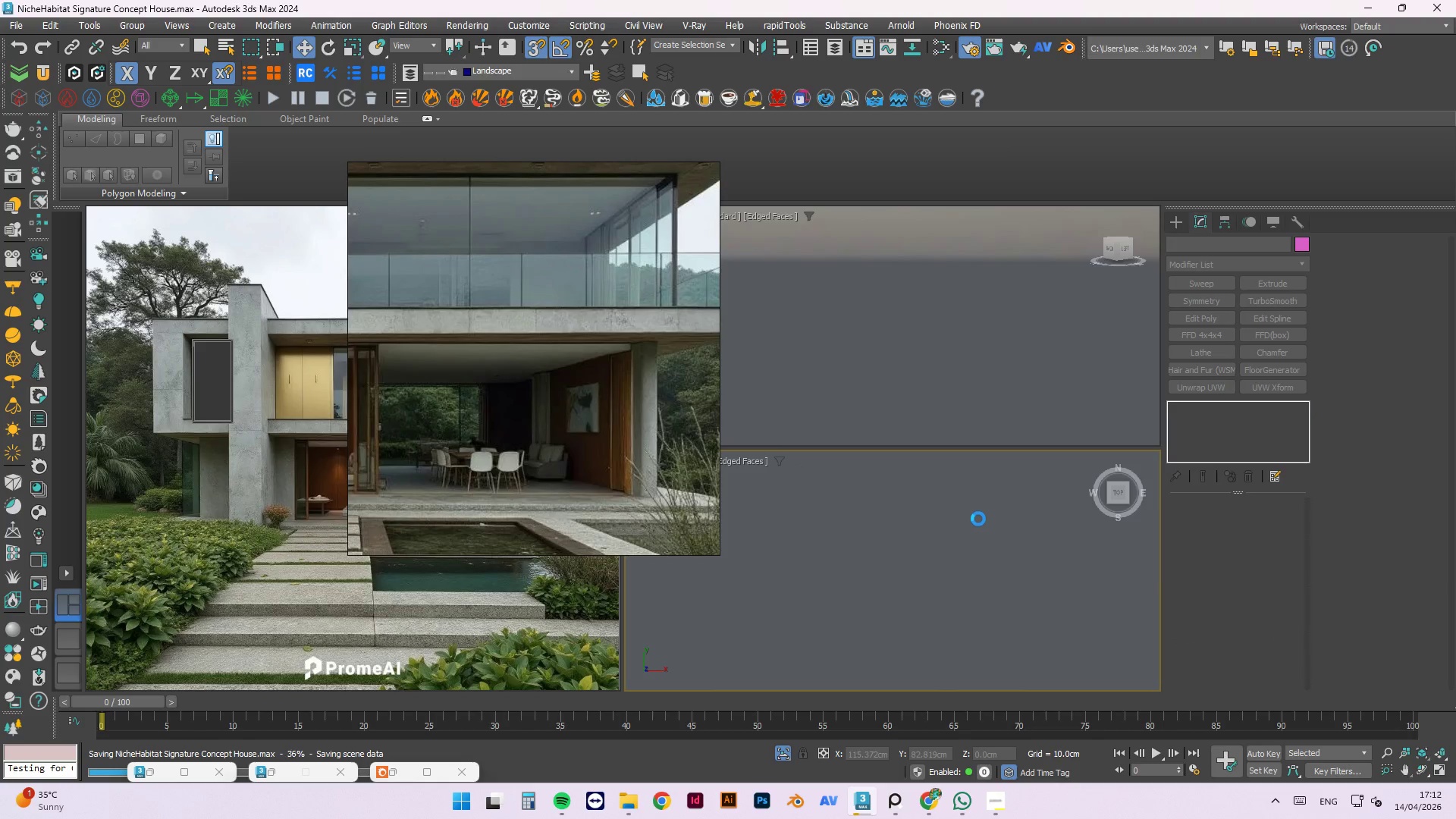 
scroll: coordinate [978, 518], scroll_direction: up, amount: 3.0
 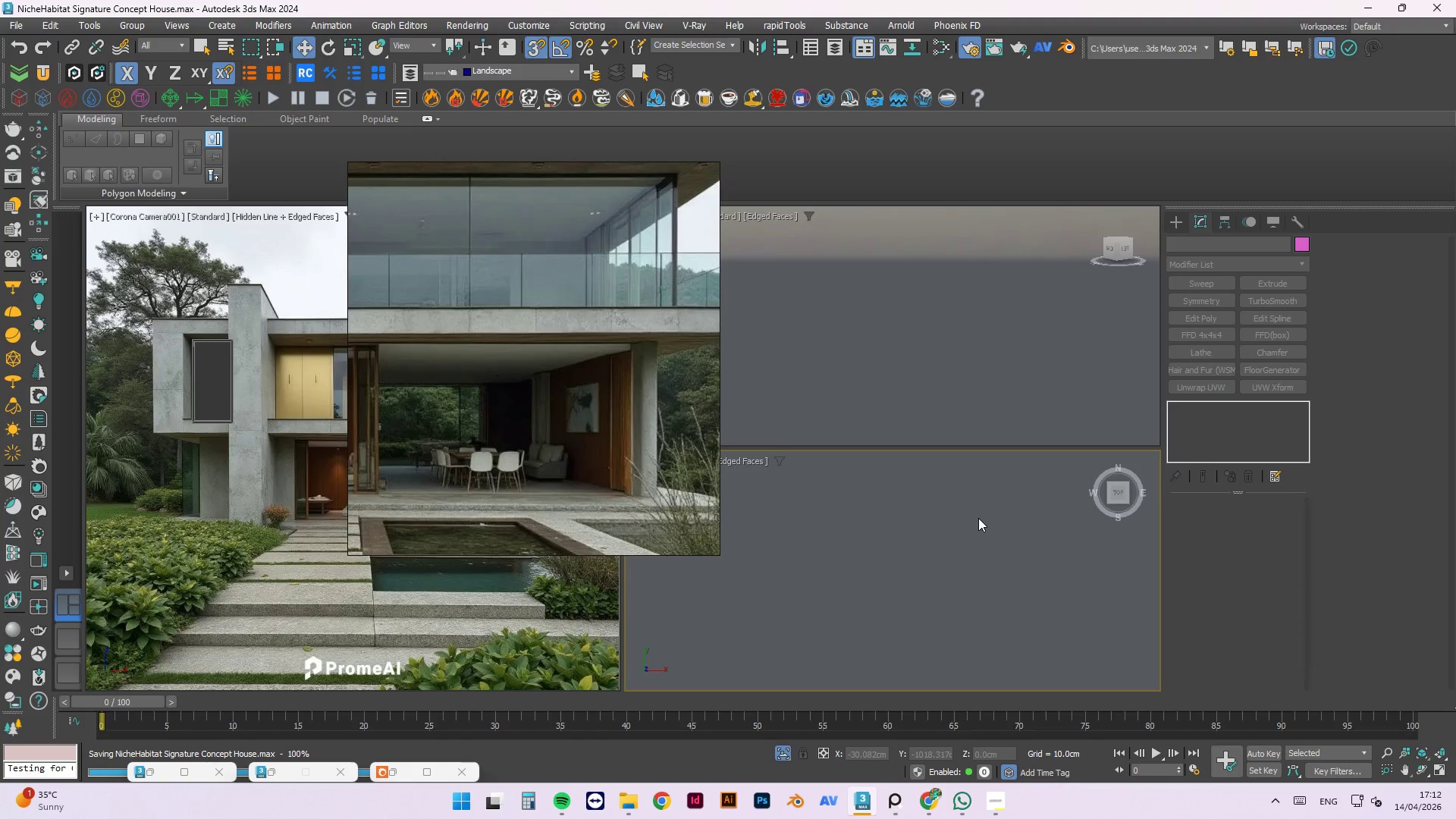 
key(Z)
 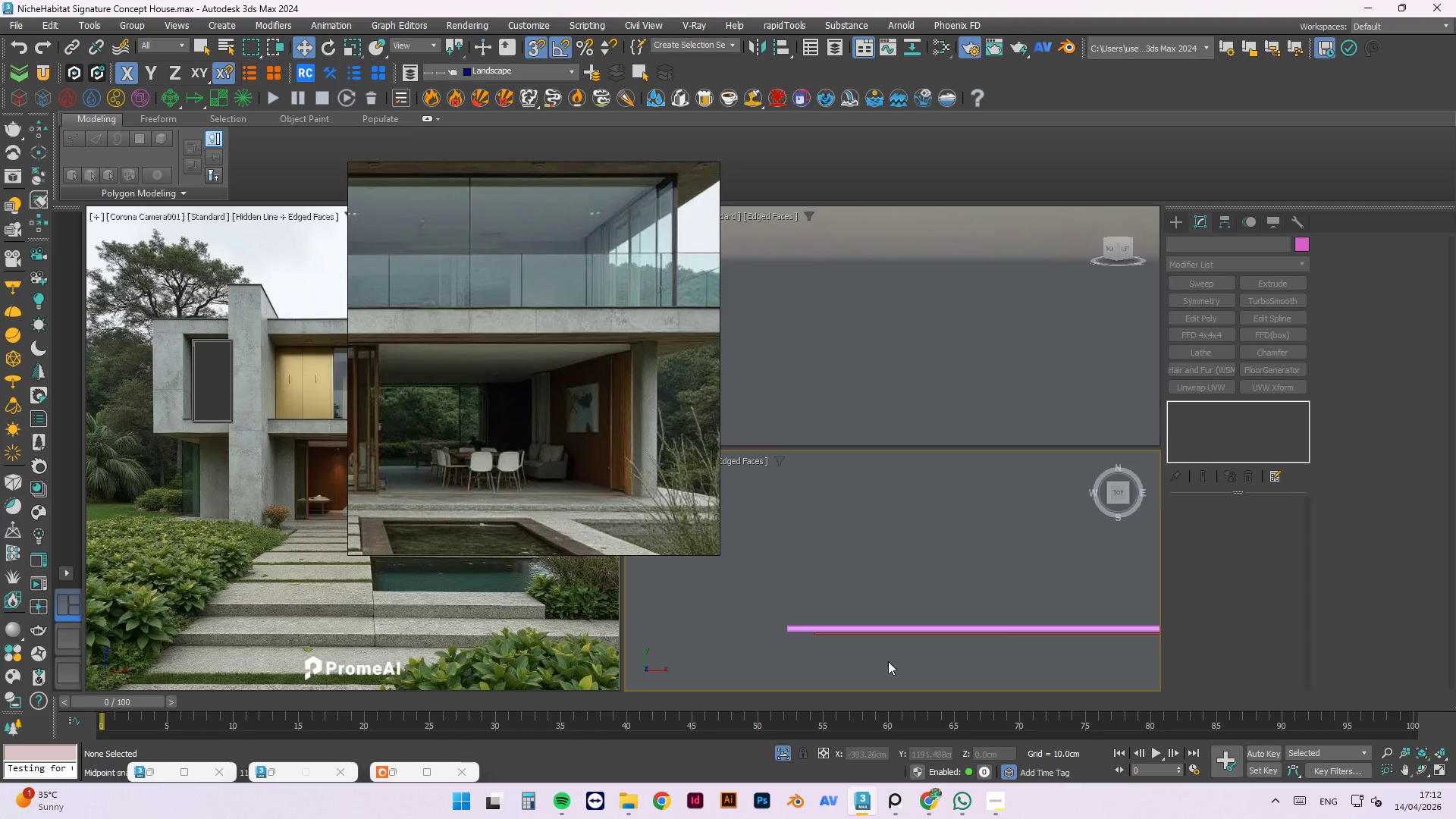 
scroll: coordinate [978, 518], scroll_direction: down, amount: 4.0
 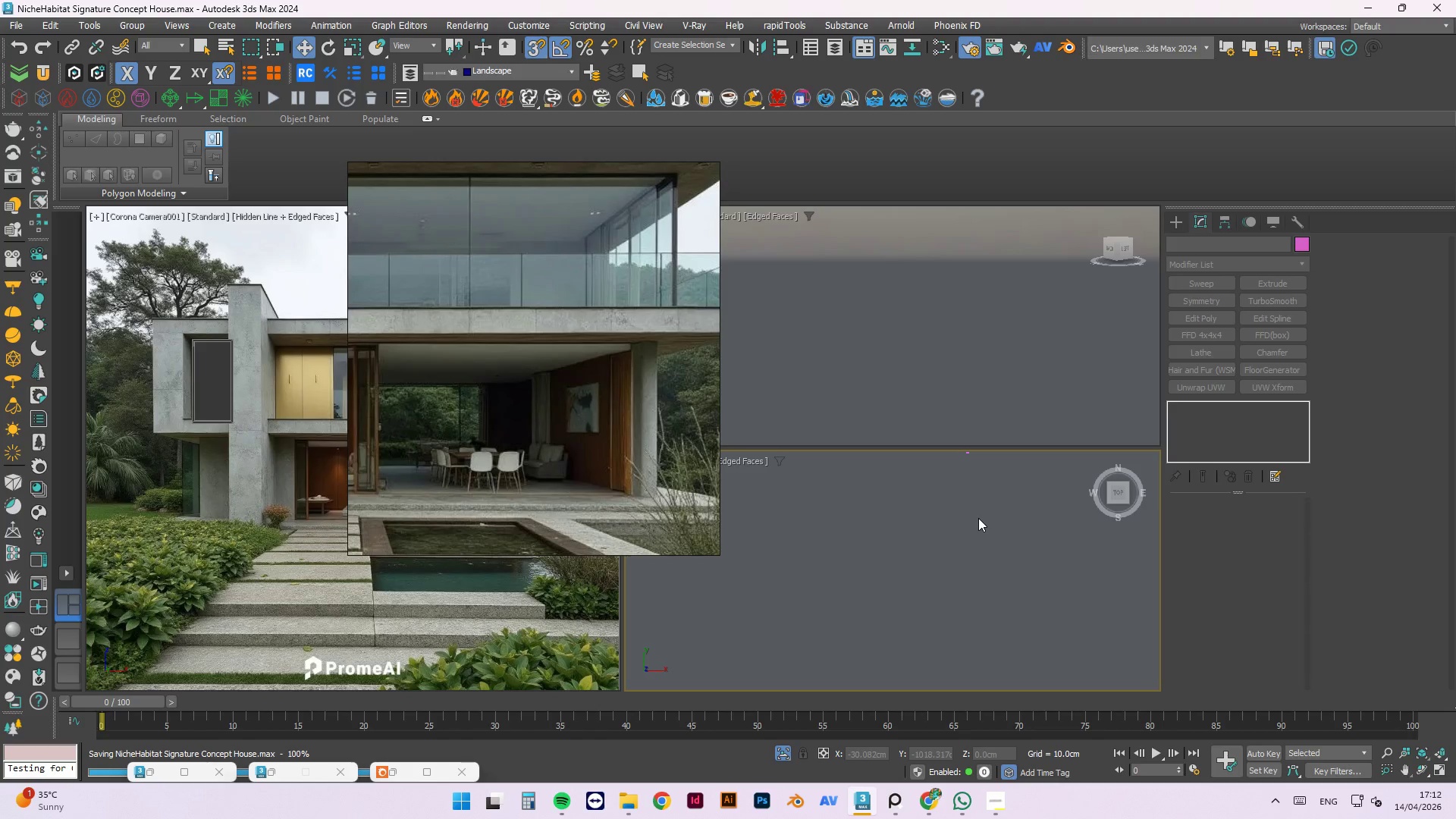 
left_click([824, 626])
 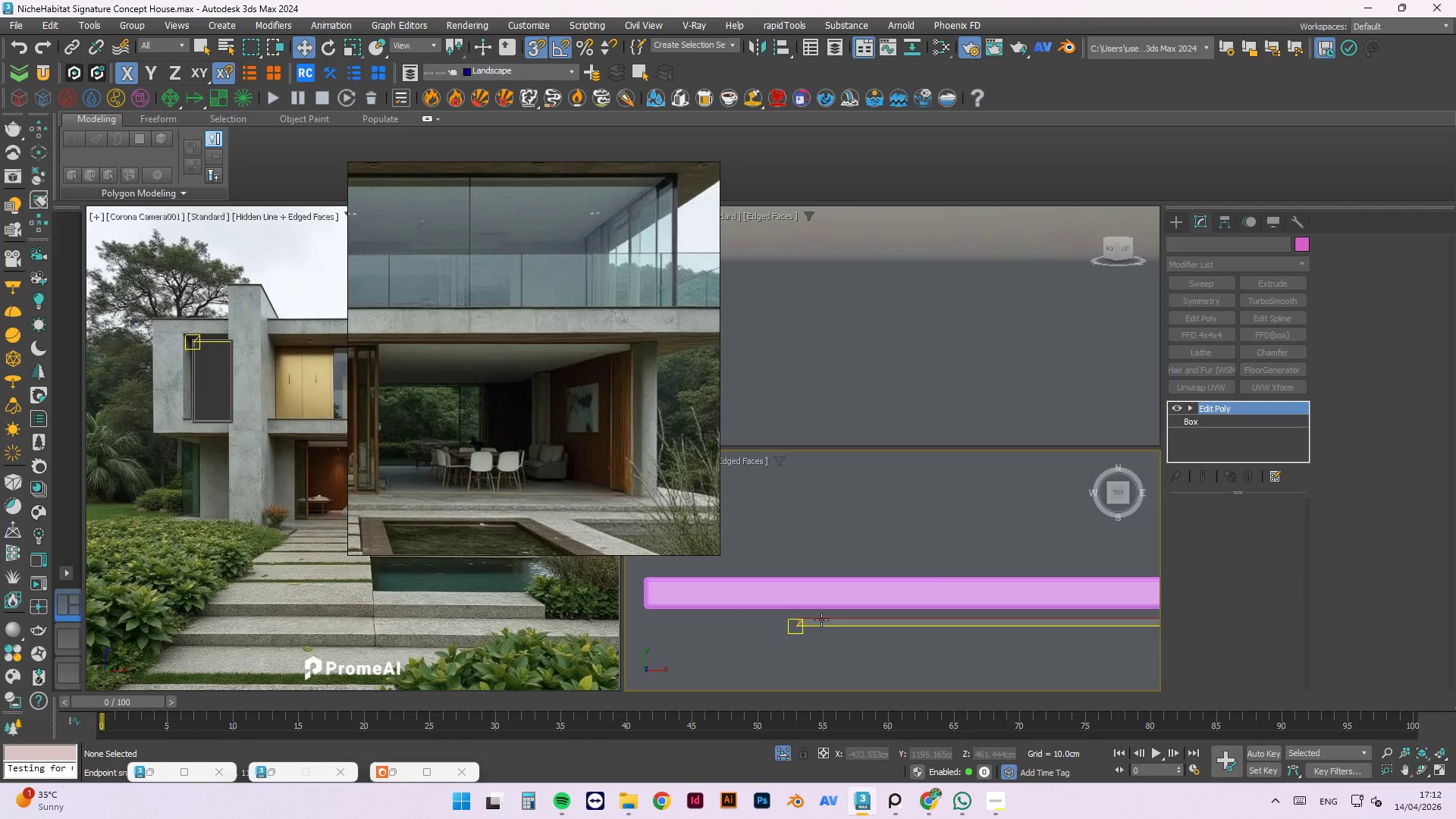 
scroll: coordinate [822, 623], scroll_direction: up, amount: 8.0
 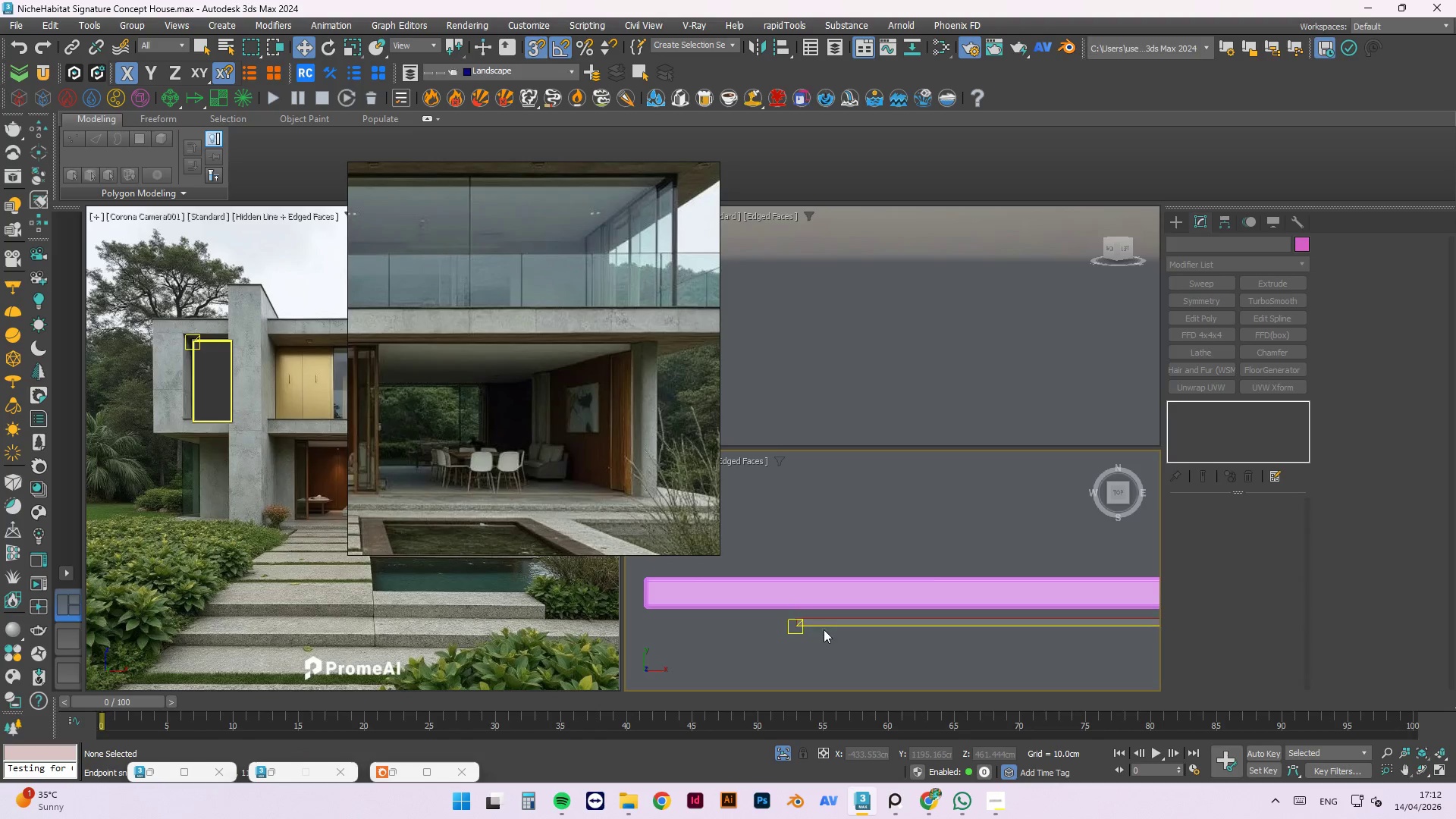 
double_click([821, 620])
 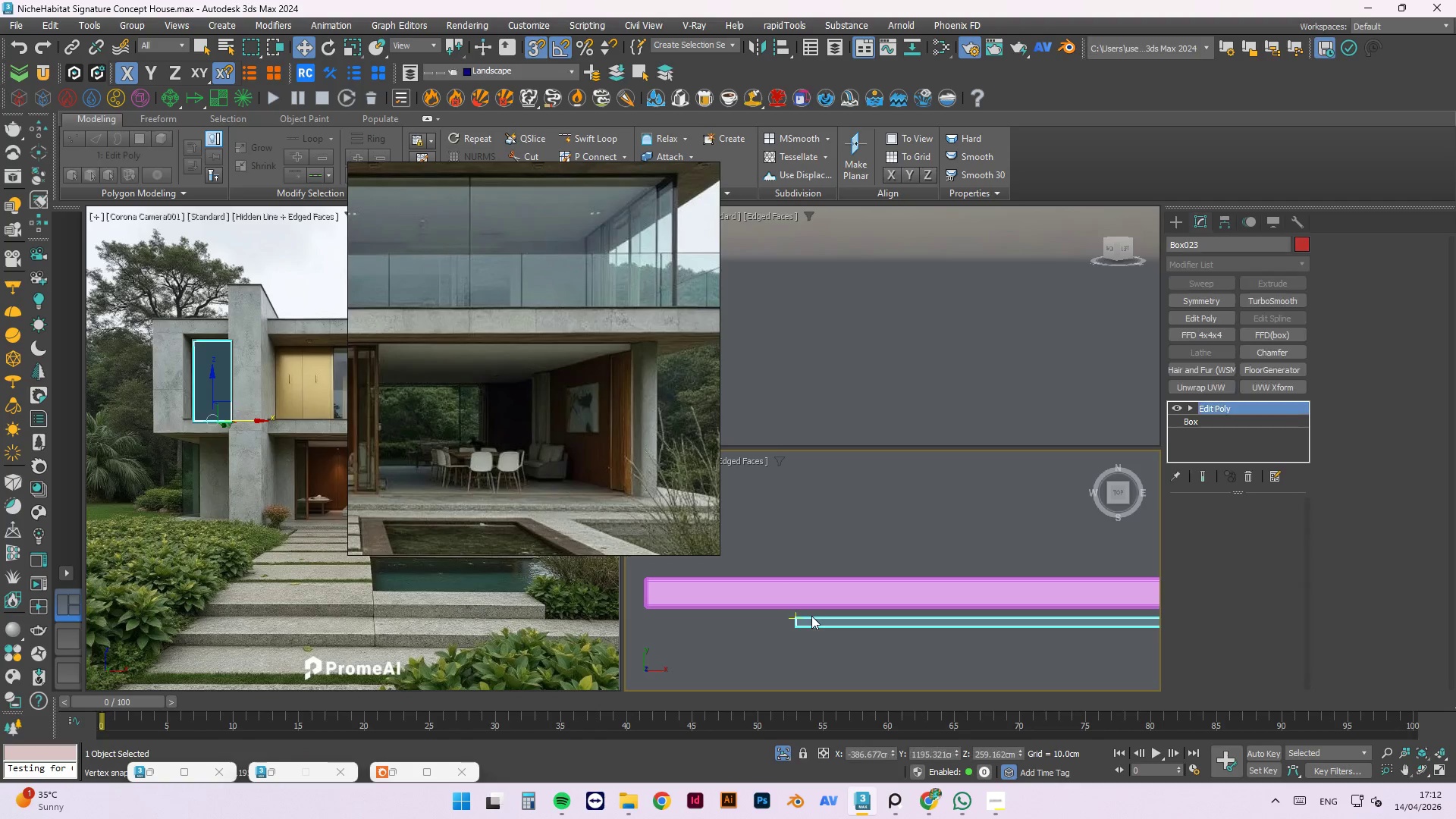 
key(3)
 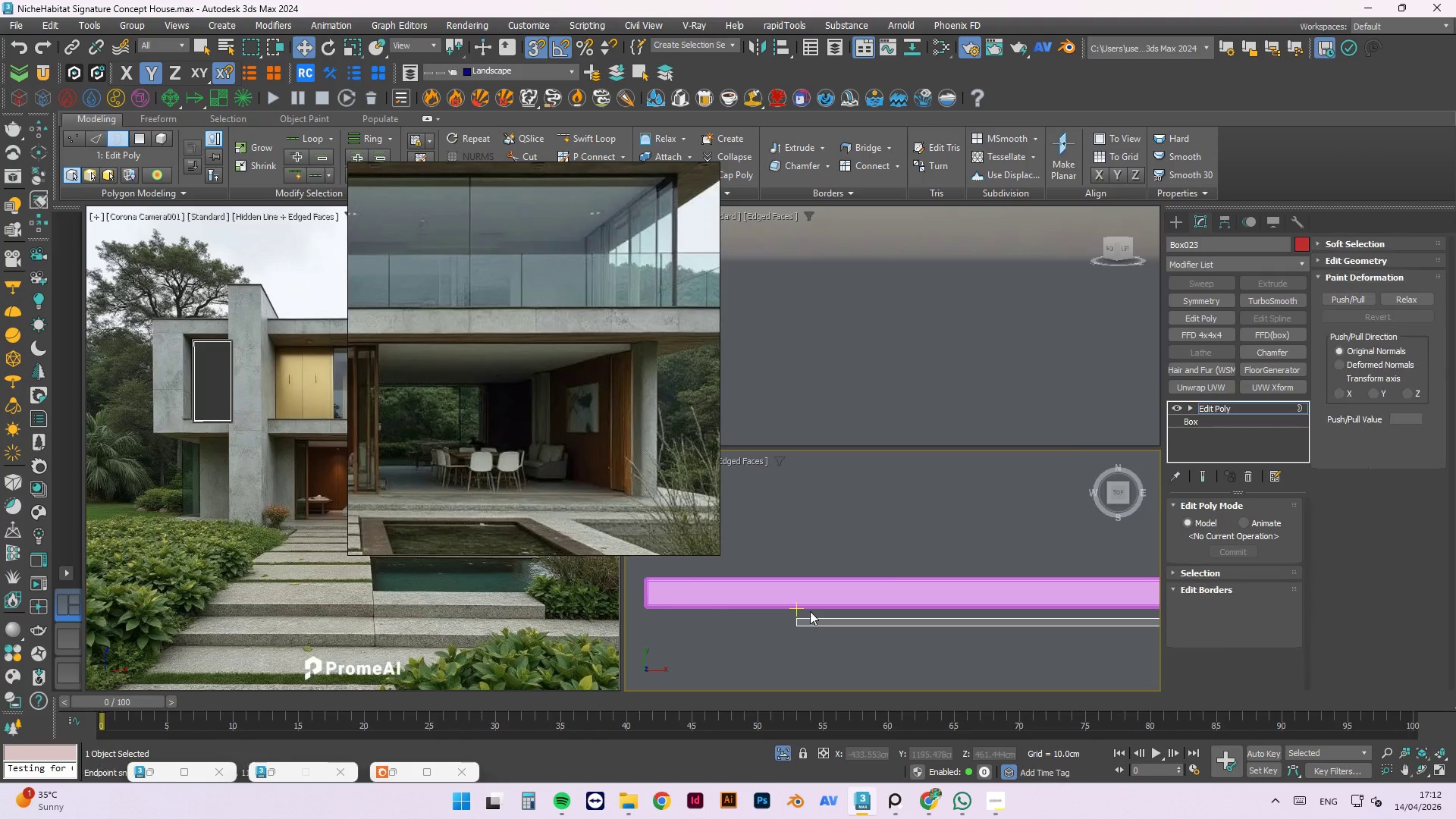 
key(F3)
 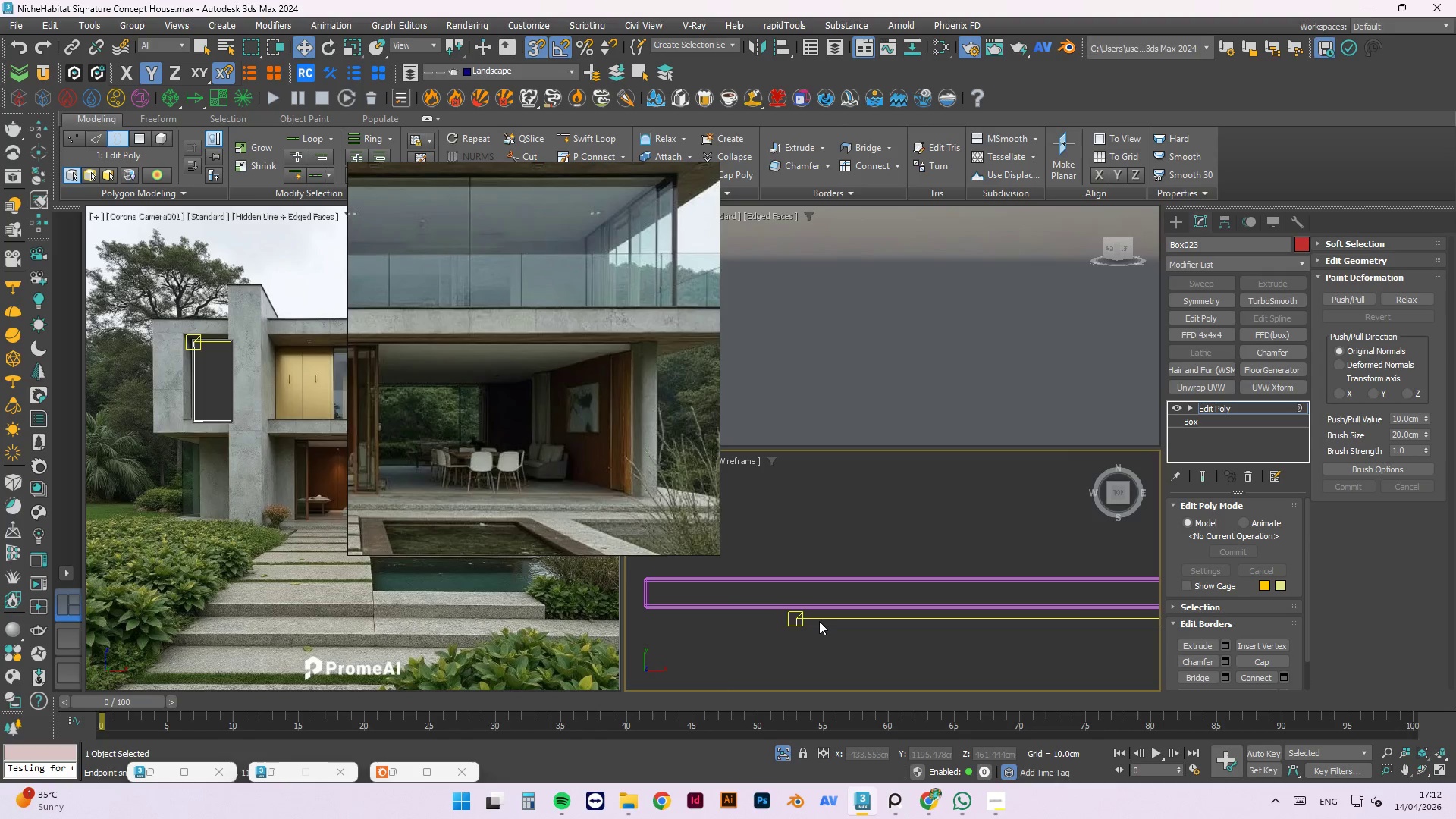 
left_click([819, 621])
 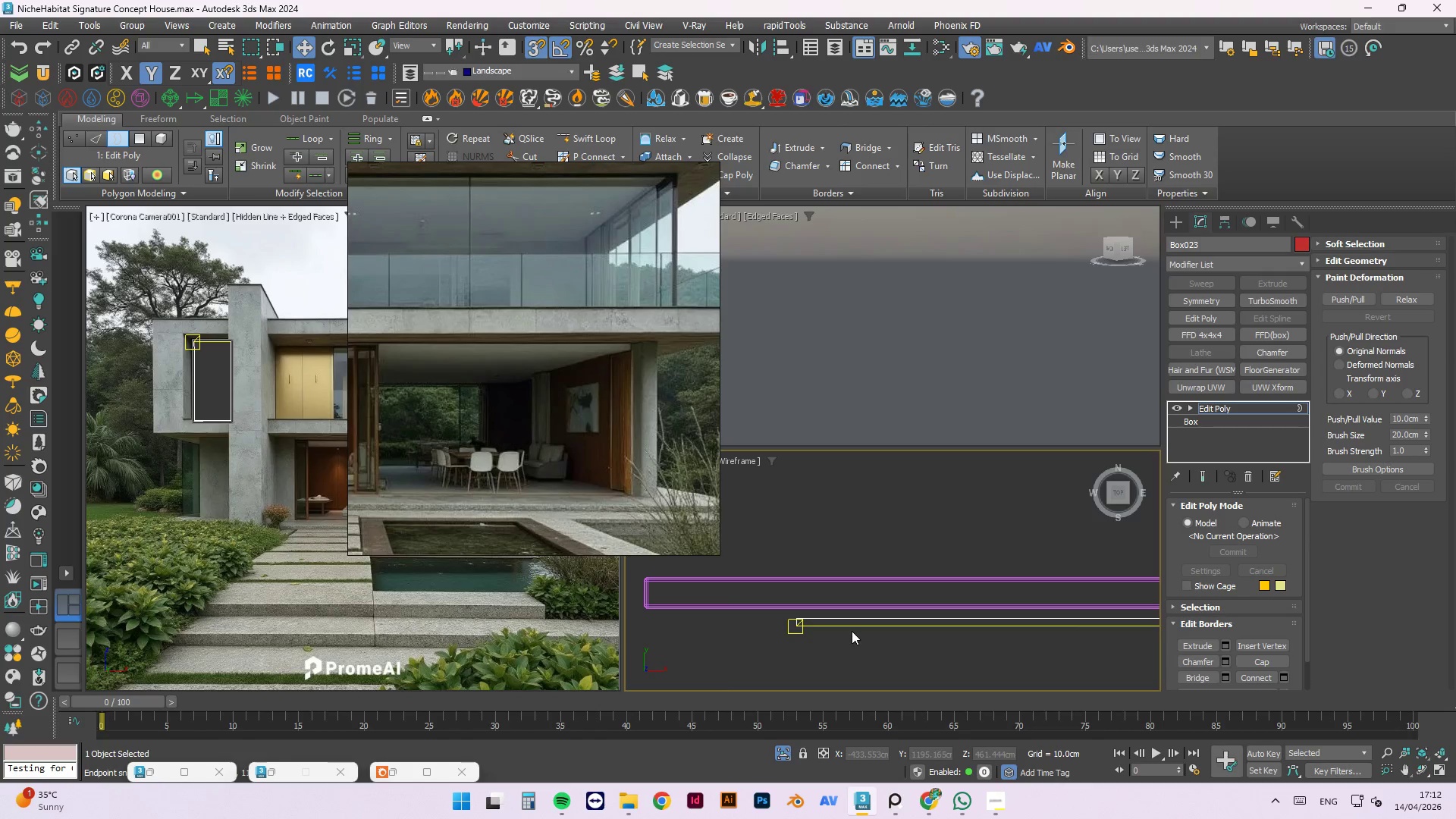 
left_click_drag(start_coordinate=[825, 494], to_coordinate=[825, 608])
 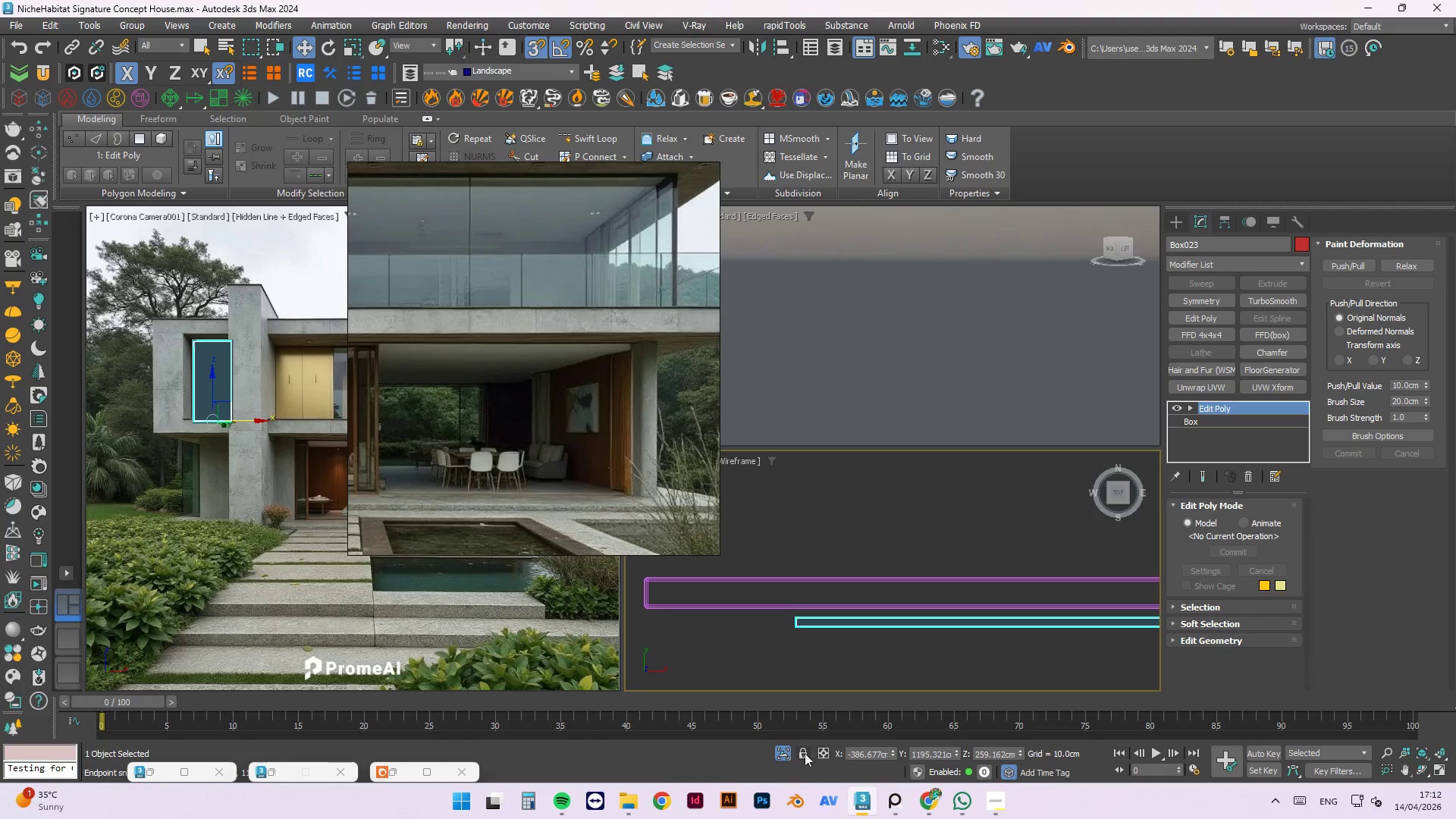 
left_click([783, 755])
 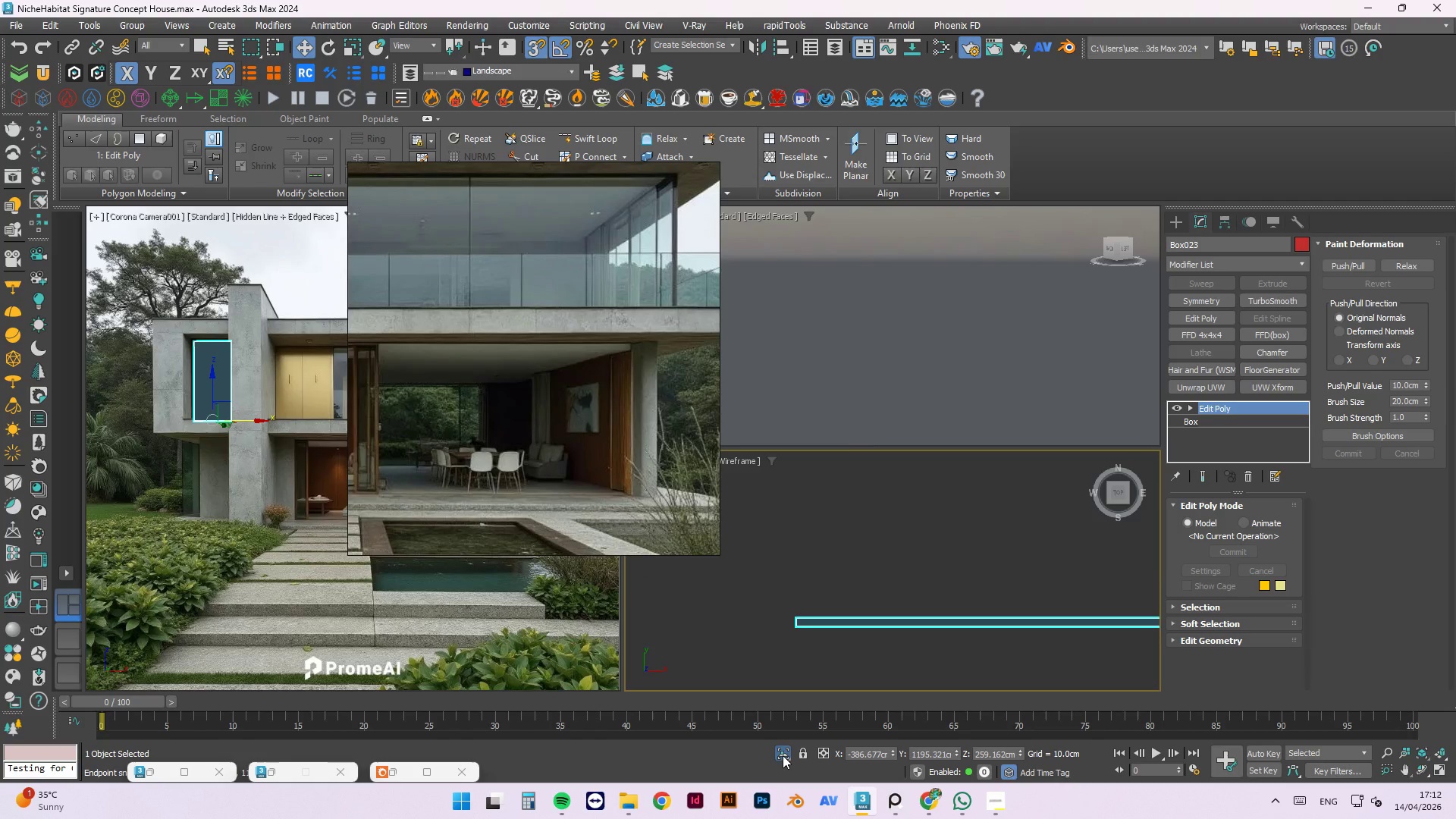 
left_click([783, 755])
 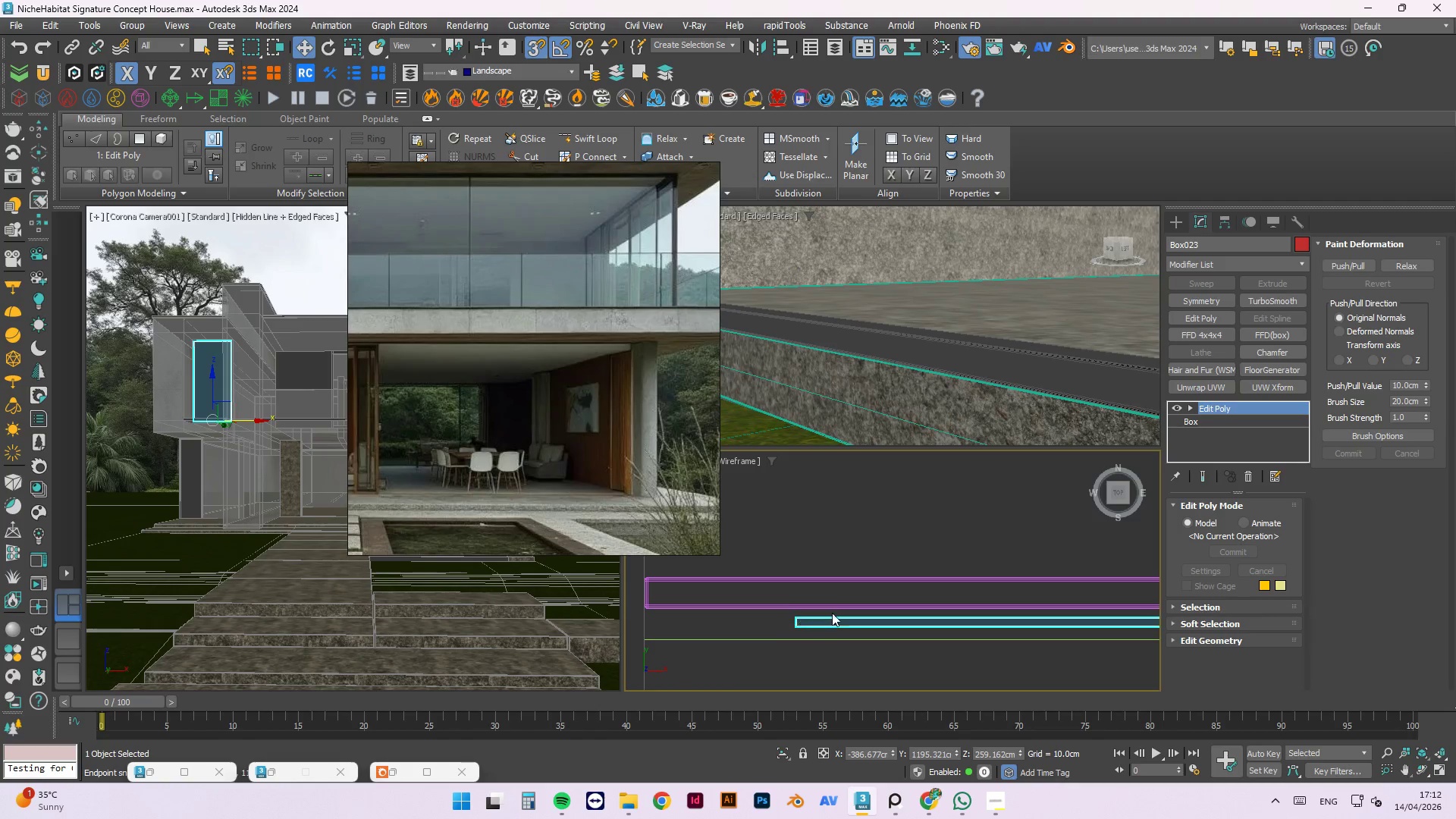 
scroll: coordinate [859, 552], scroll_direction: down, amount: 5.0
 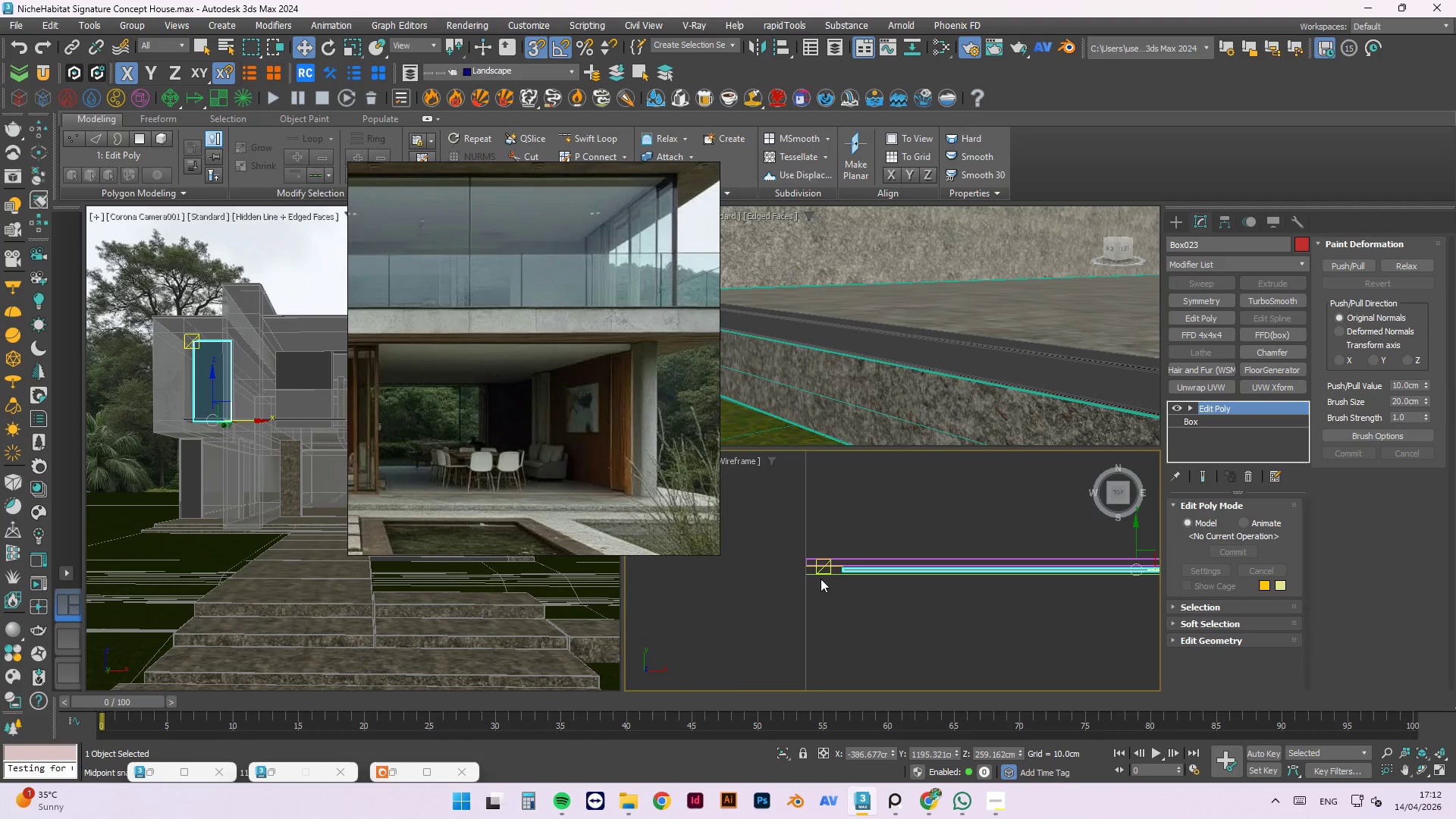 
left_click([830, 560])
 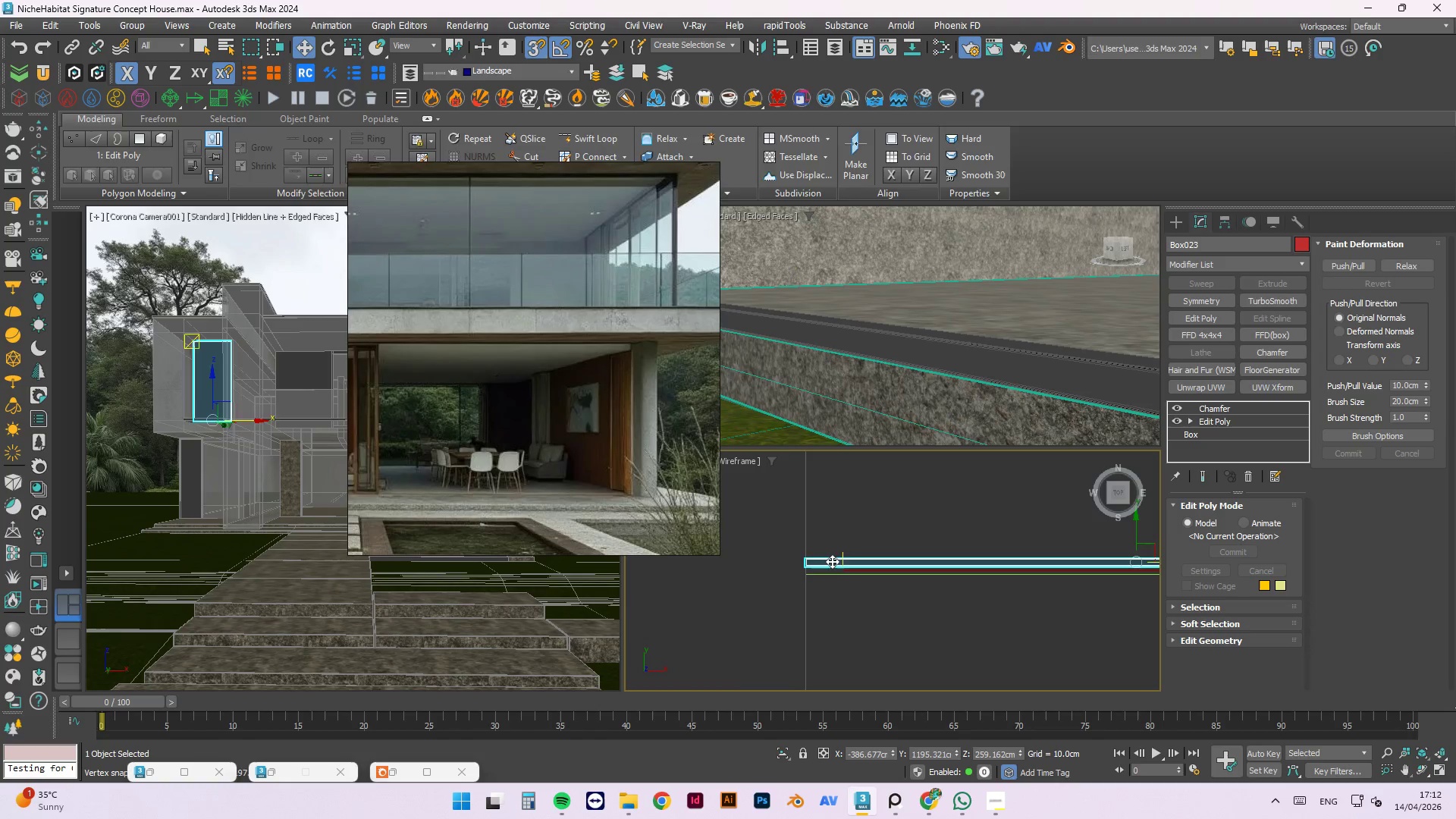 
scroll: coordinate [821, 565], scroll_direction: none, amount: 0.0
 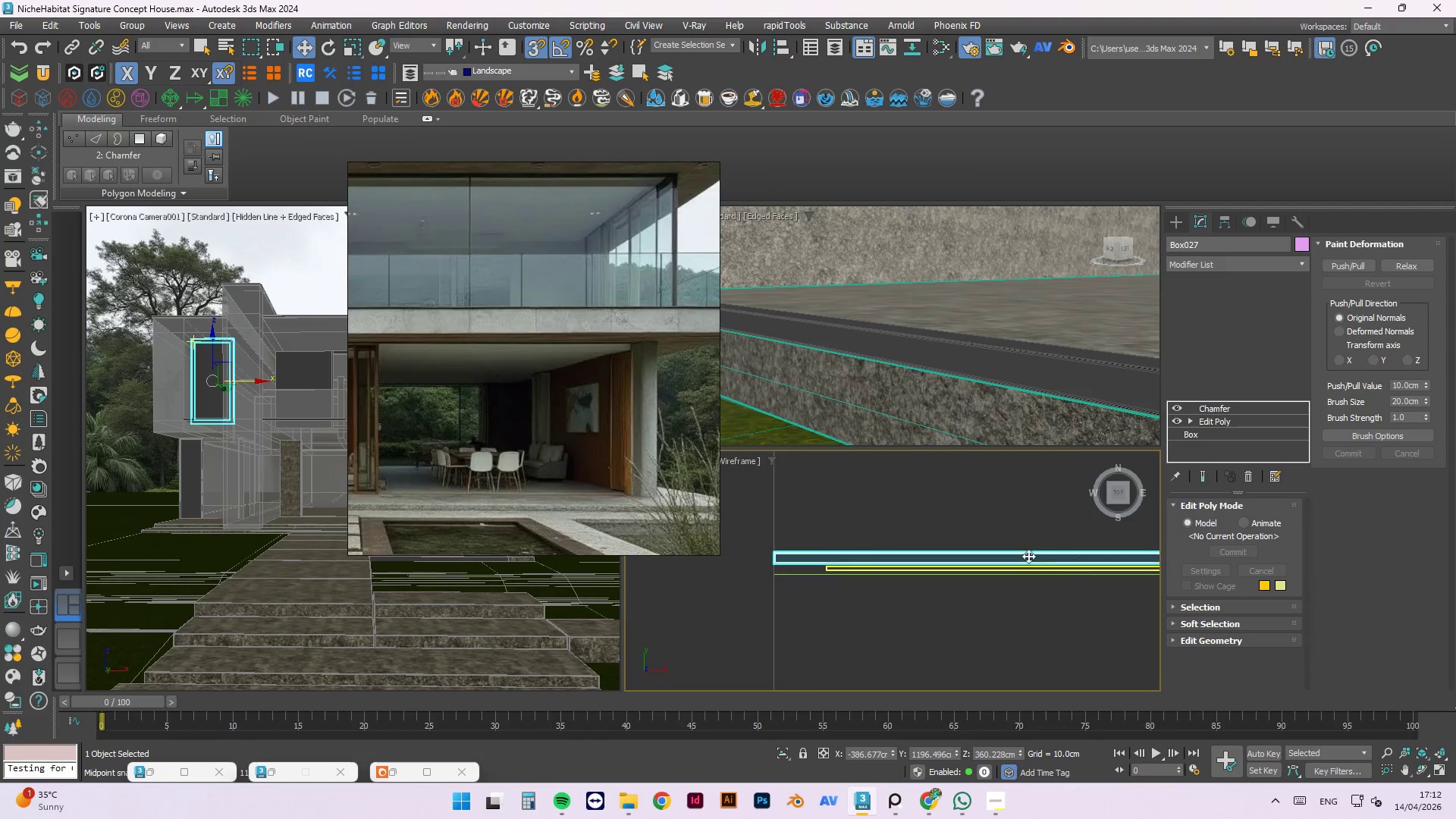 
scroll: coordinate [873, 551], scroll_direction: down, amount: 2.0
 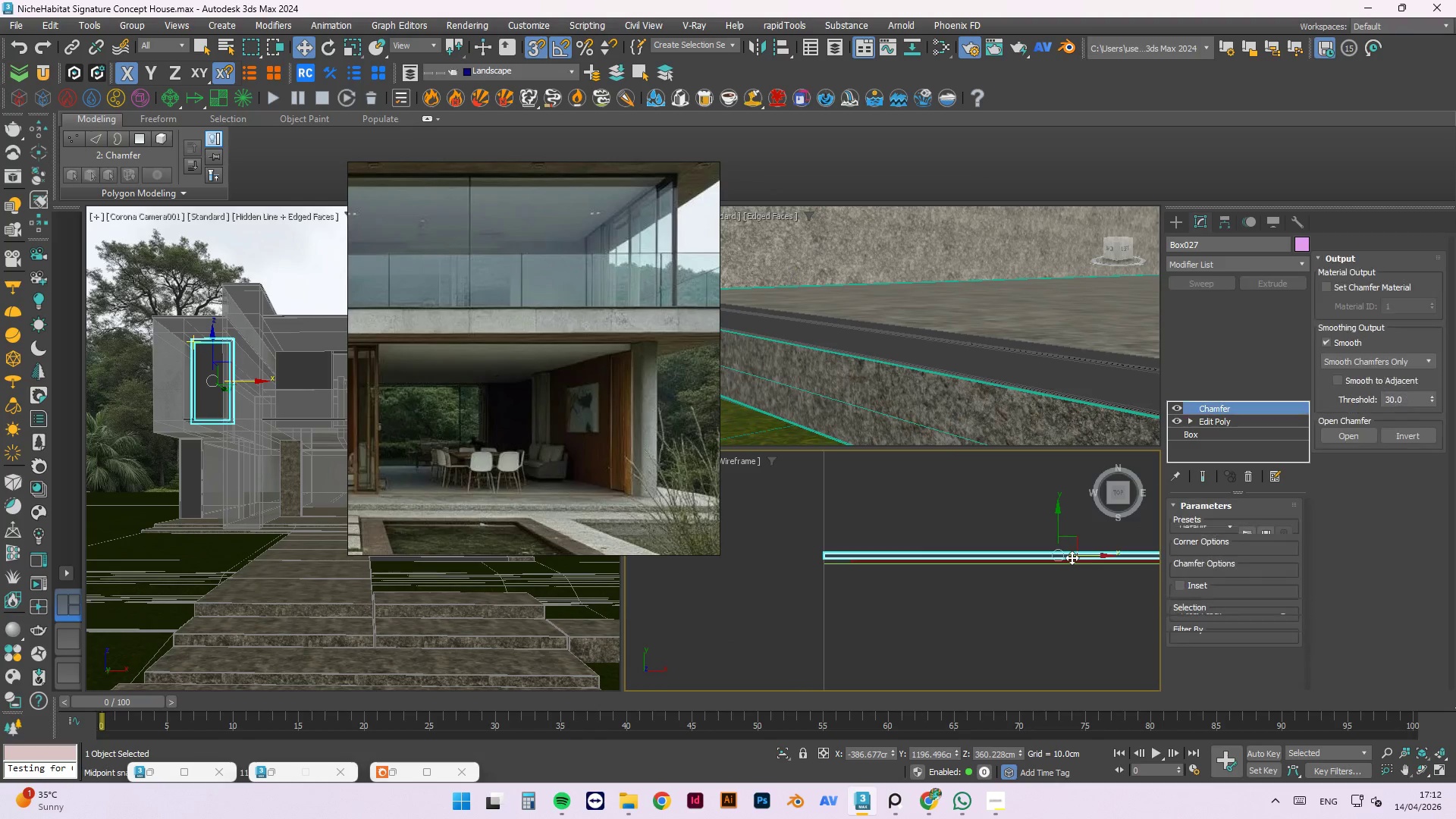 
scroll: coordinate [1065, 548], scroll_direction: up, amount: 3.0
 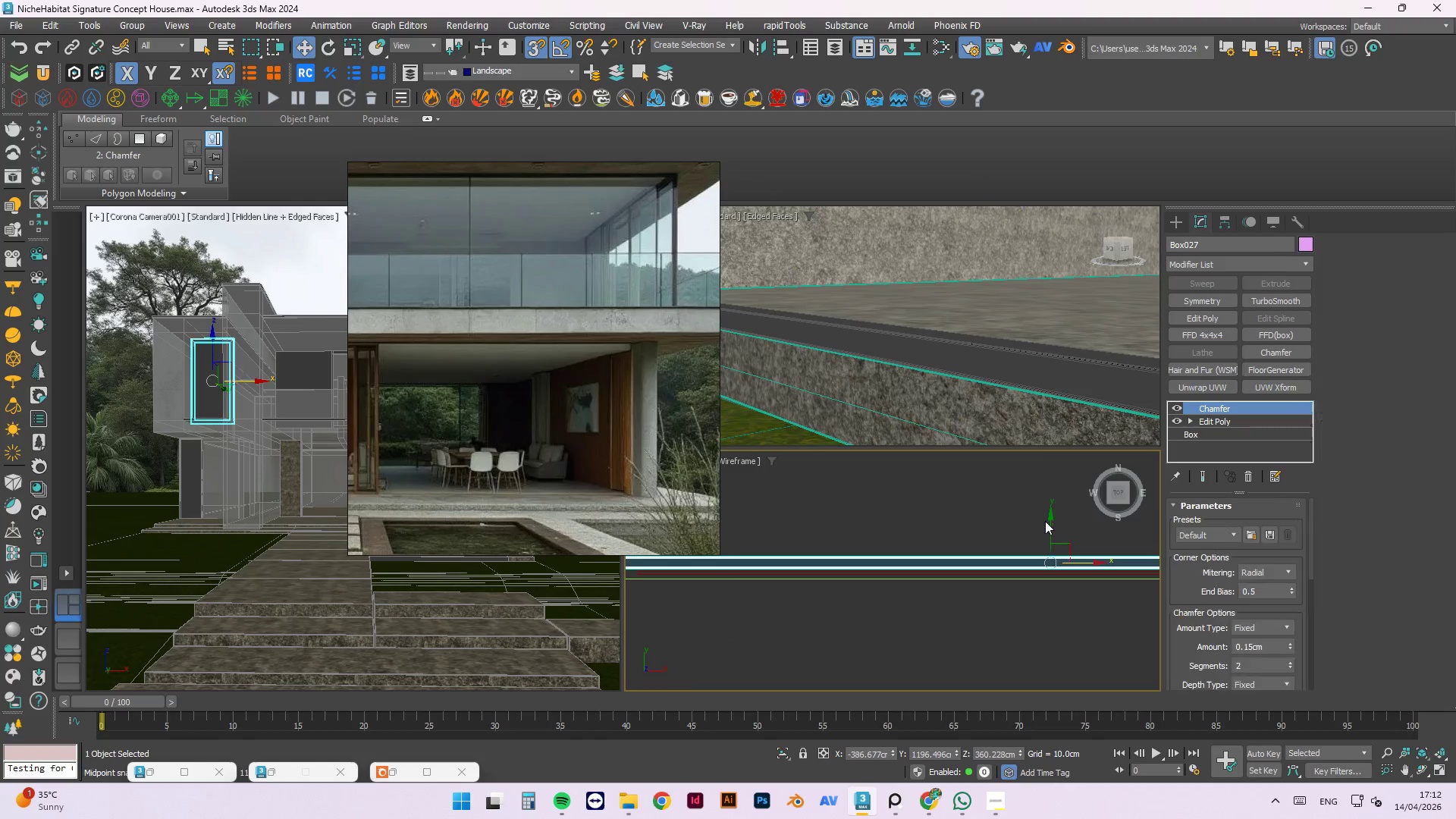 
left_click_drag(start_coordinate=[1050, 523], to_coordinate=[1047, 570])
 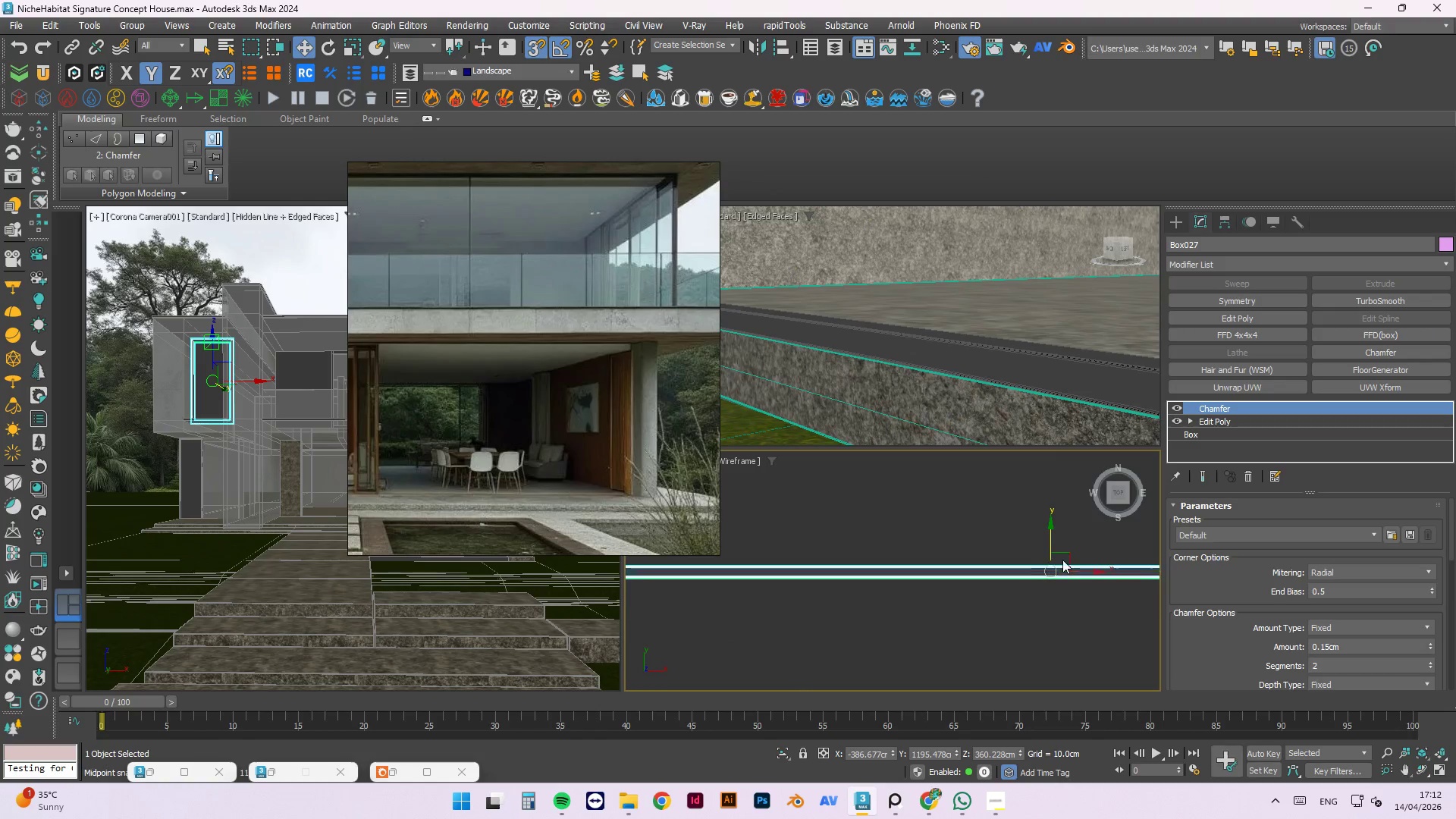 
scroll: coordinate [1063, 560], scroll_direction: down, amount: 3.0
 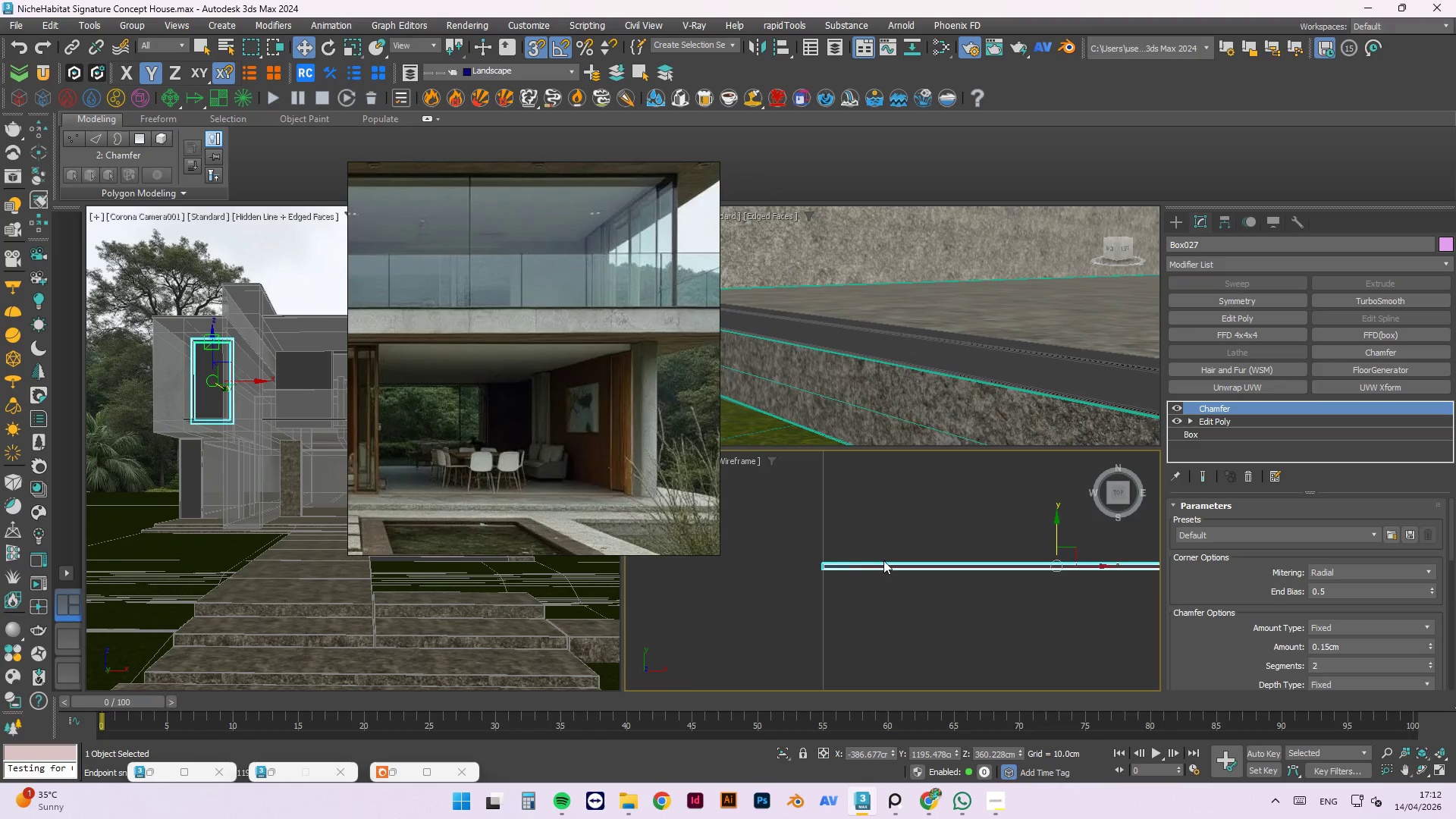 
scroll: coordinate [748, 622], scroll_direction: up, amount: 17.0
 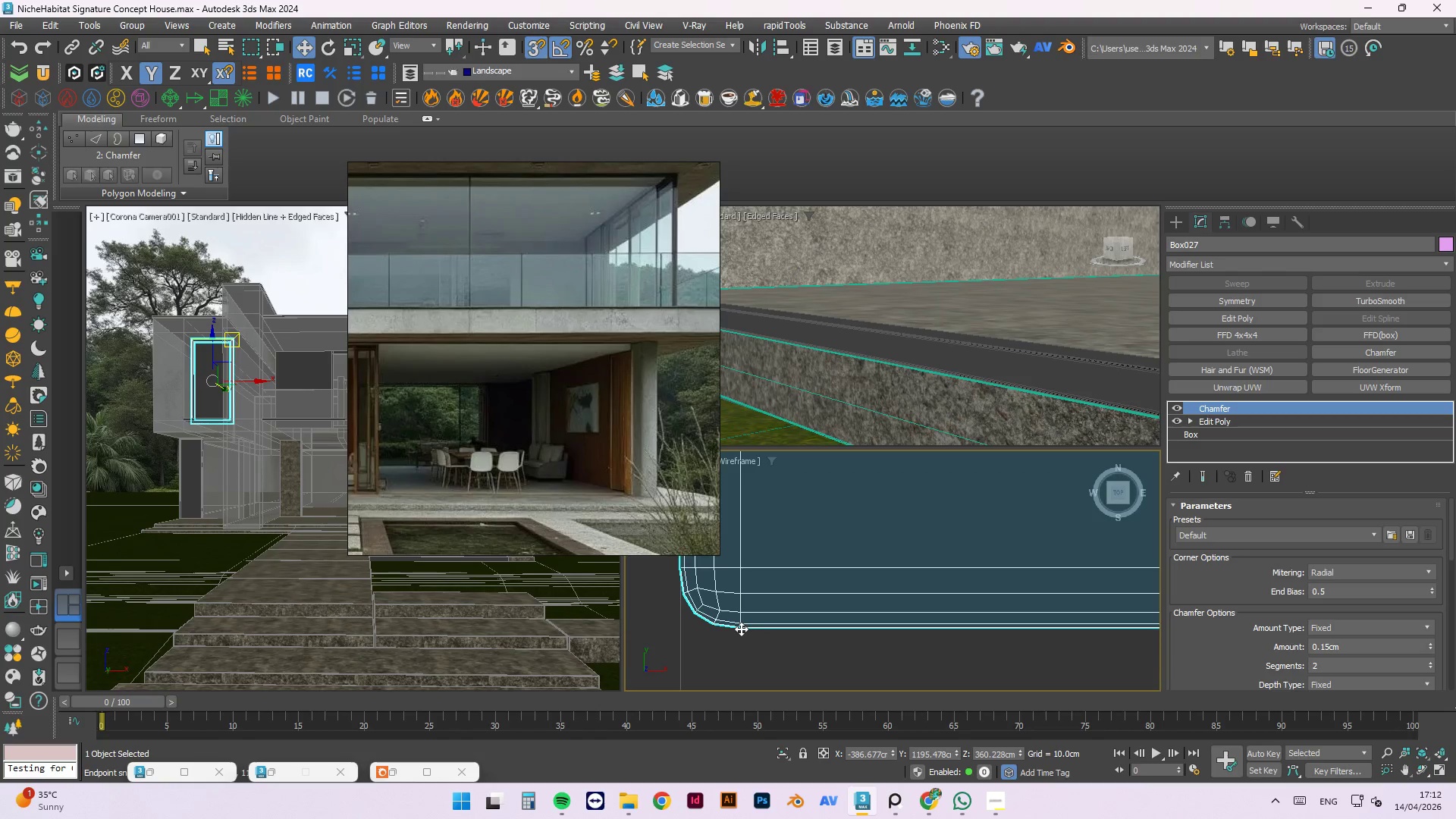 
left_click_drag(start_coordinate=[741, 629], to_coordinate=[1046, 507])
 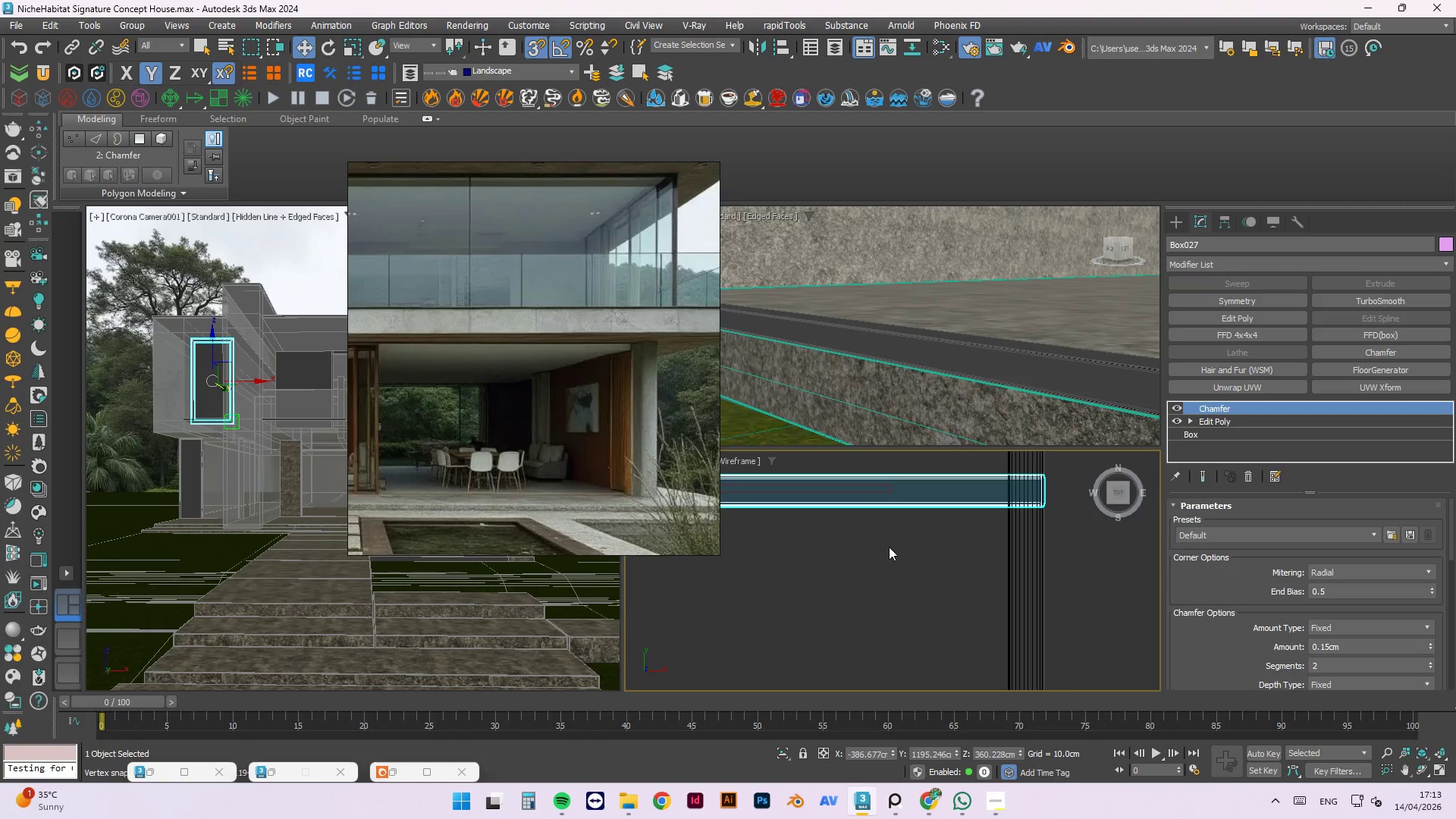 
scroll: coordinate [789, 550], scroll_direction: down, amount: 4.0
 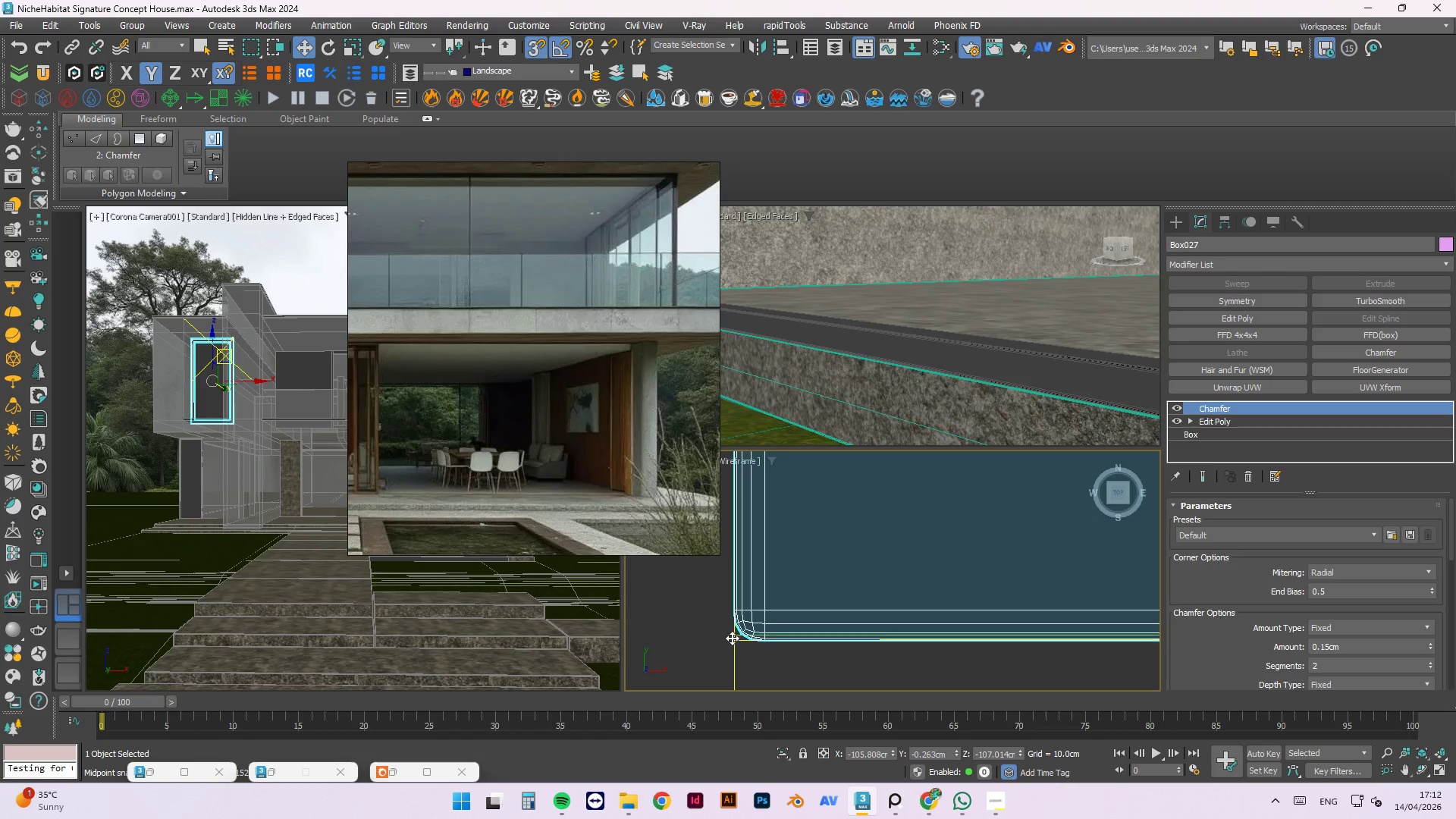 
scroll: coordinate [733, 633], scroll_direction: up, amount: 2.0
 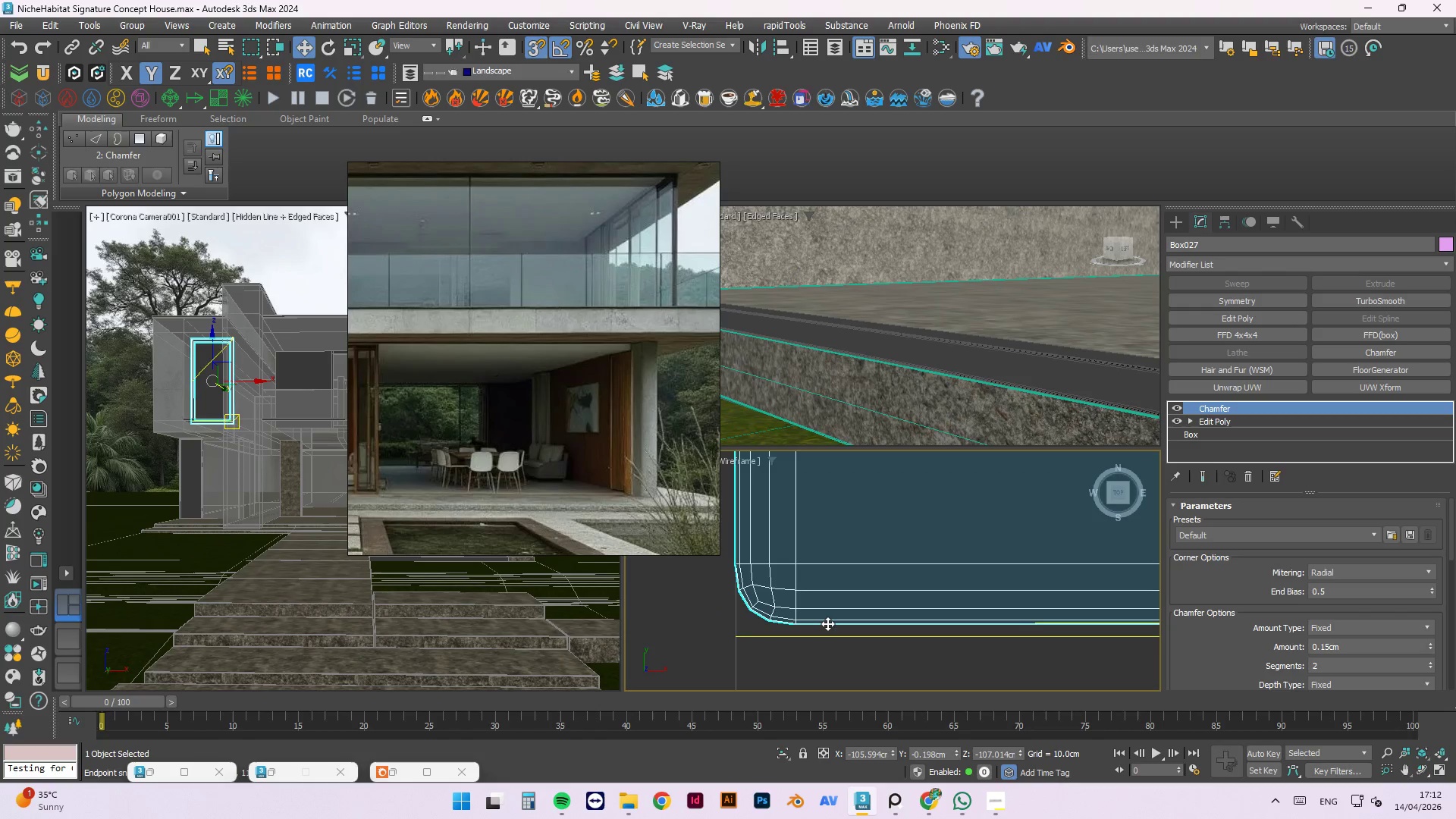 
scroll: coordinate [774, 537], scroll_direction: down, amount: 21.0
 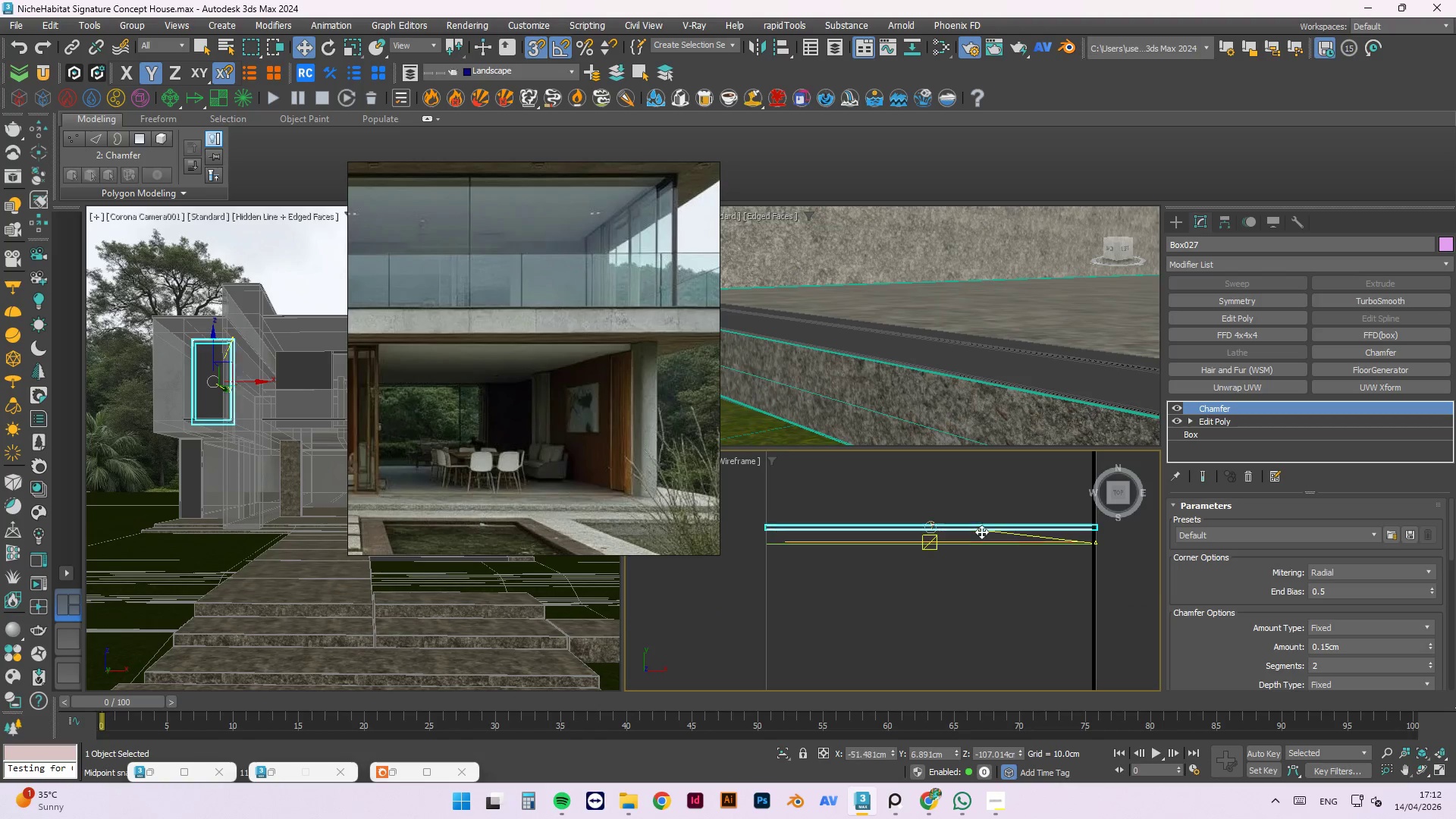 
scroll: coordinate [1123, 546], scroll_direction: up, amount: 9.0
 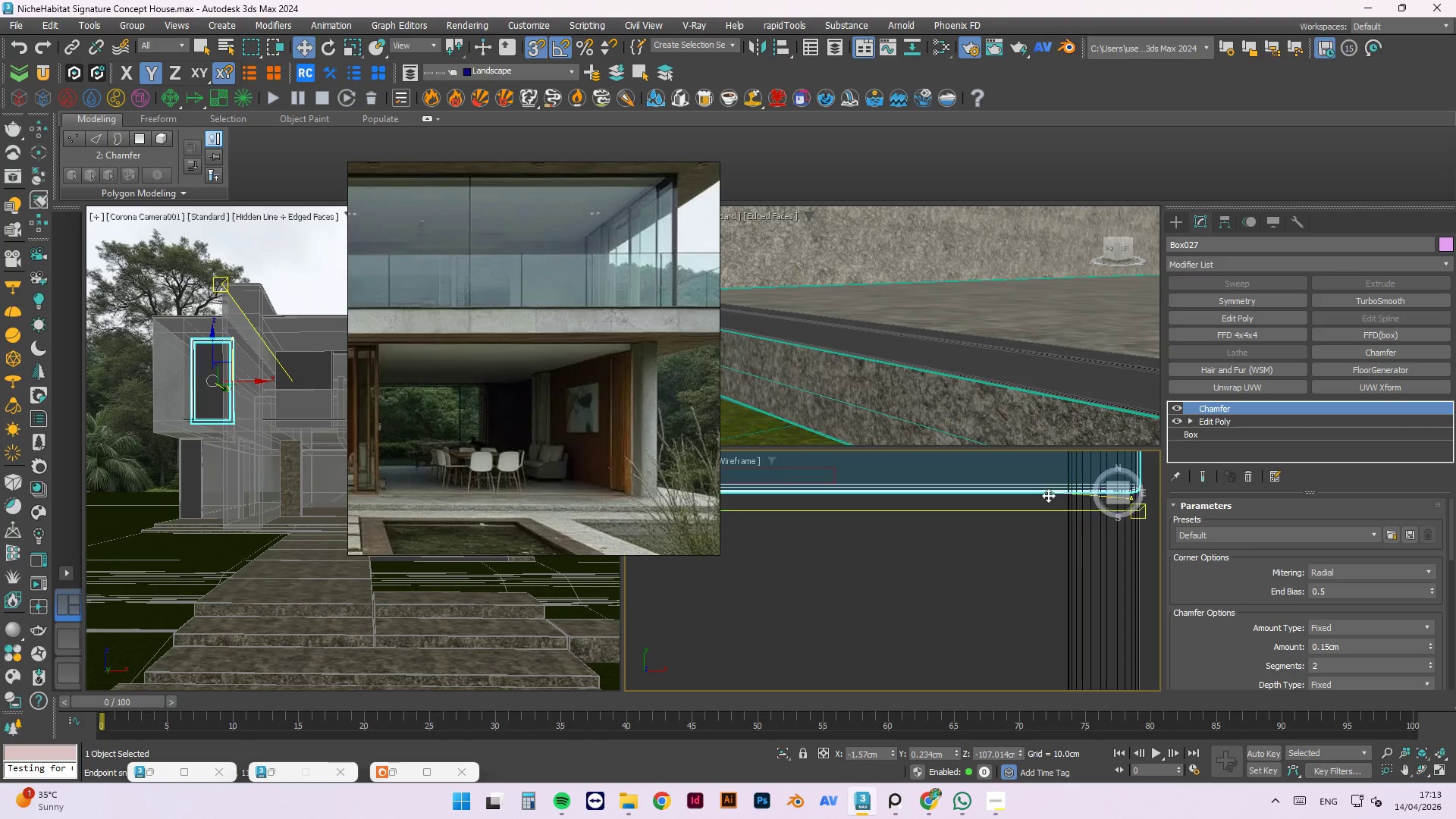 
scroll: coordinate [1023, 579], scroll_direction: down, amount: 15.0
 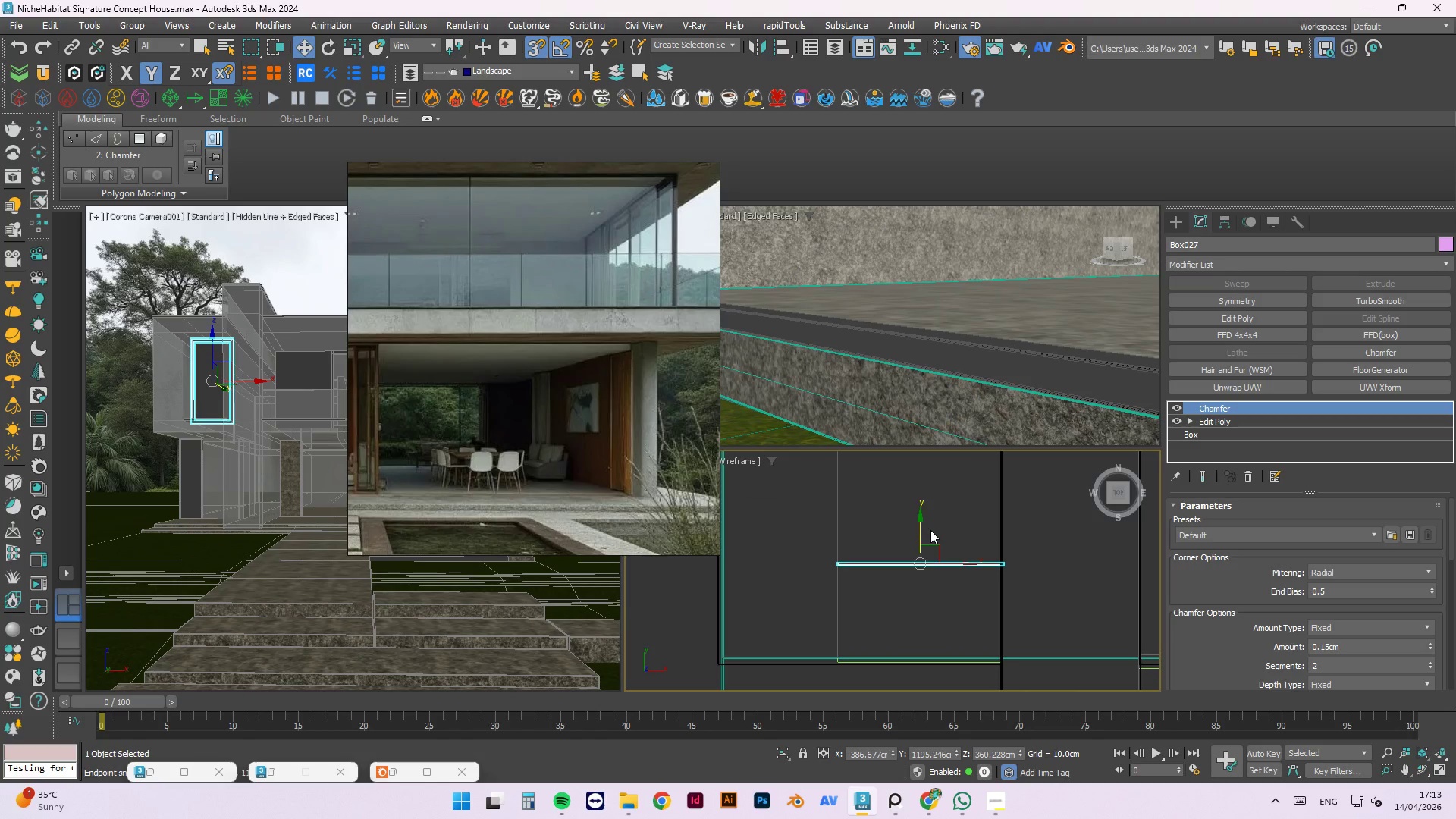 
left_click([951, 492])
 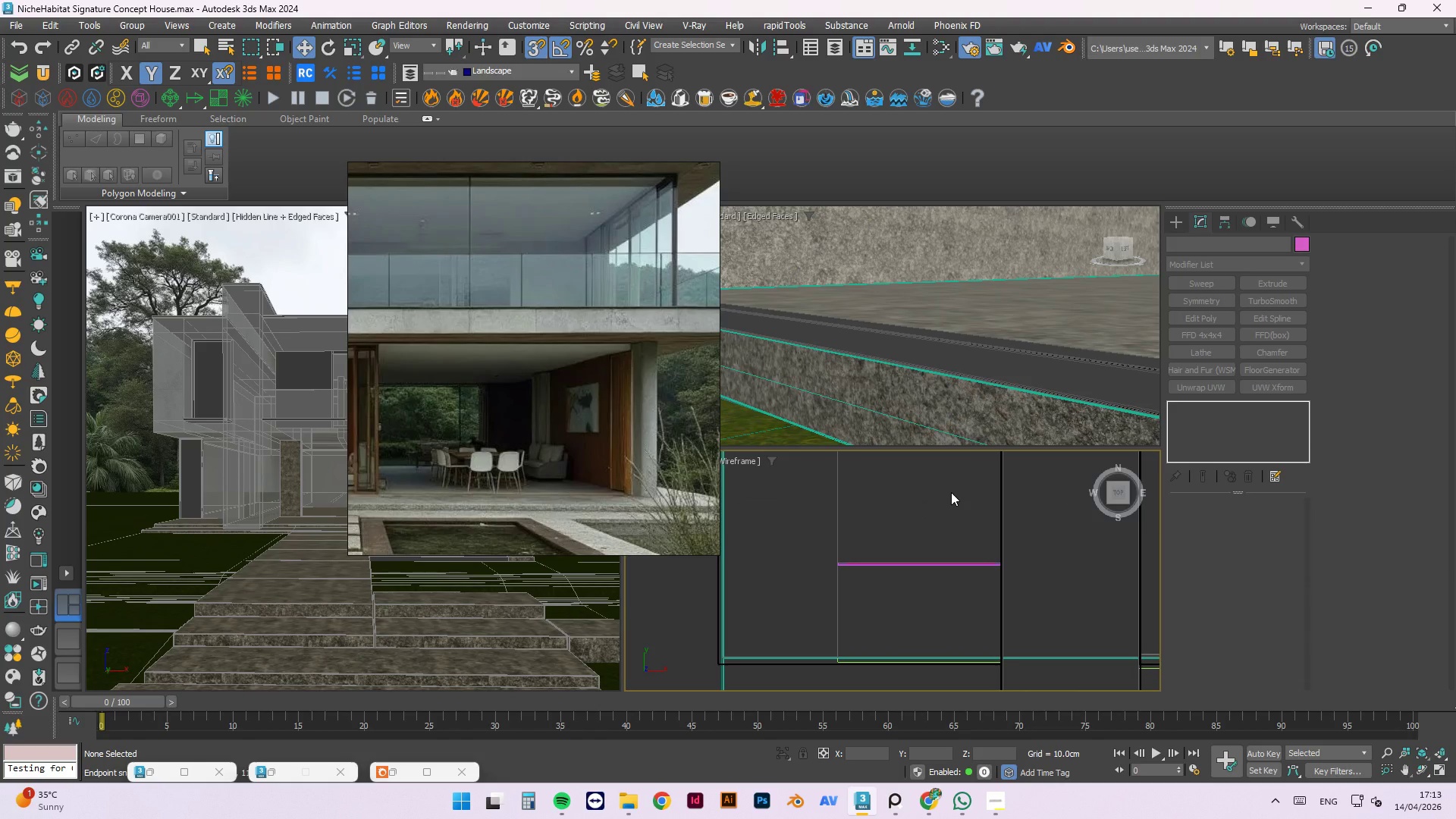 
key(Control+S)
 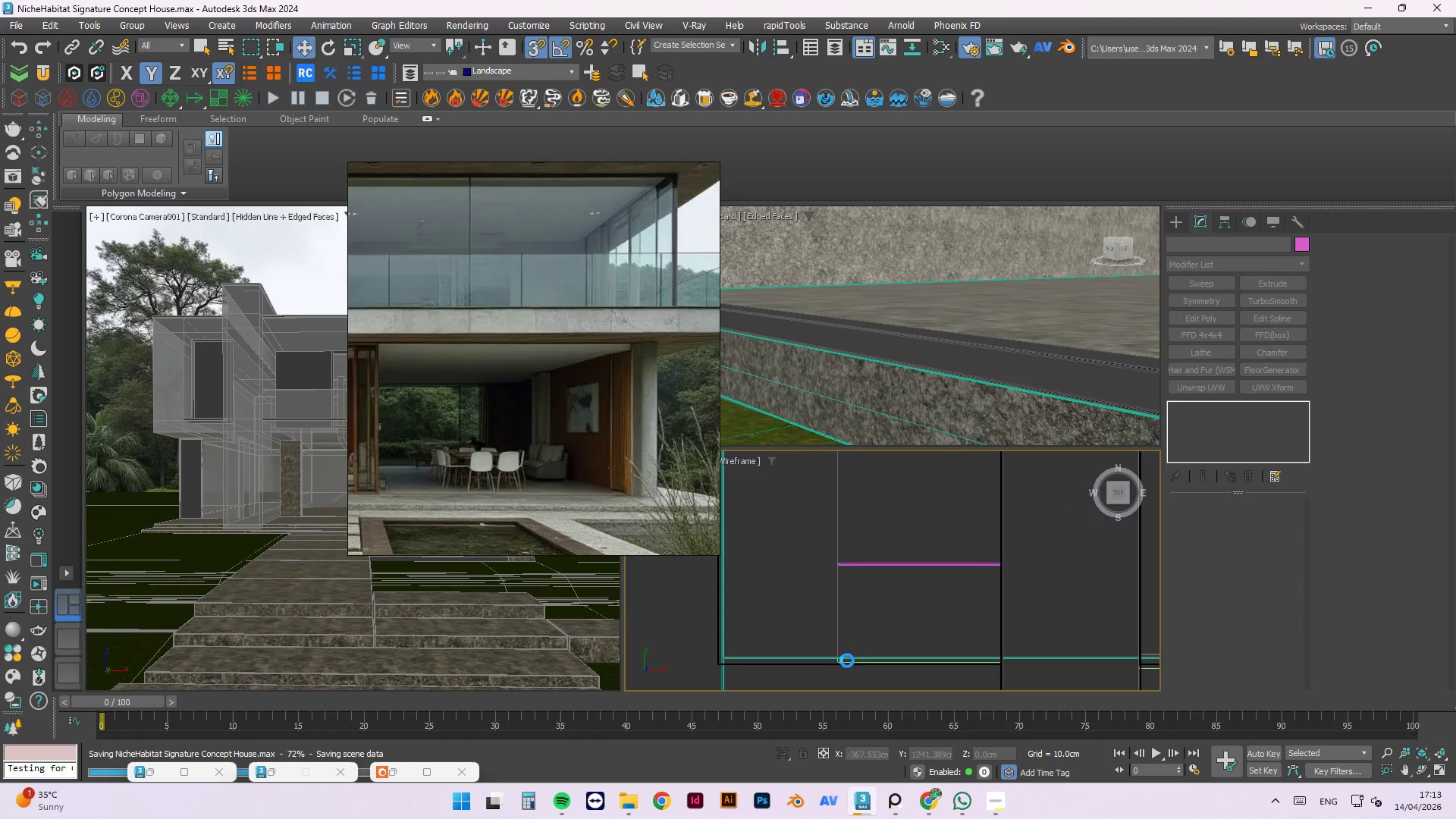 
scroll: coordinate [840, 665], scroll_direction: up, amount: 9.0
 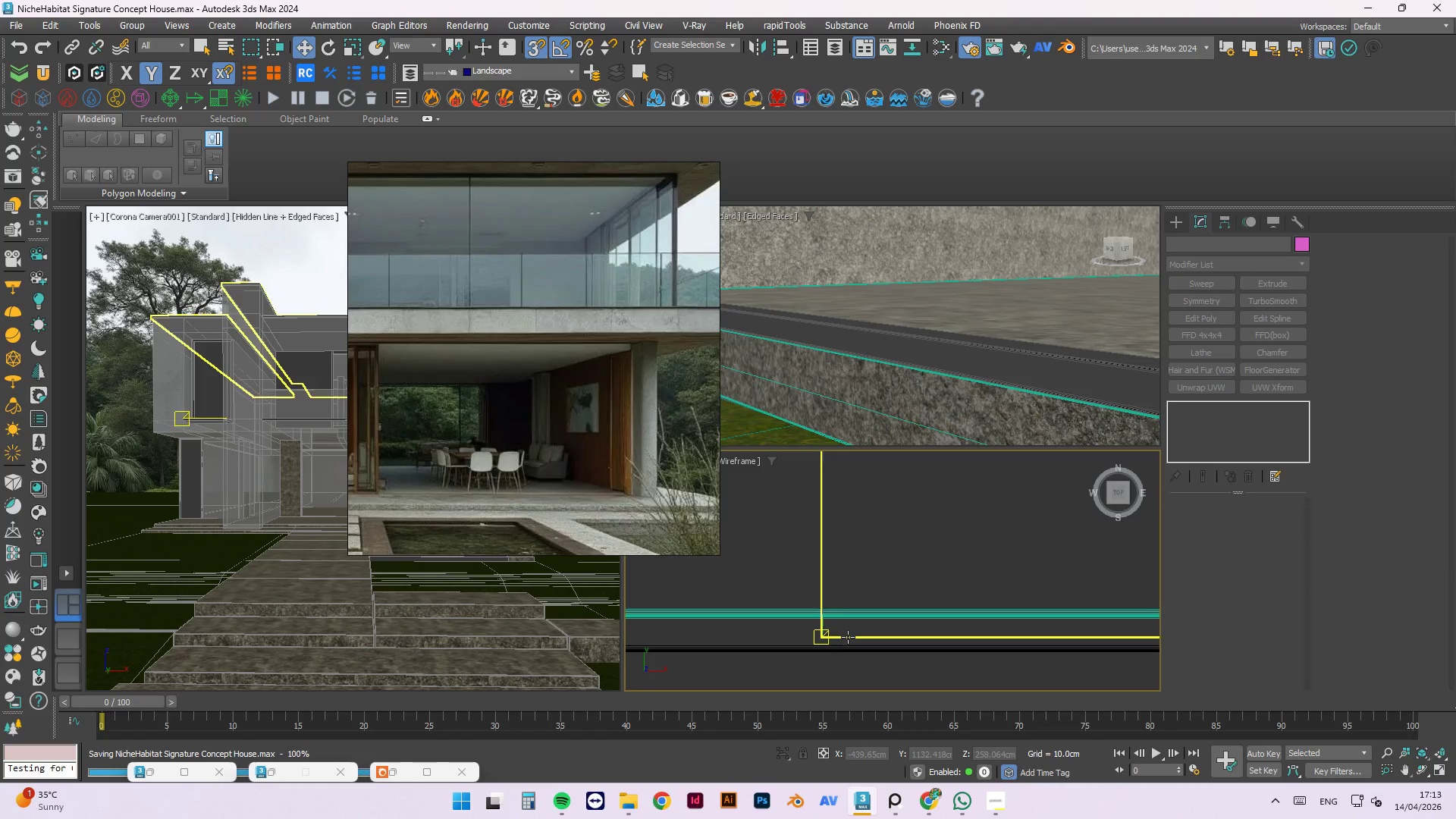 
left_click([848, 636])
 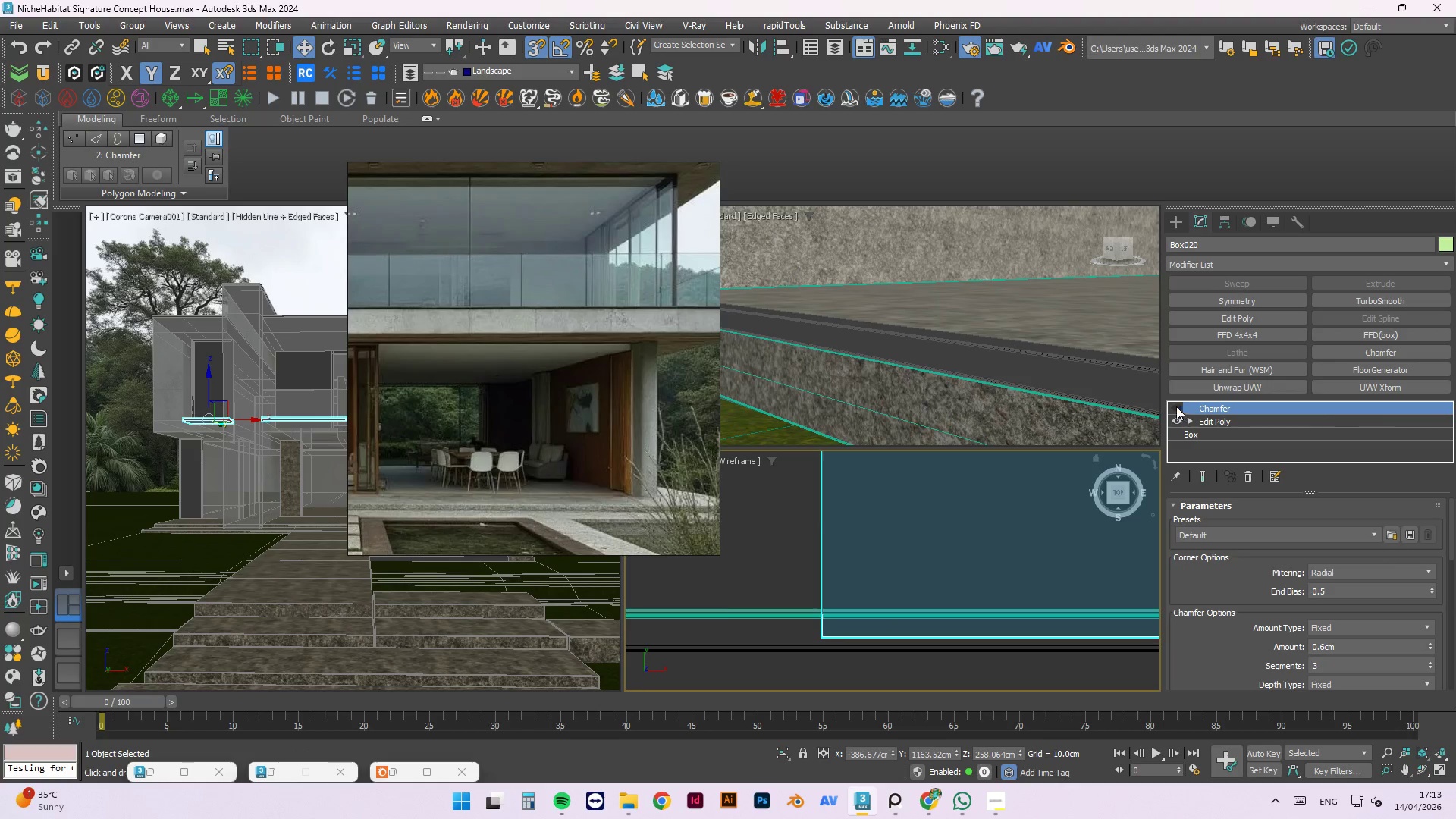 
left_click([939, 636])
 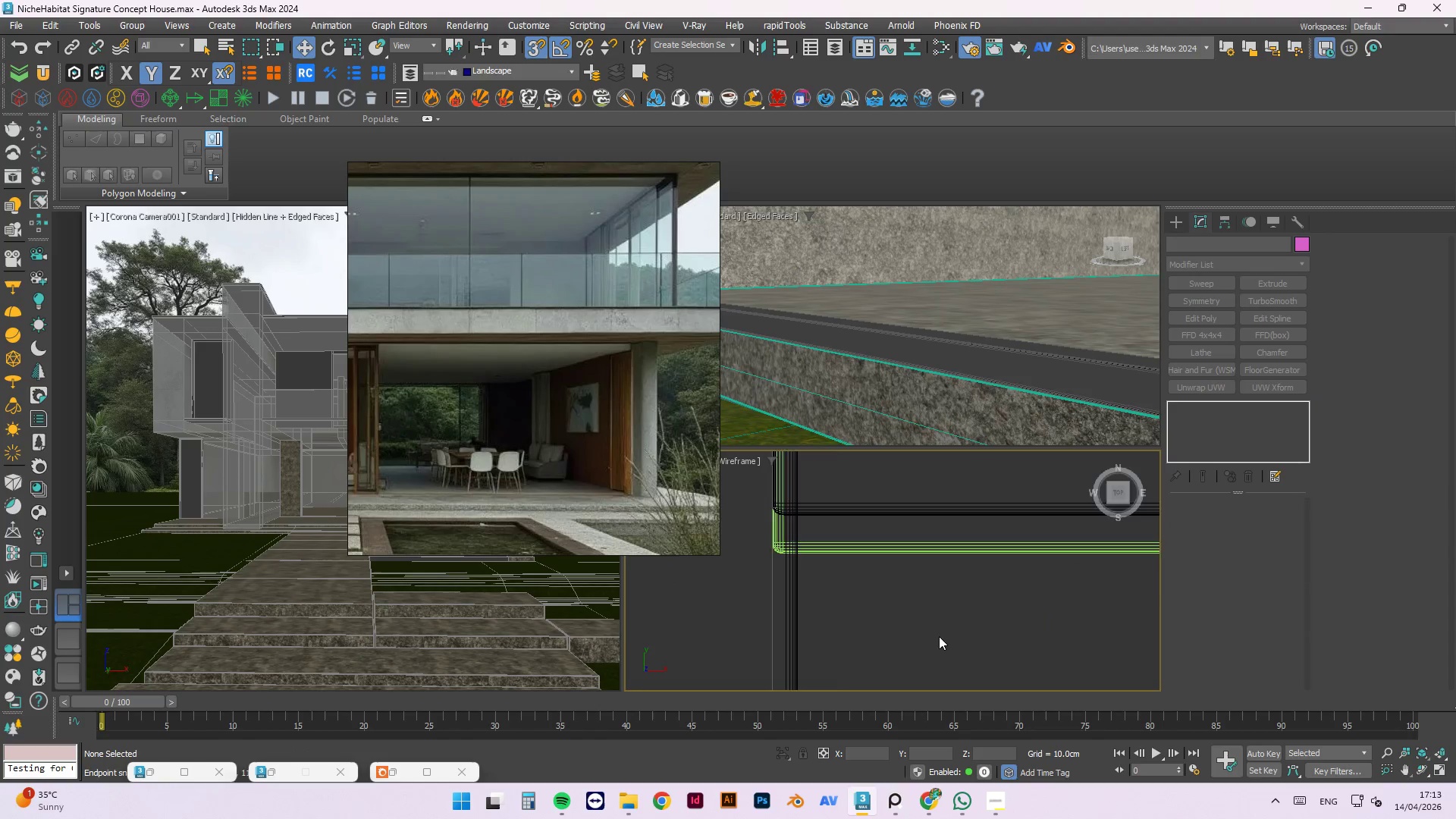 
scroll: coordinate [939, 636], scroll_direction: up, amount: 4.0
 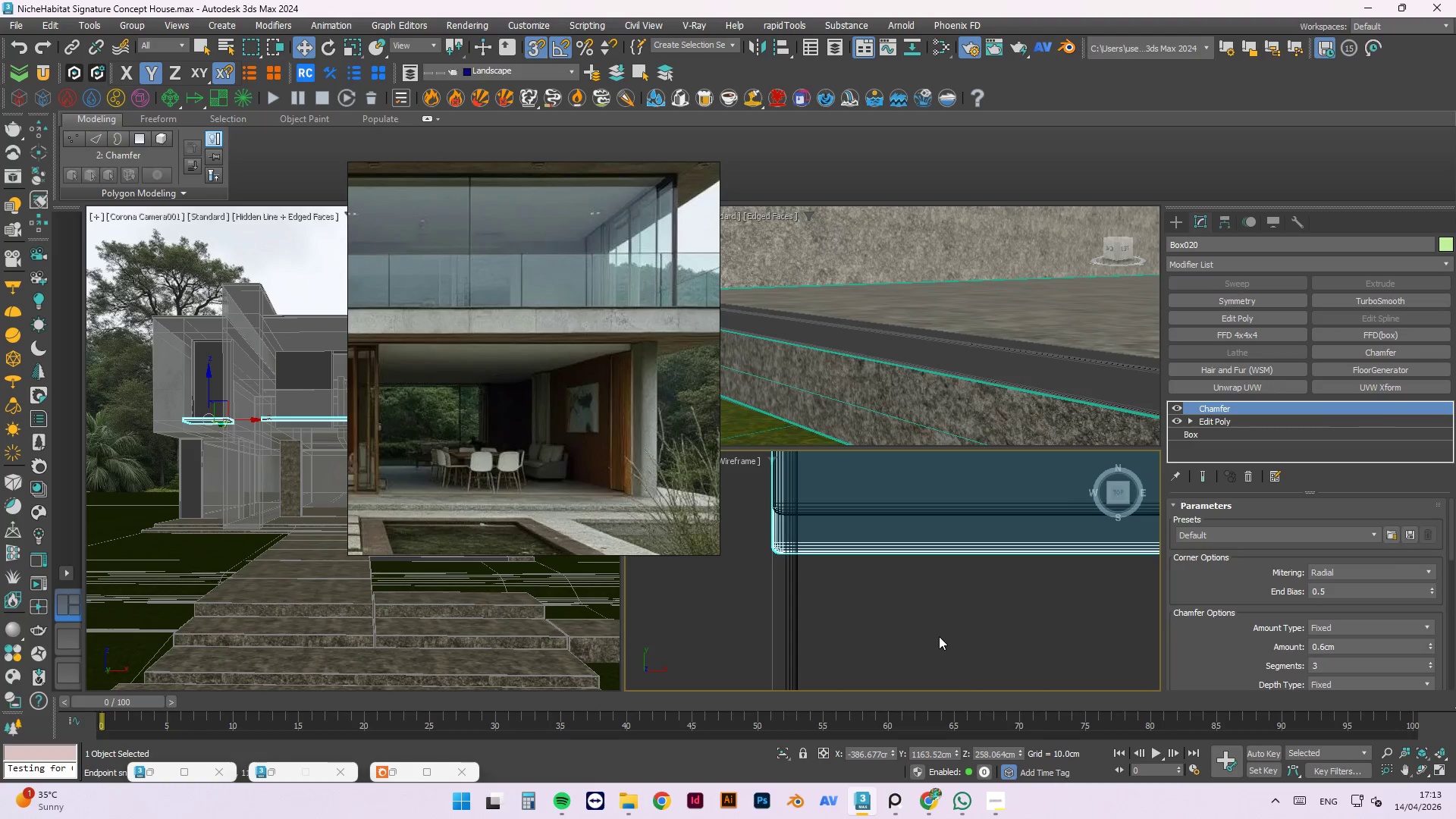 
scroll: coordinate [944, 629], scroll_direction: down, amount: 19.0
 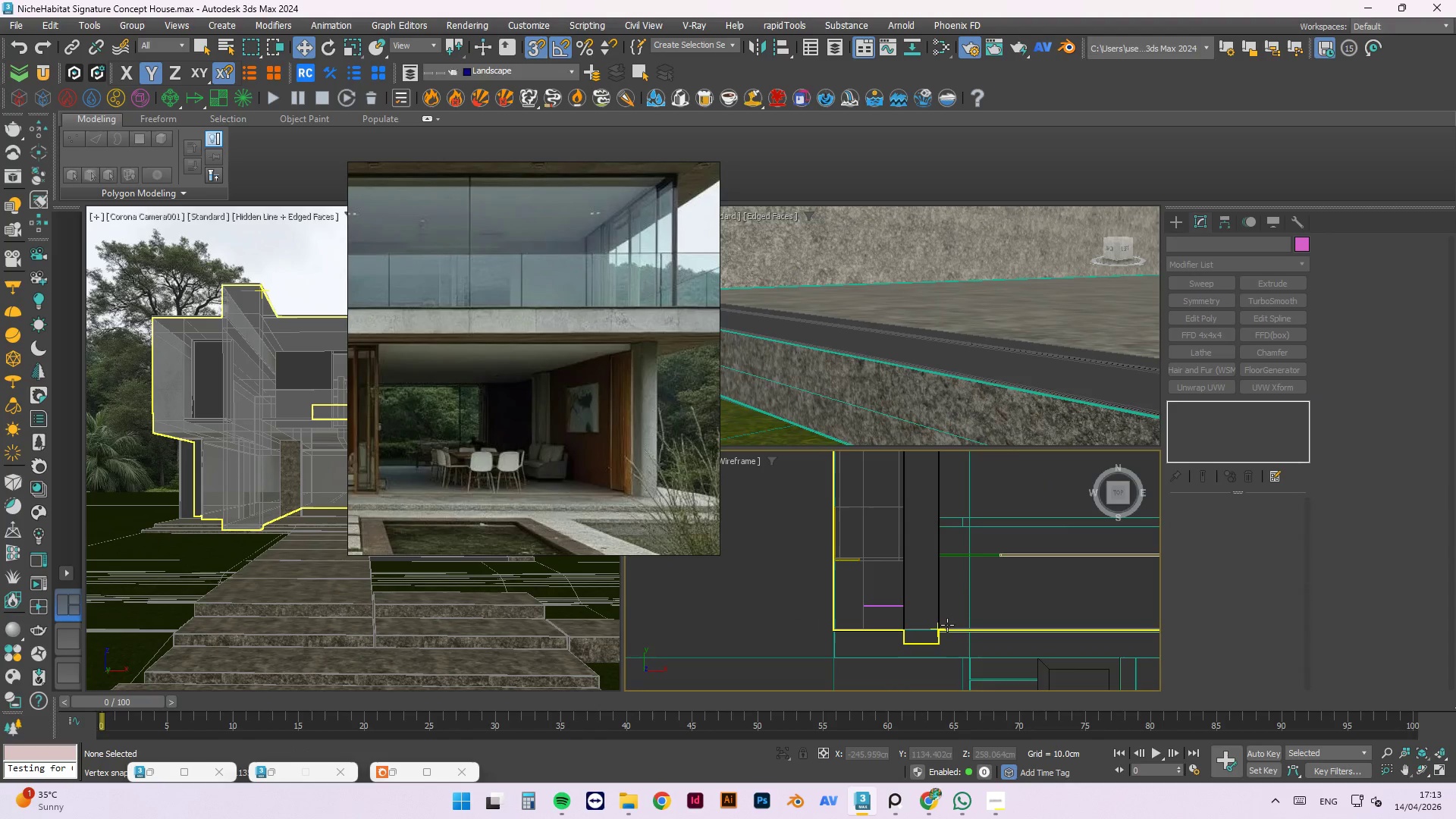 
key(Control+S)
 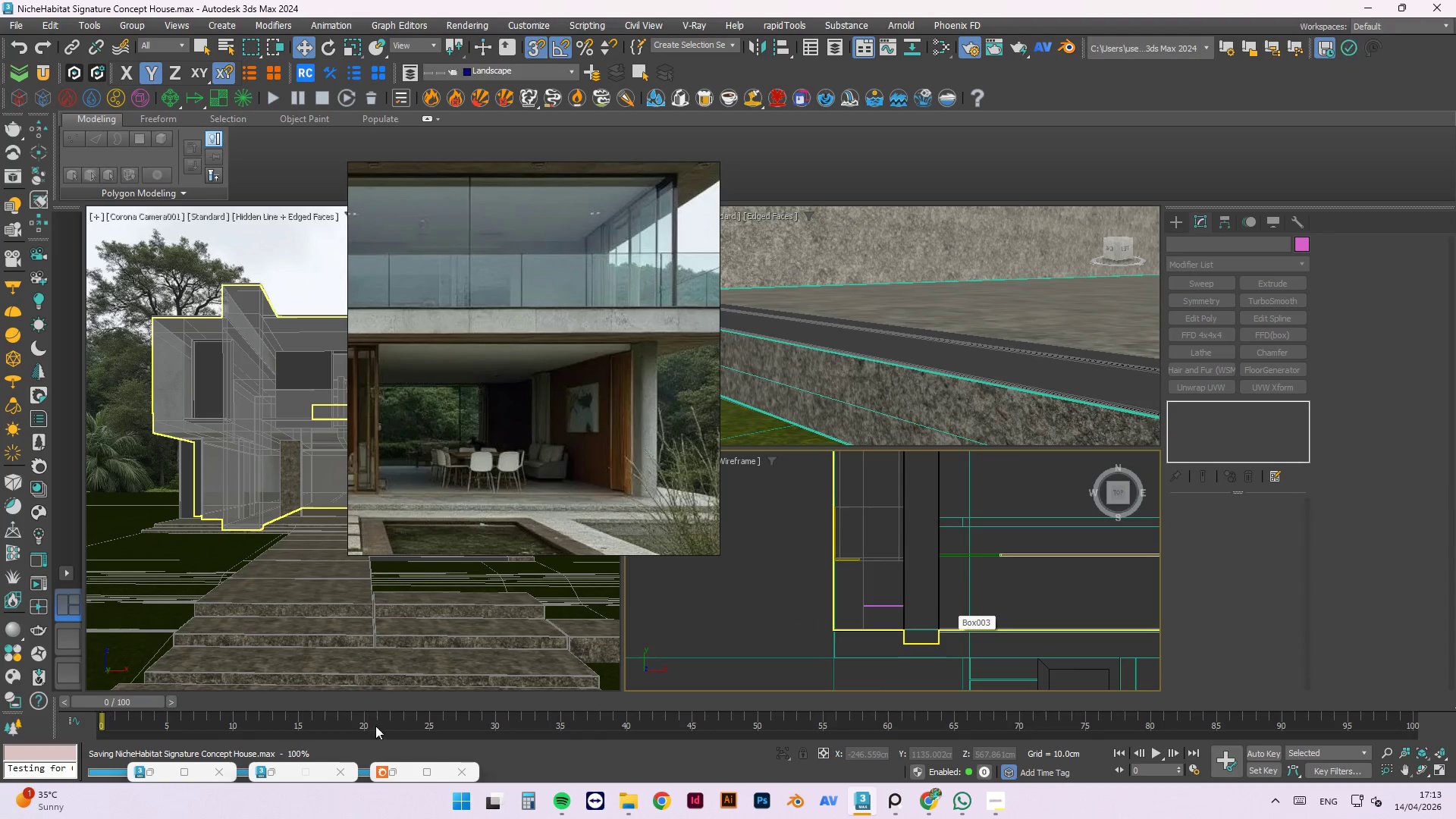 
left_click([393, 775])
 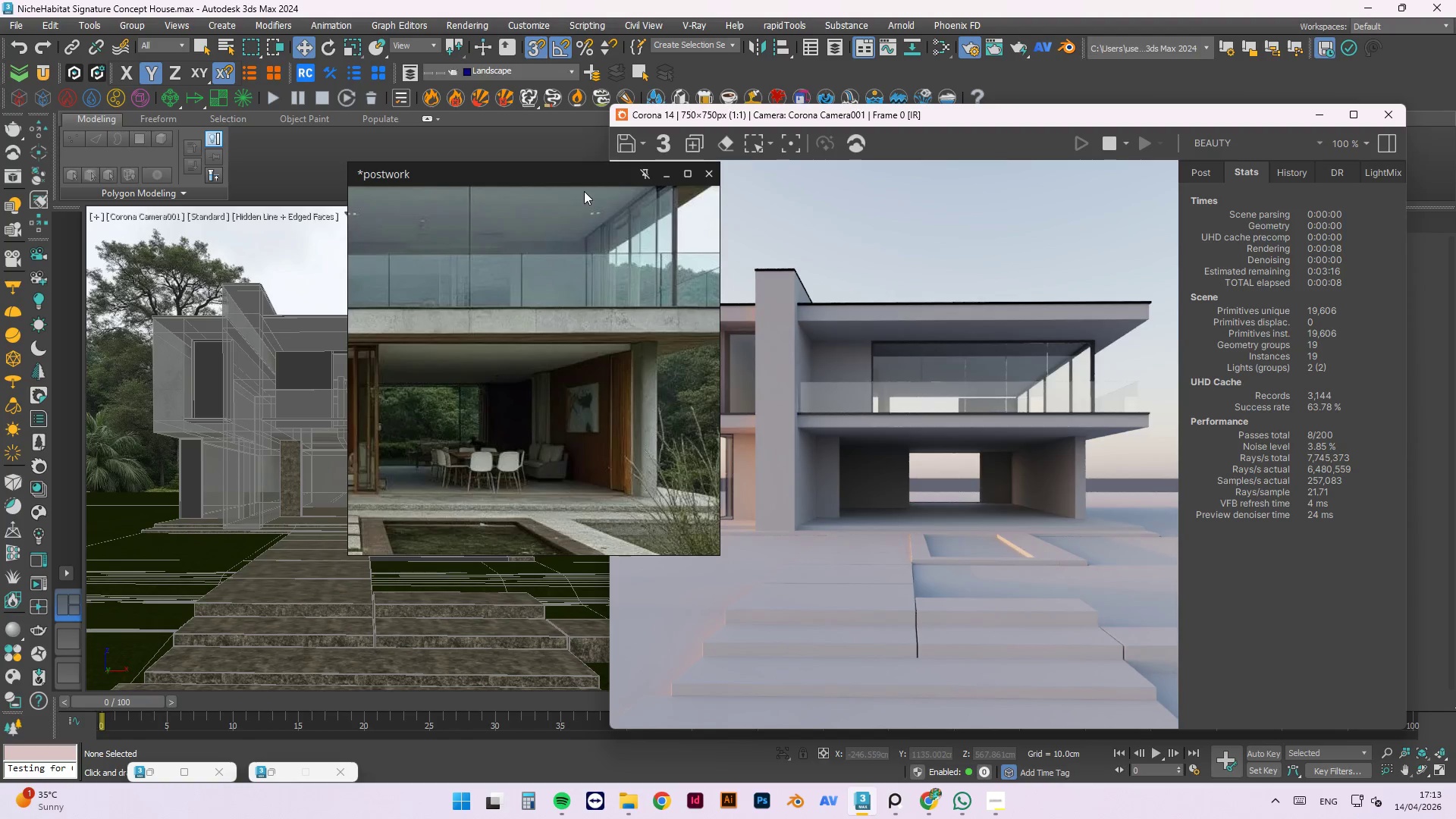 
left_click_drag(start_coordinate=[583, 180], to_coordinate=[410, 202])
 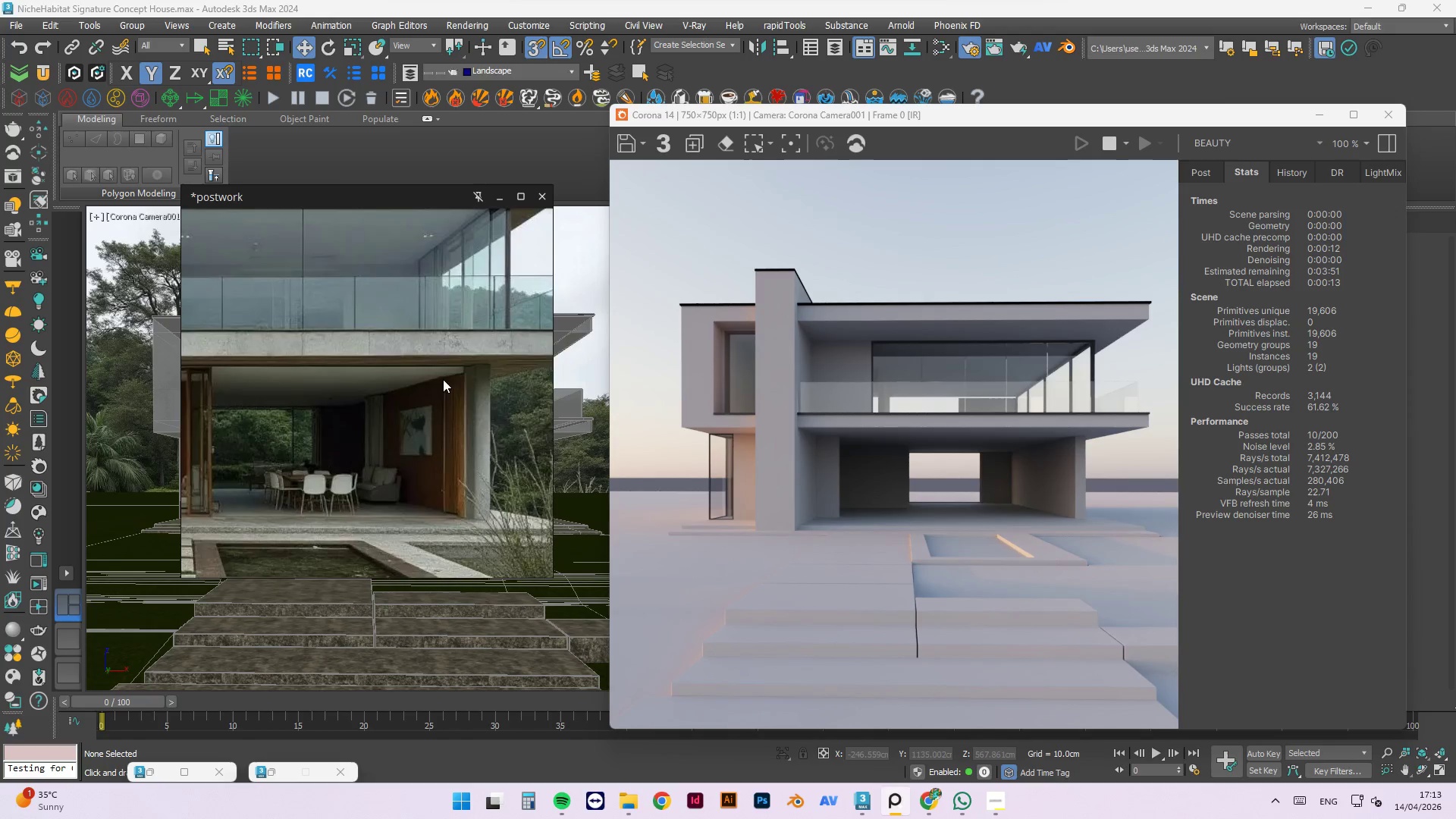 
scroll: coordinate [470, 366], scroll_direction: down, amount: 2.0
 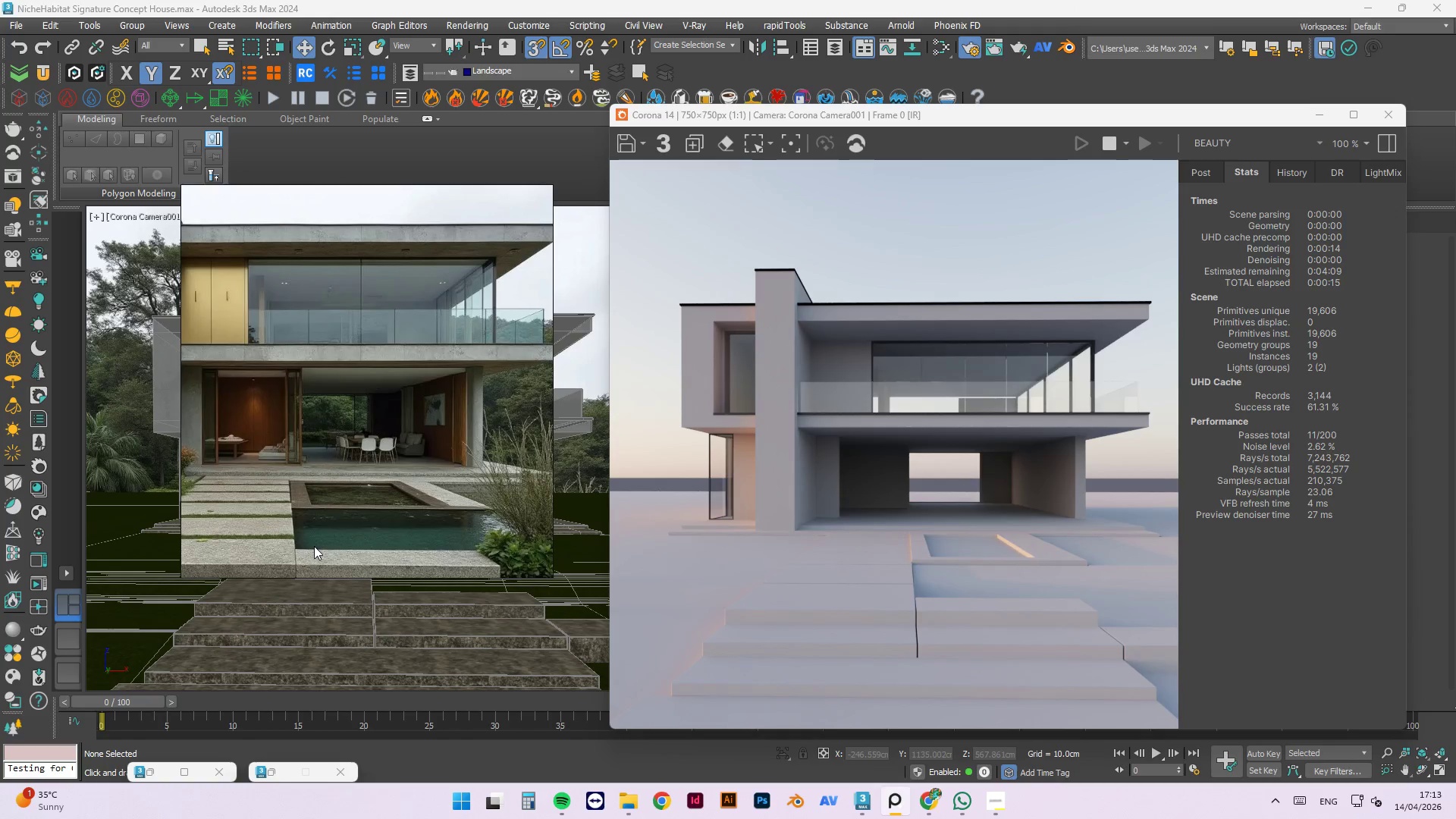 
scroll: coordinate [294, 554], scroll_direction: up, amount: 3.0
 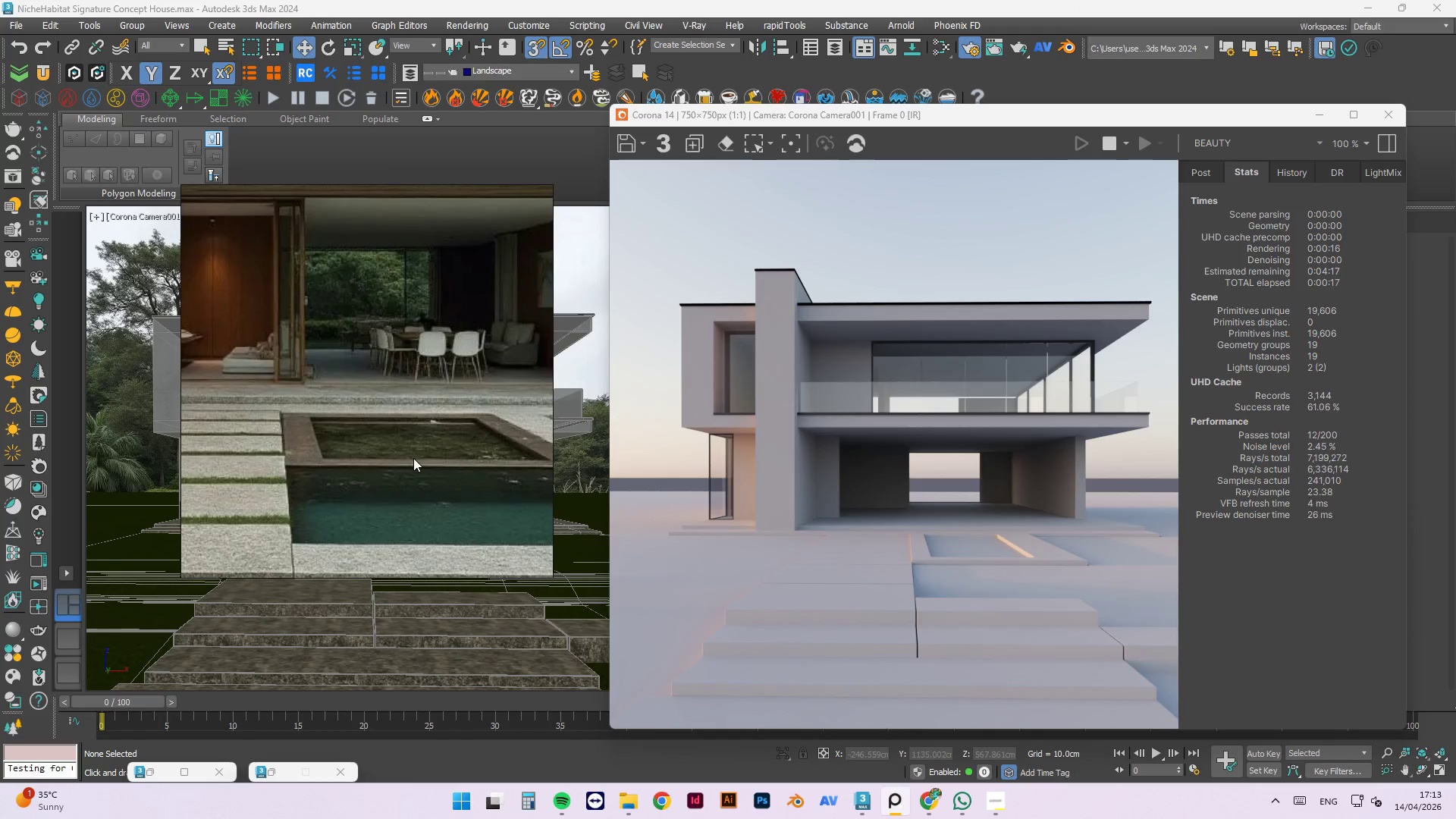 
scroll: coordinate [413, 464], scroll_direction: down, amount: 4.0
 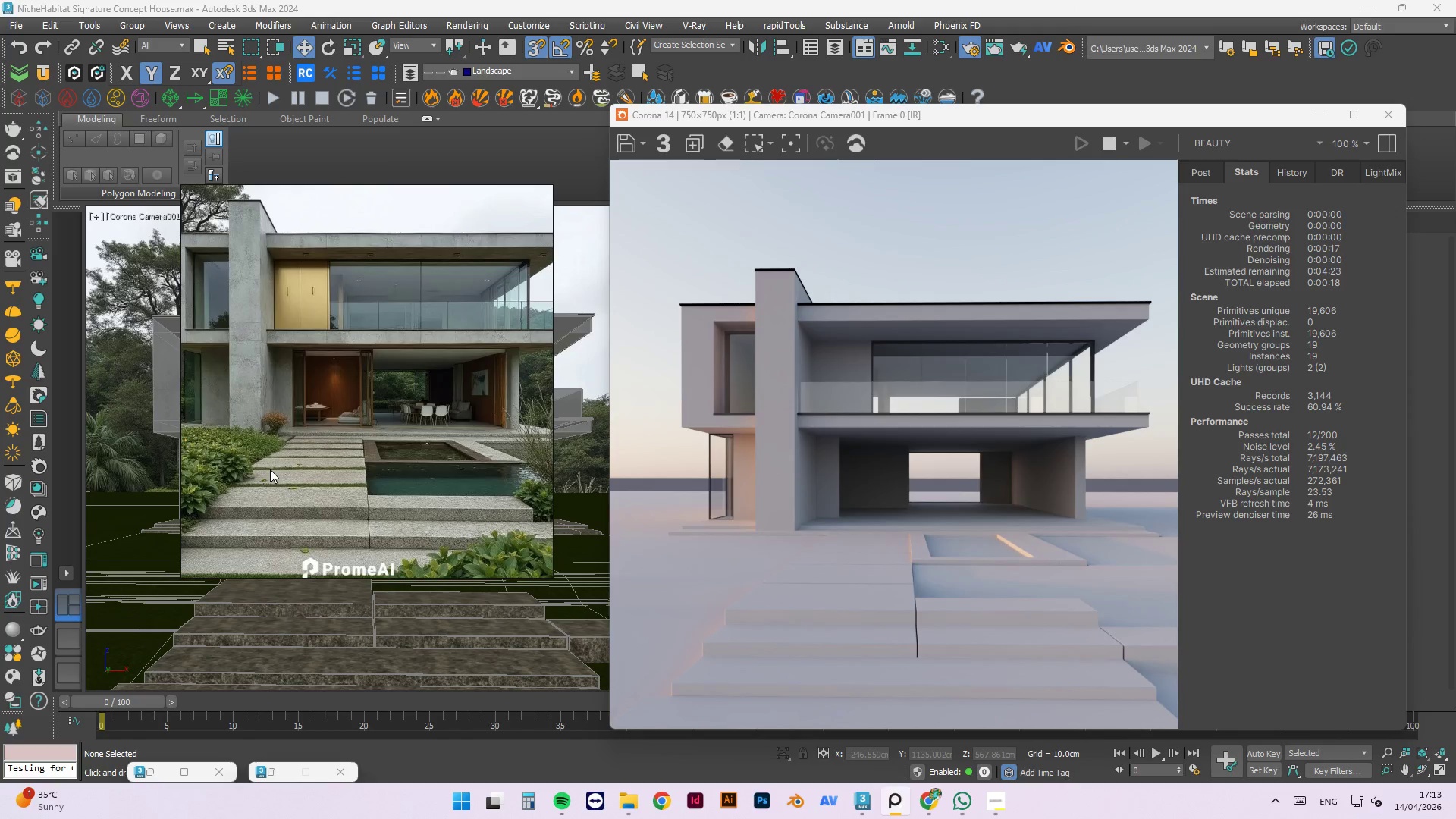 
scroll: coordinate [270, 469], scroll_direction: up, amount: 2.0
 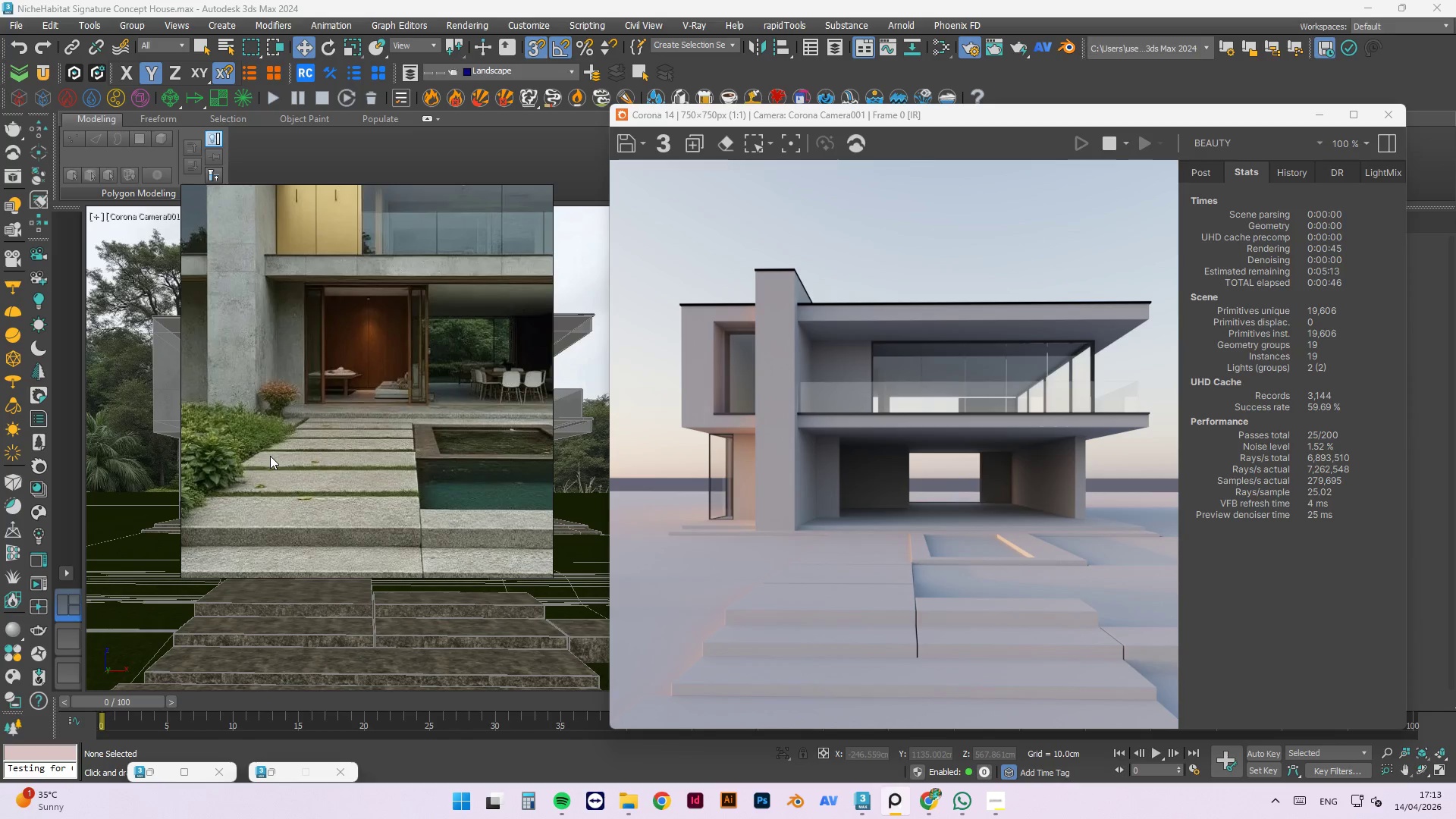 
wait(32.05)
 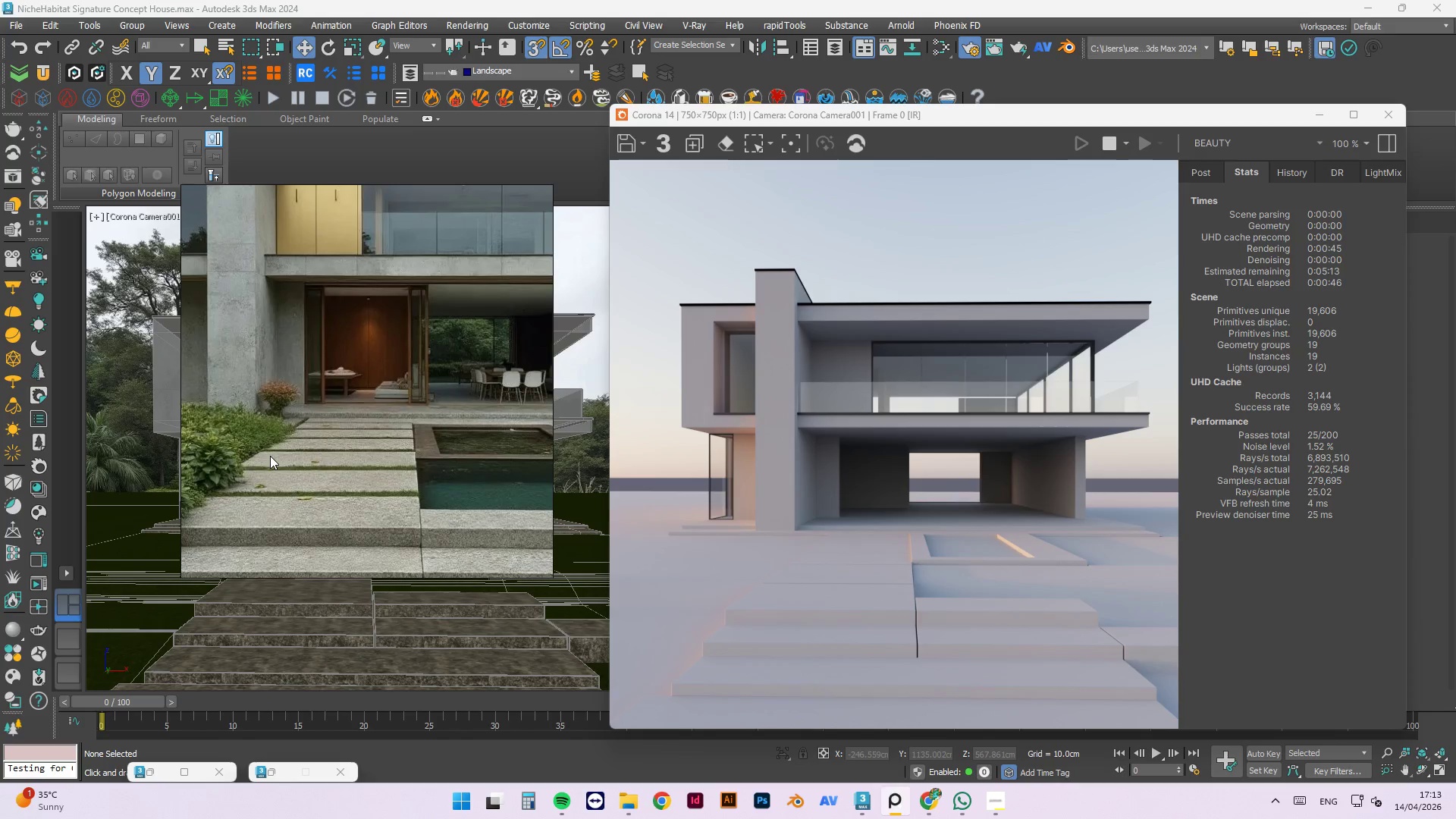 
scroll: coordinate [382, 460], scroll_direction: down, amount: 1.0
 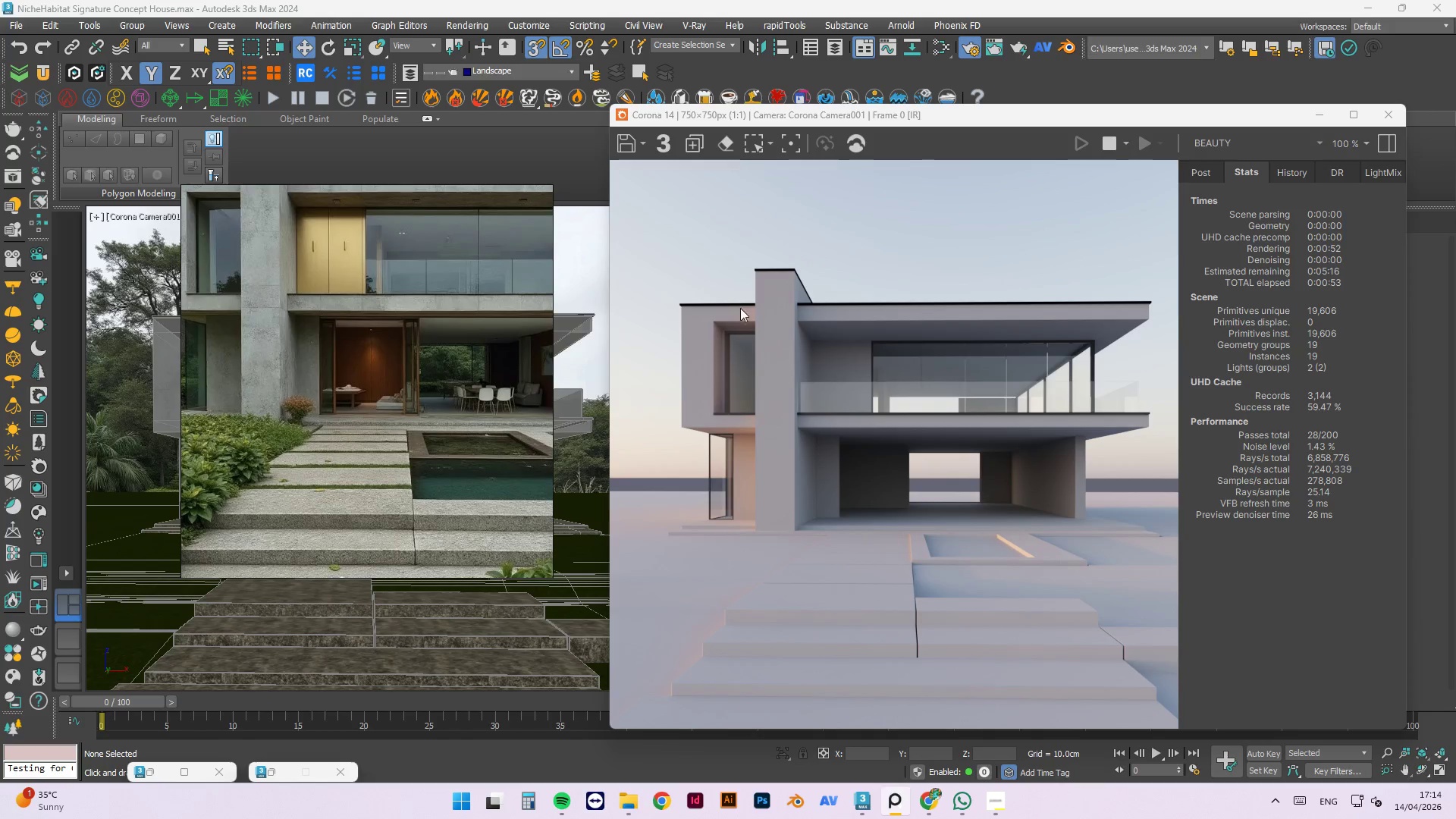 
scroll: coordinate [742, 387], scroll_direction: up, amount: 2.0
 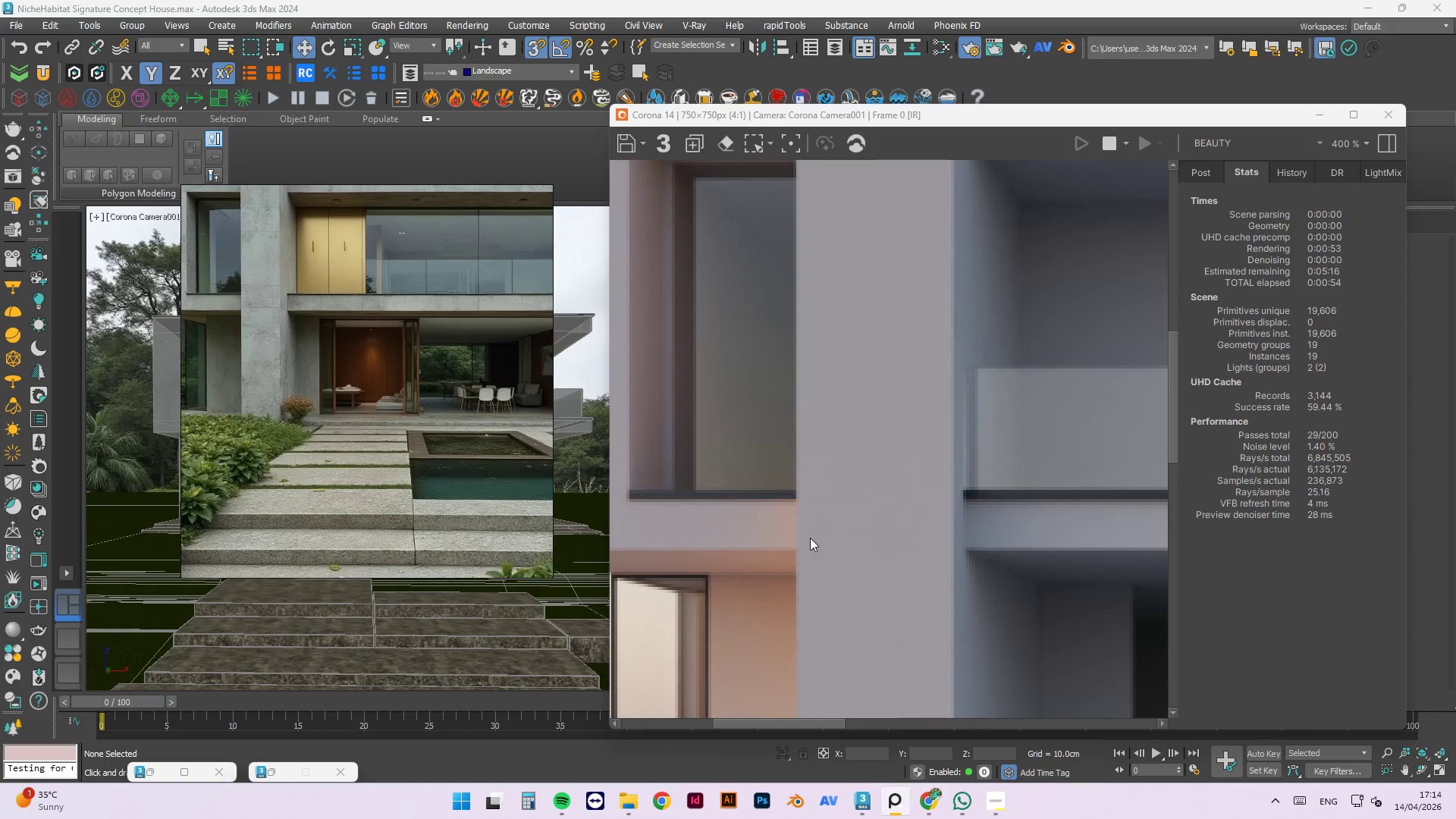 
scroll: coordinate [806, 535], scroll_direction: down, amount: 1.0
 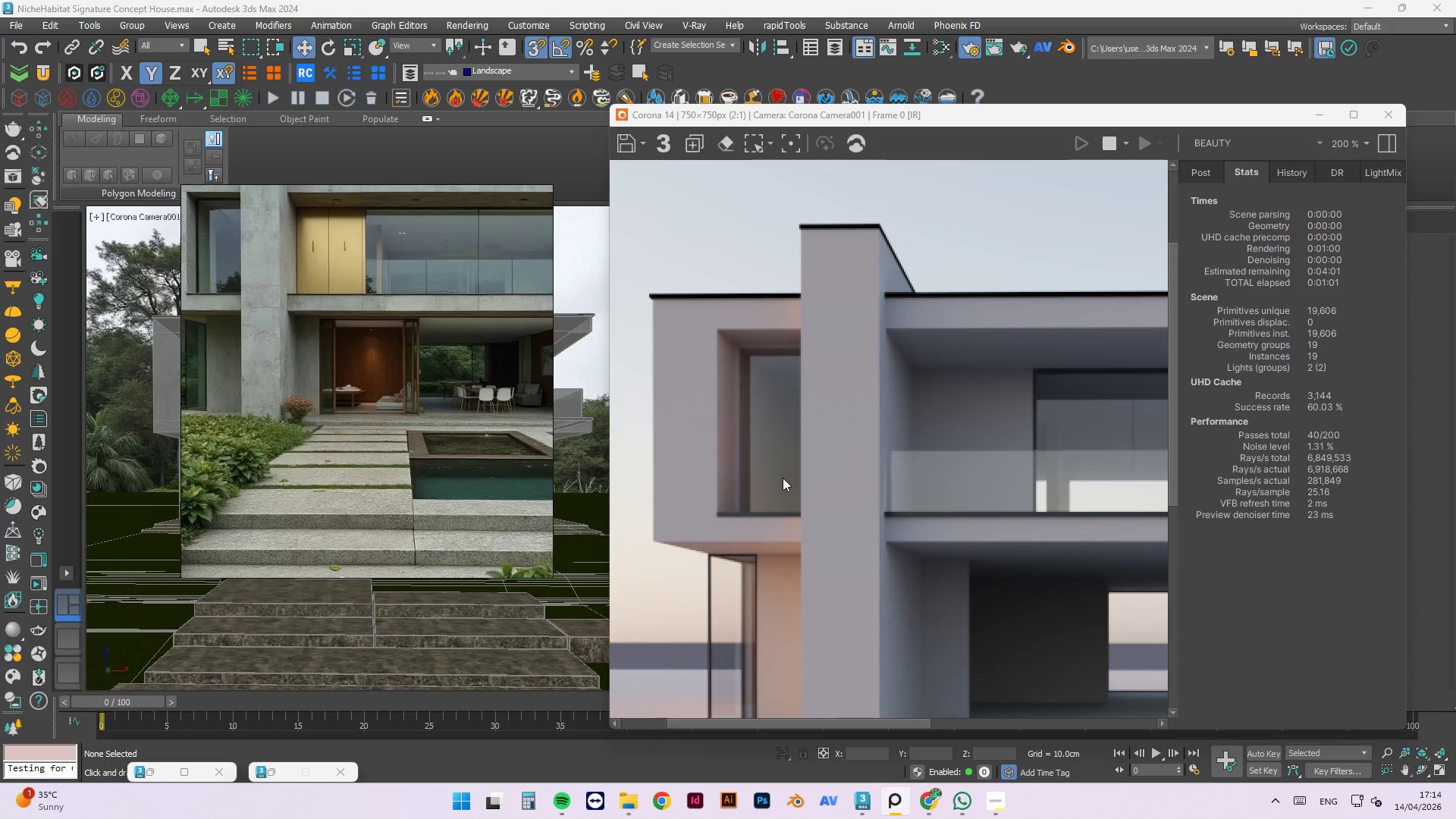 
wait(10.54)
 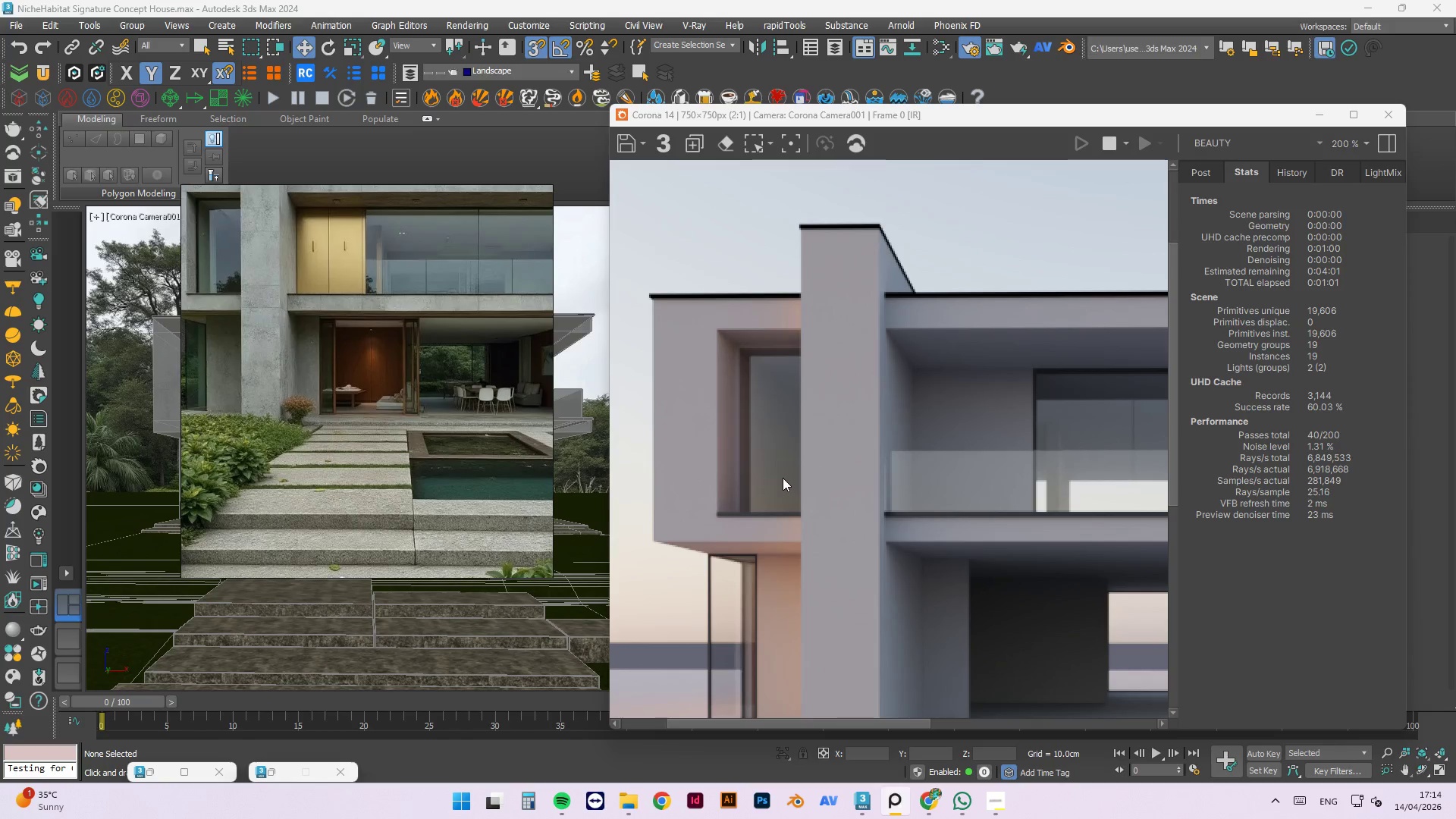 
left_click([1241, 78])
 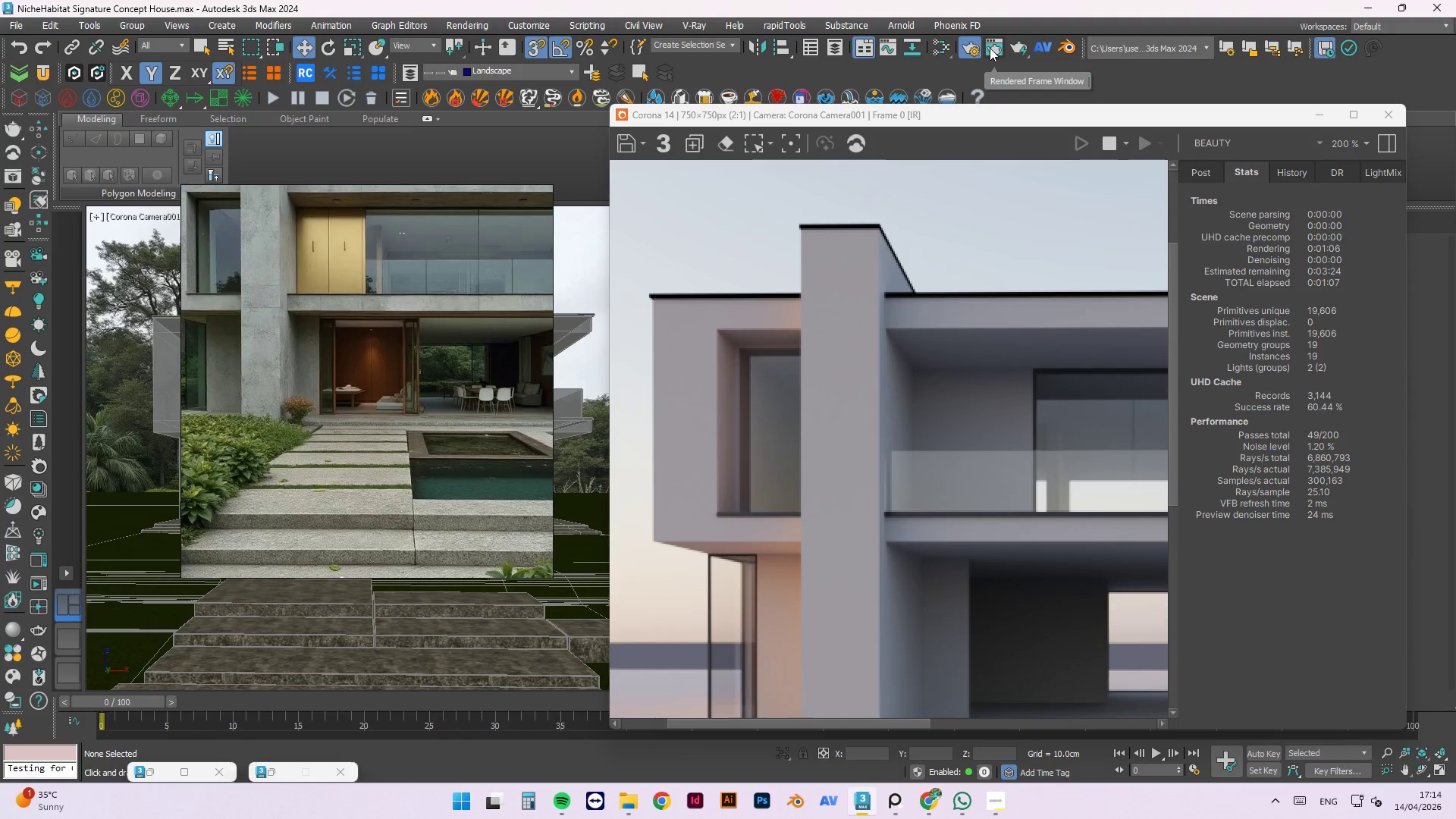 
key(F10)
 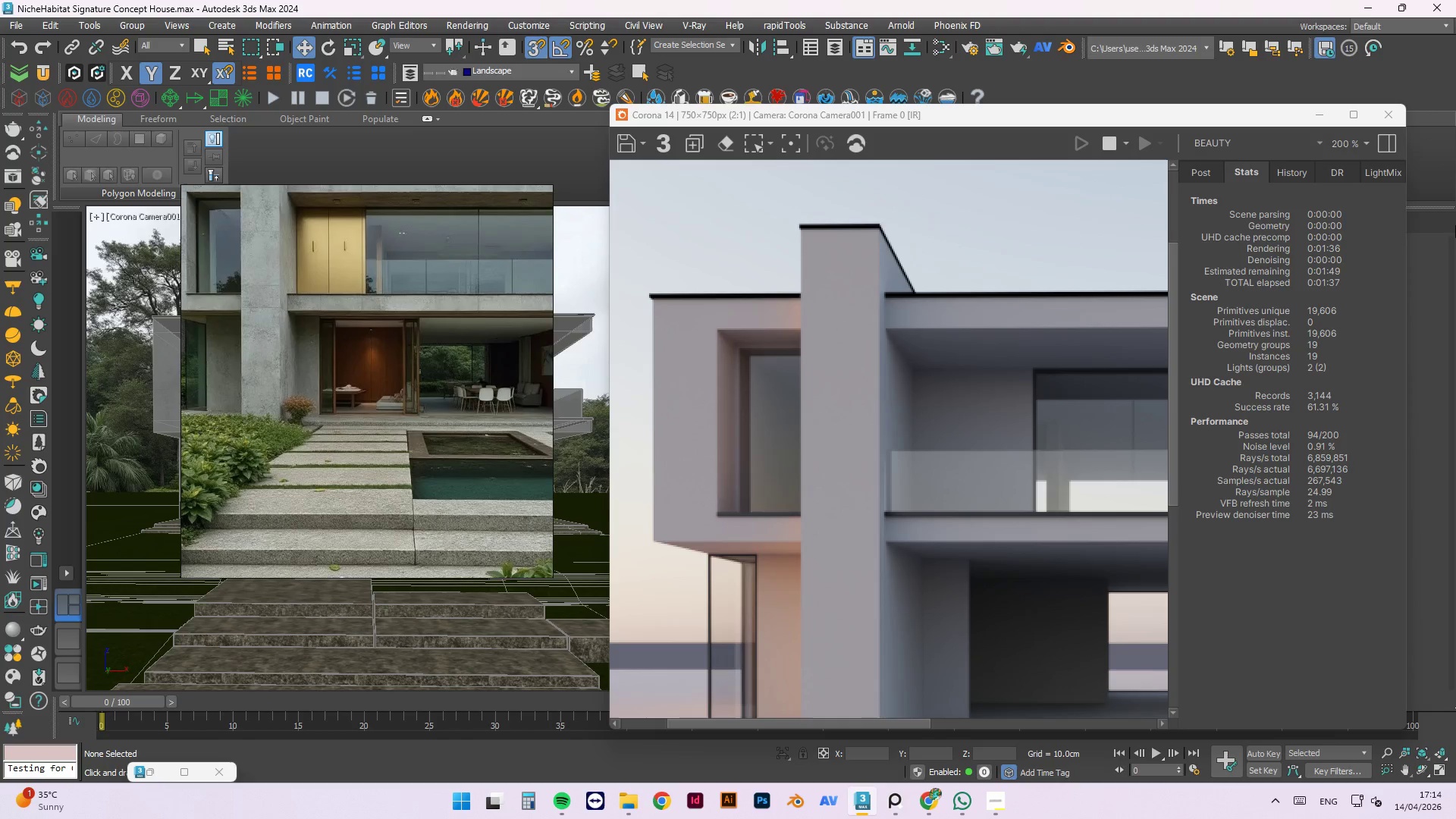 
wait(34.92)
 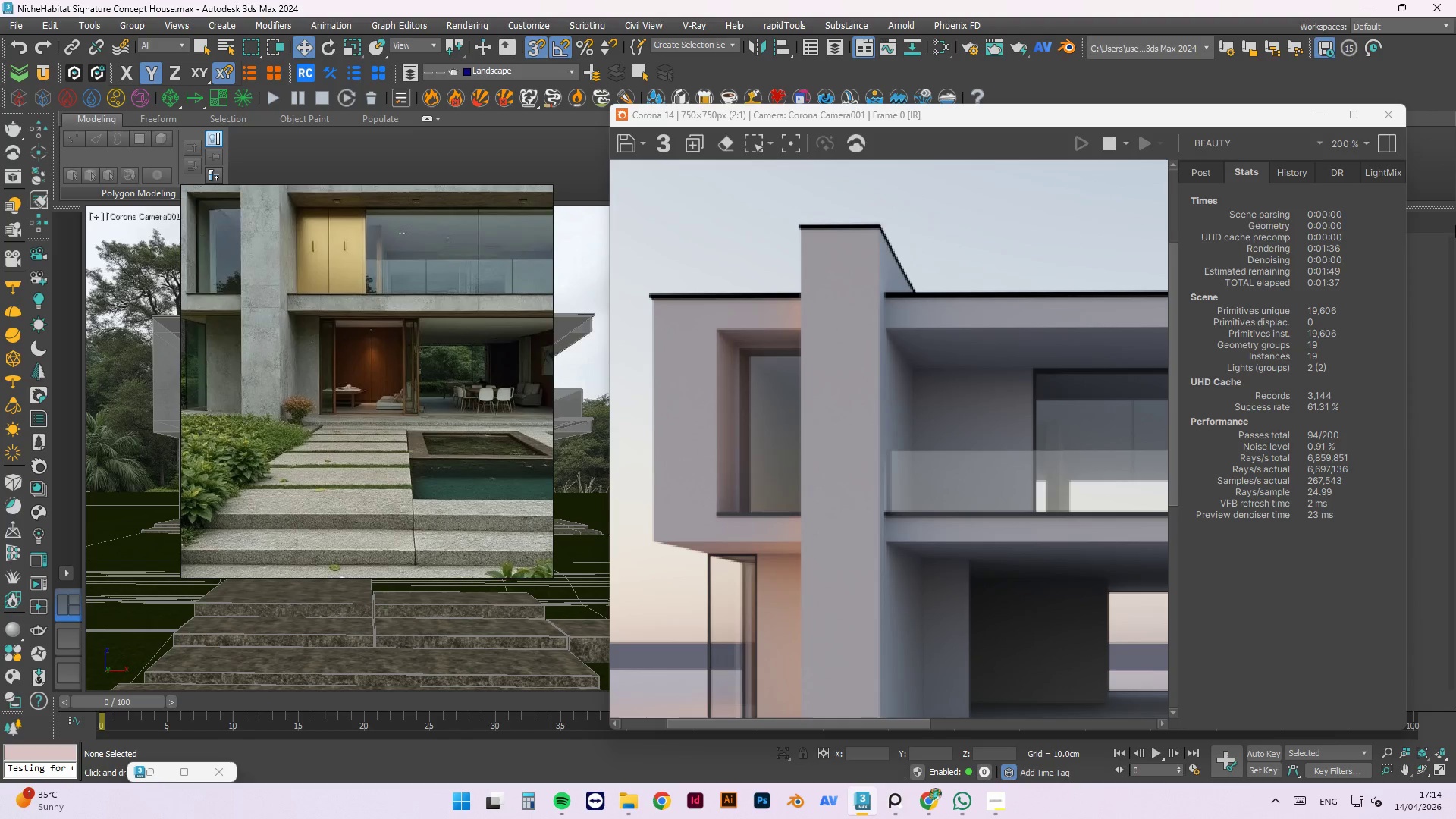 
scroll: coordinate [1087, 273], scroll_direction: down, amount: 2.0
 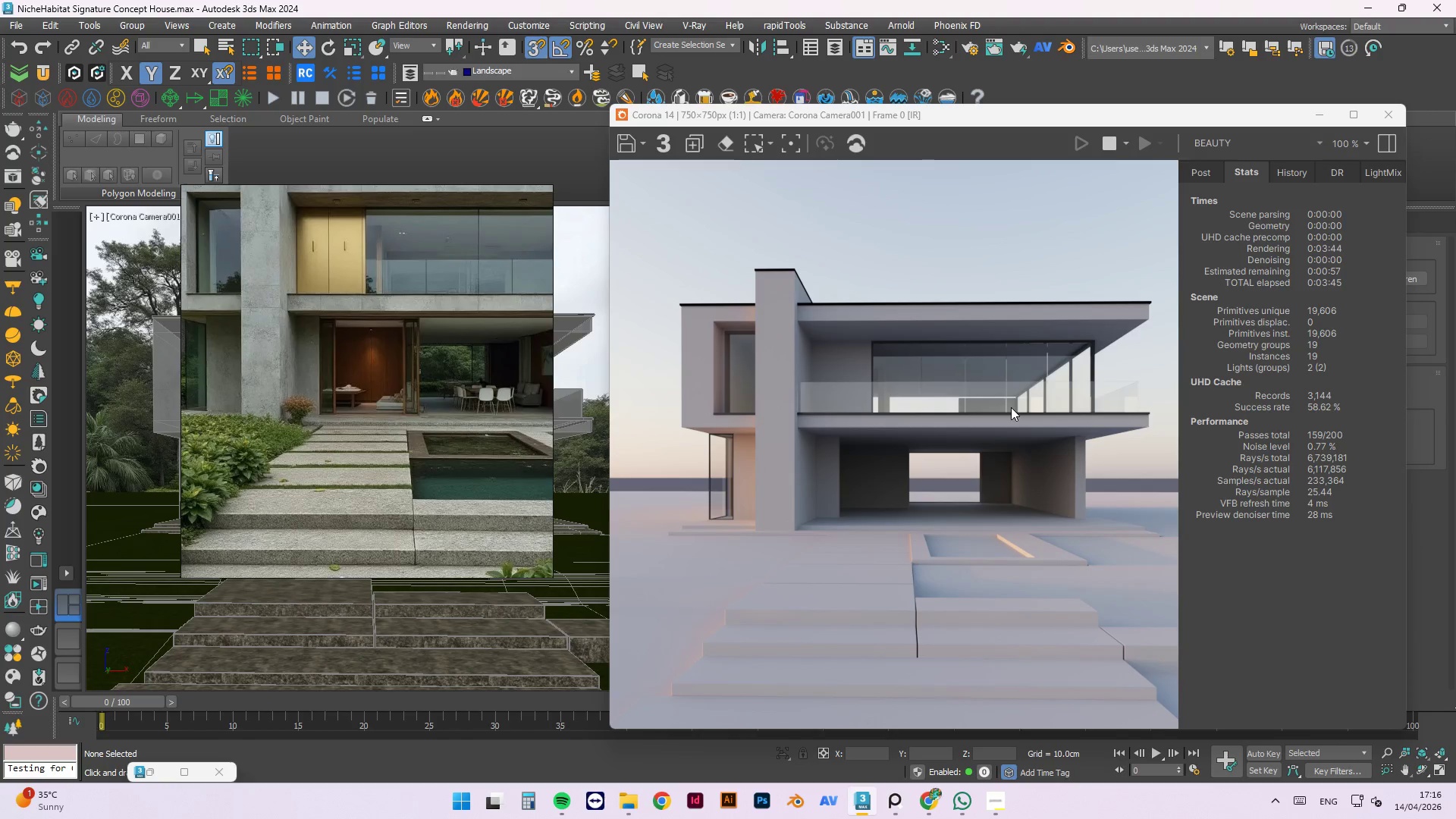 
wait(126.25)
 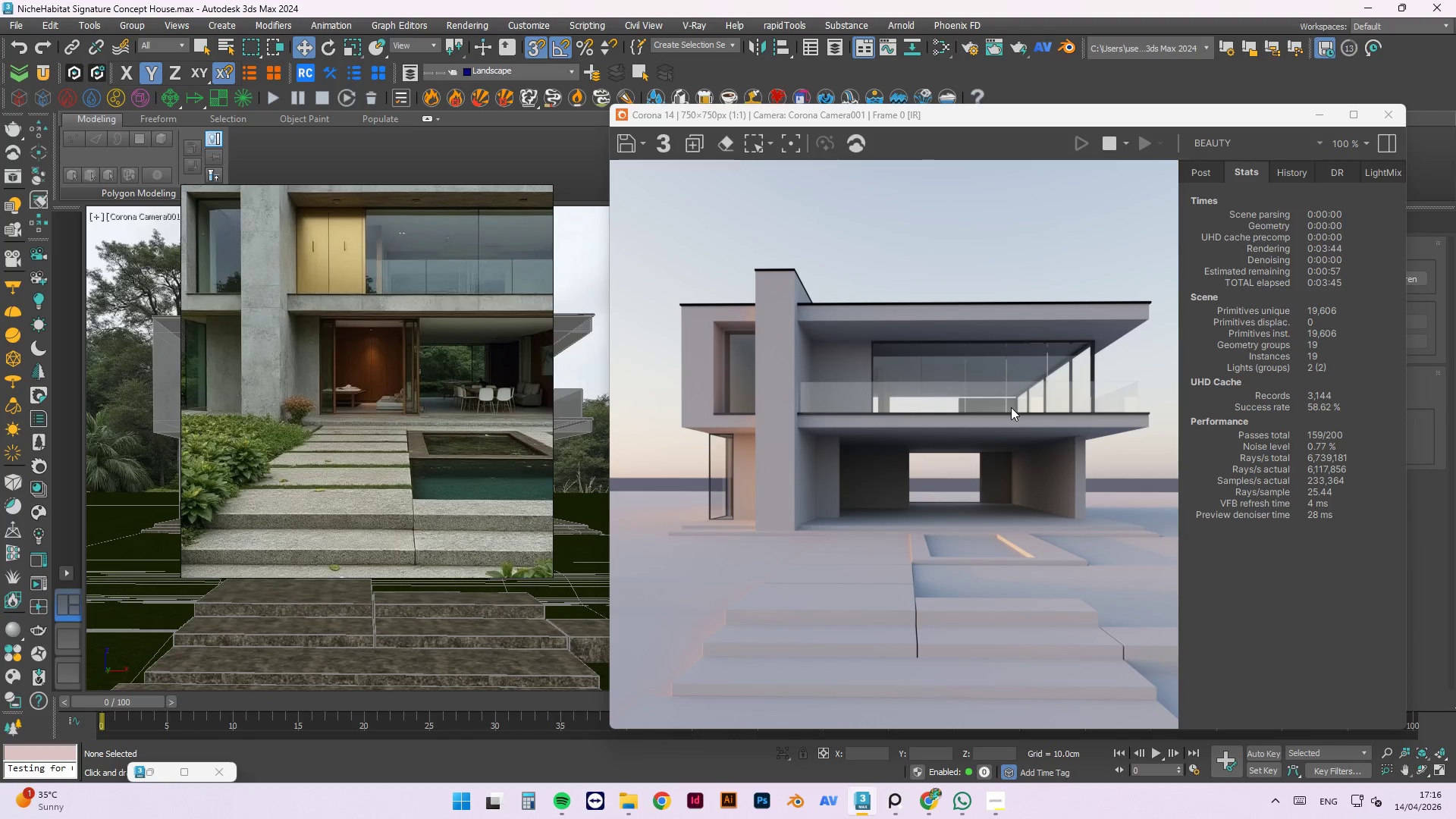 
left_click([1014, 798])
 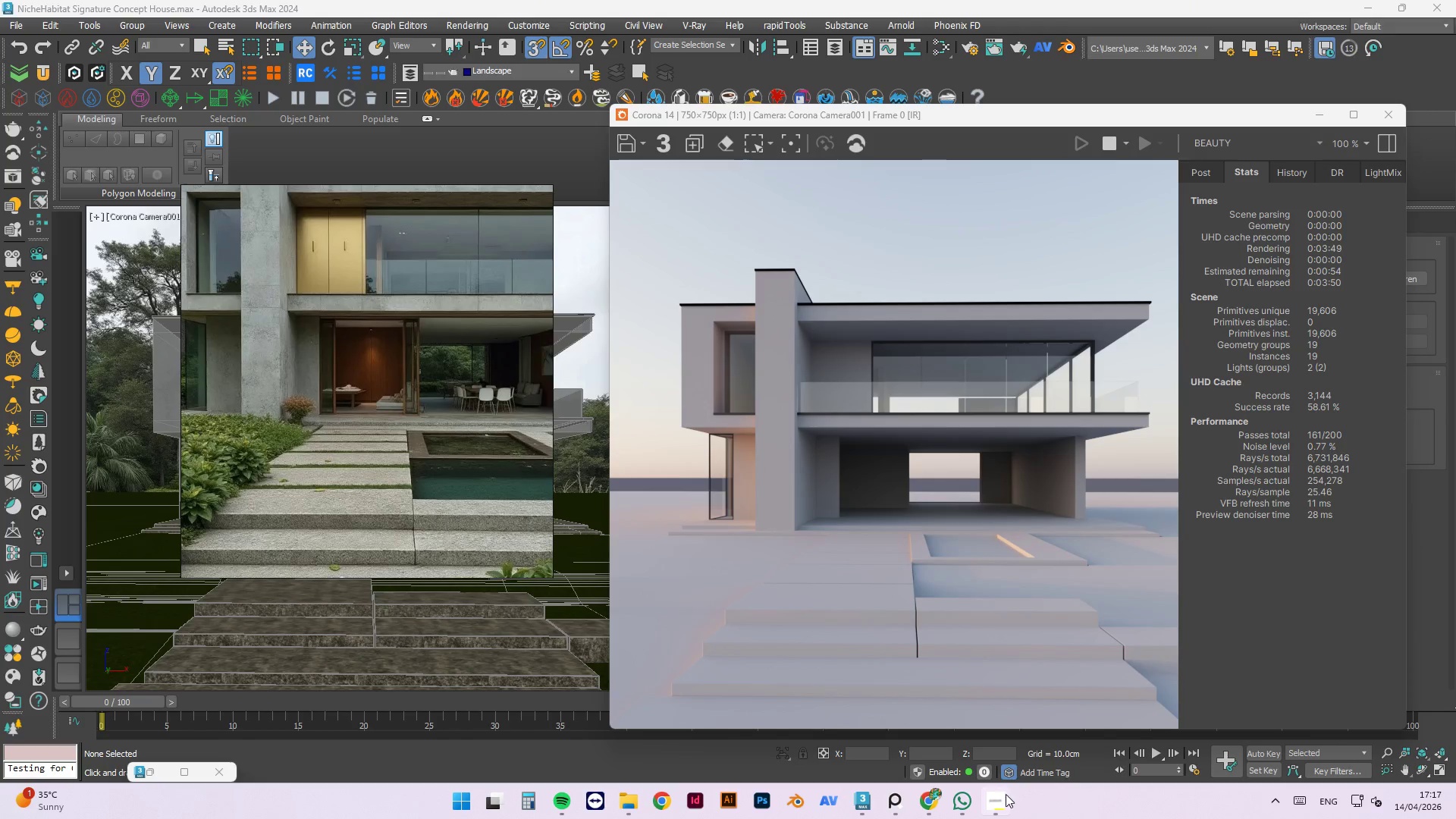 
left_click([994, 793])
 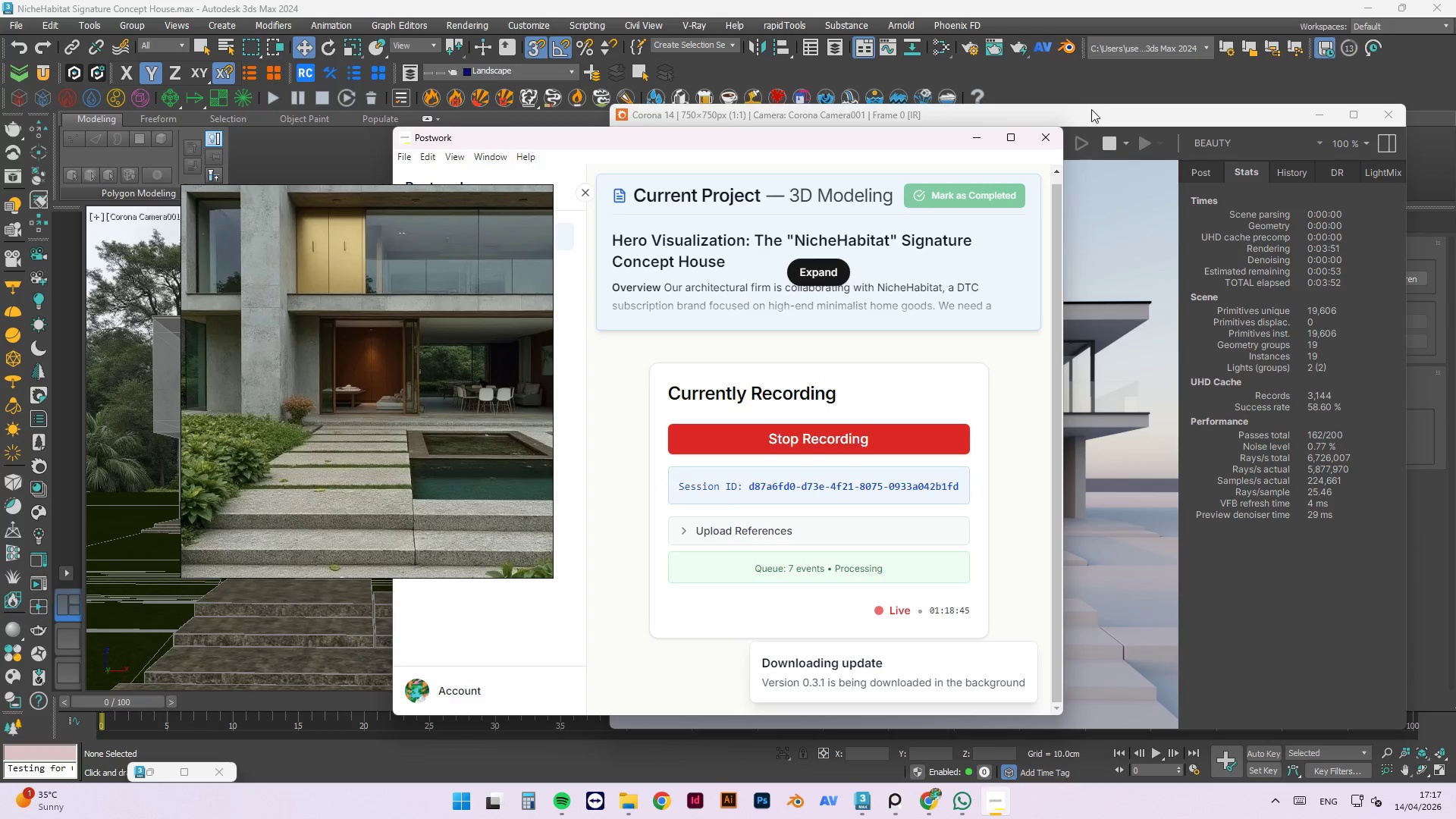 
left_click([979, 136])
 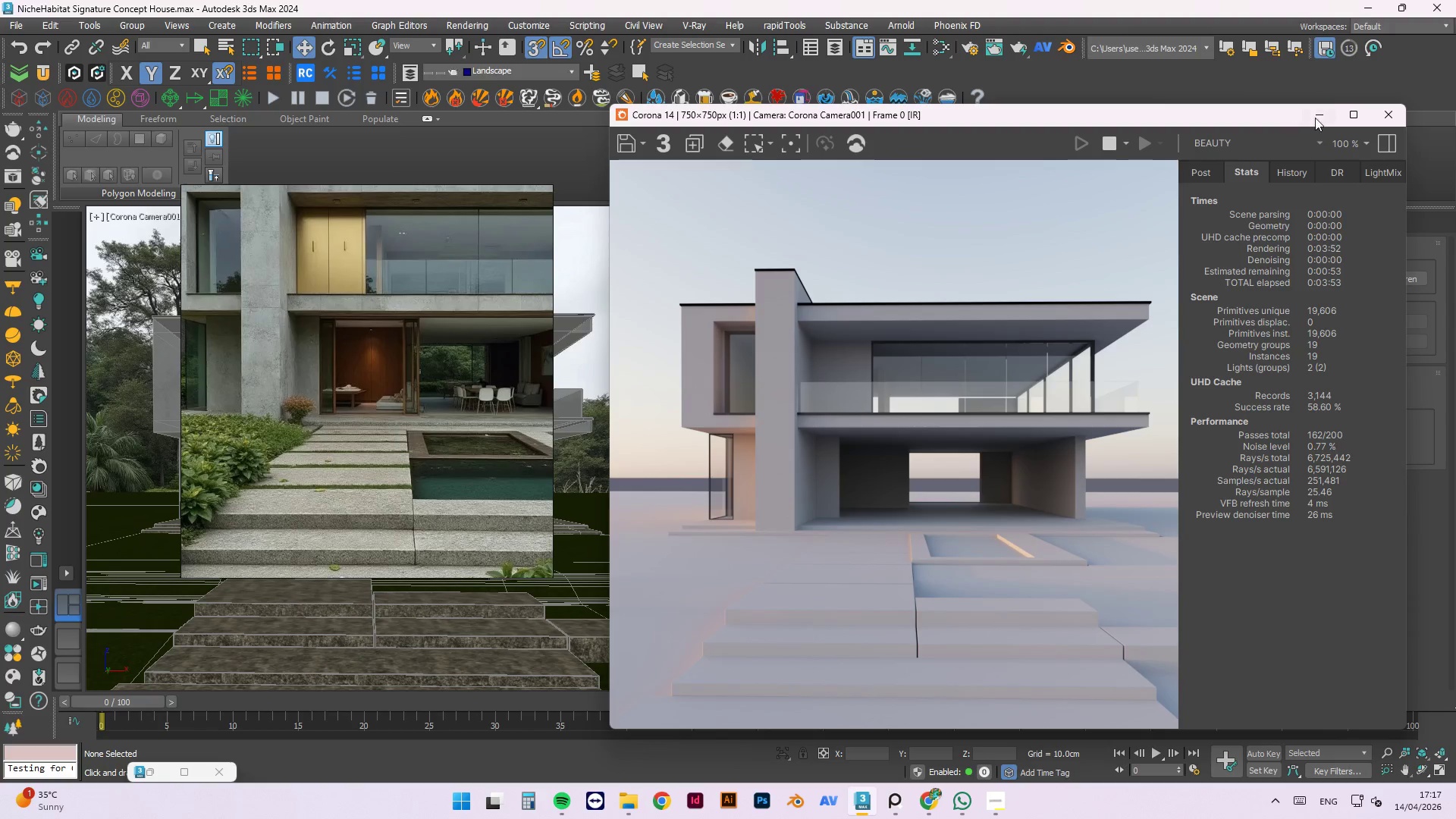 
left_click([1318, 118])
 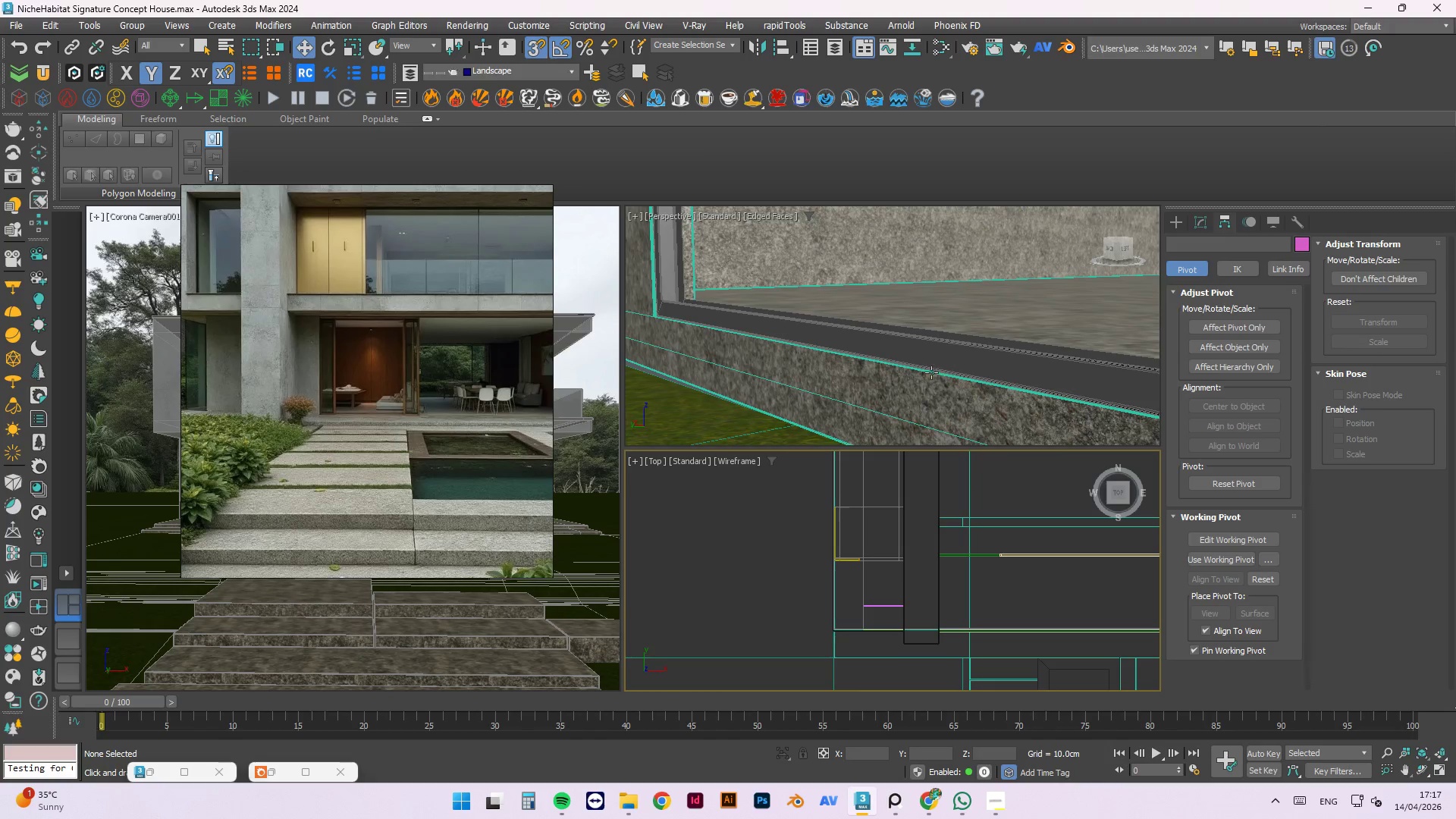 
scroll: coordinate [826, 554], scroll_direction: down, amount: 11.0
 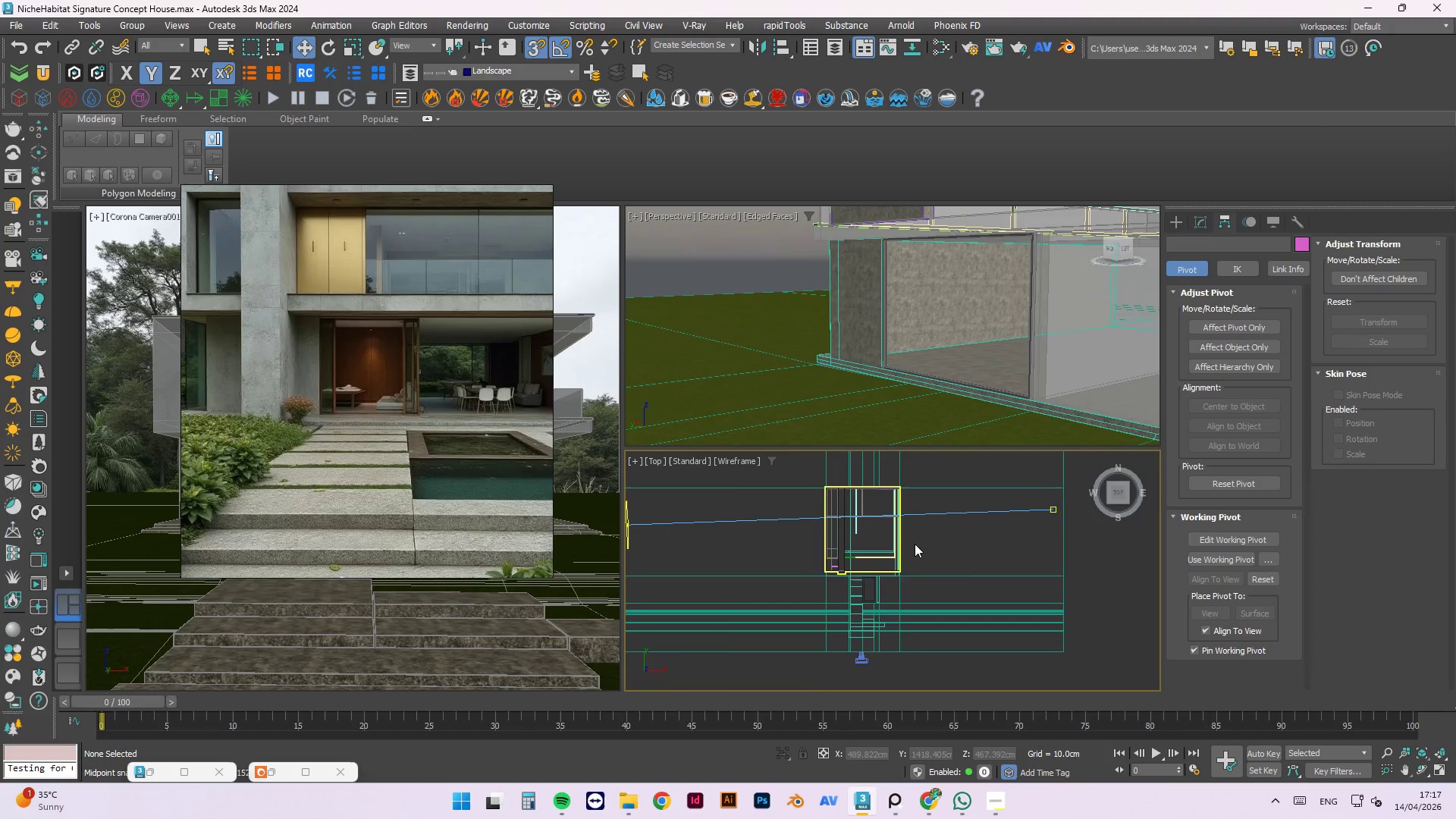 
left_click([915, 544])
 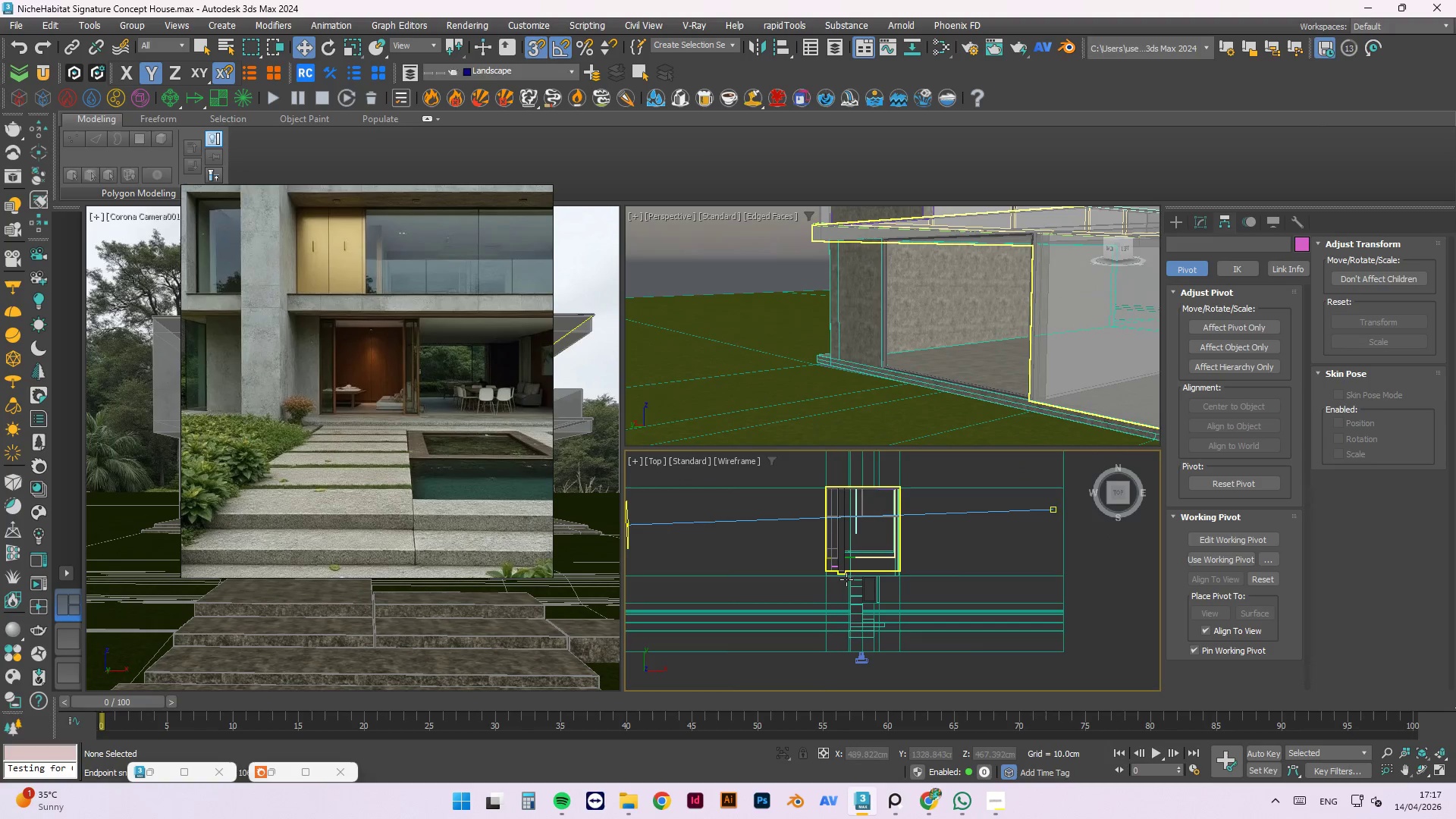 
scroll: coordinate [843, 579], scroll_direction: up, amount: 3.0
 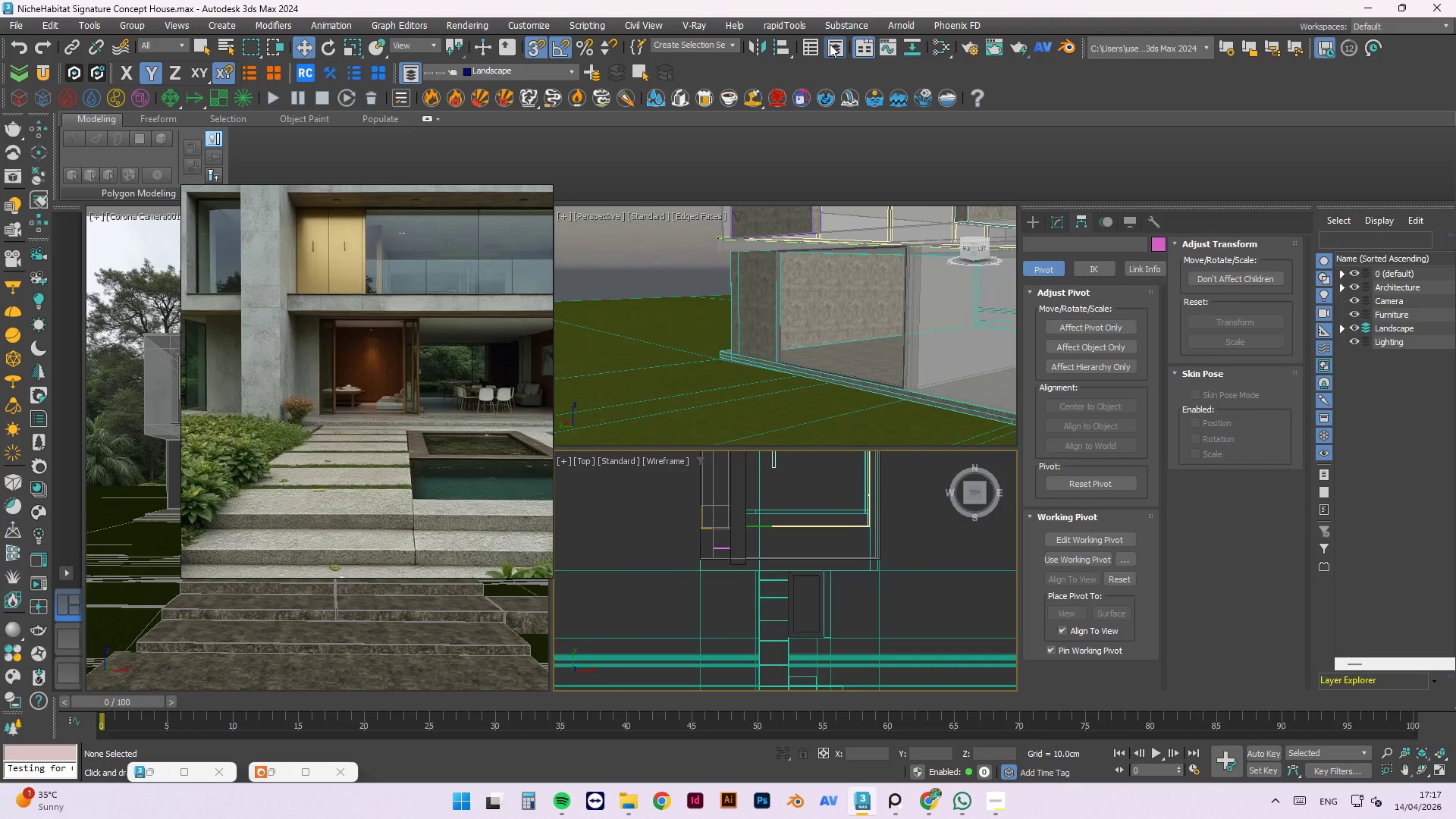 
wait(12.96)
 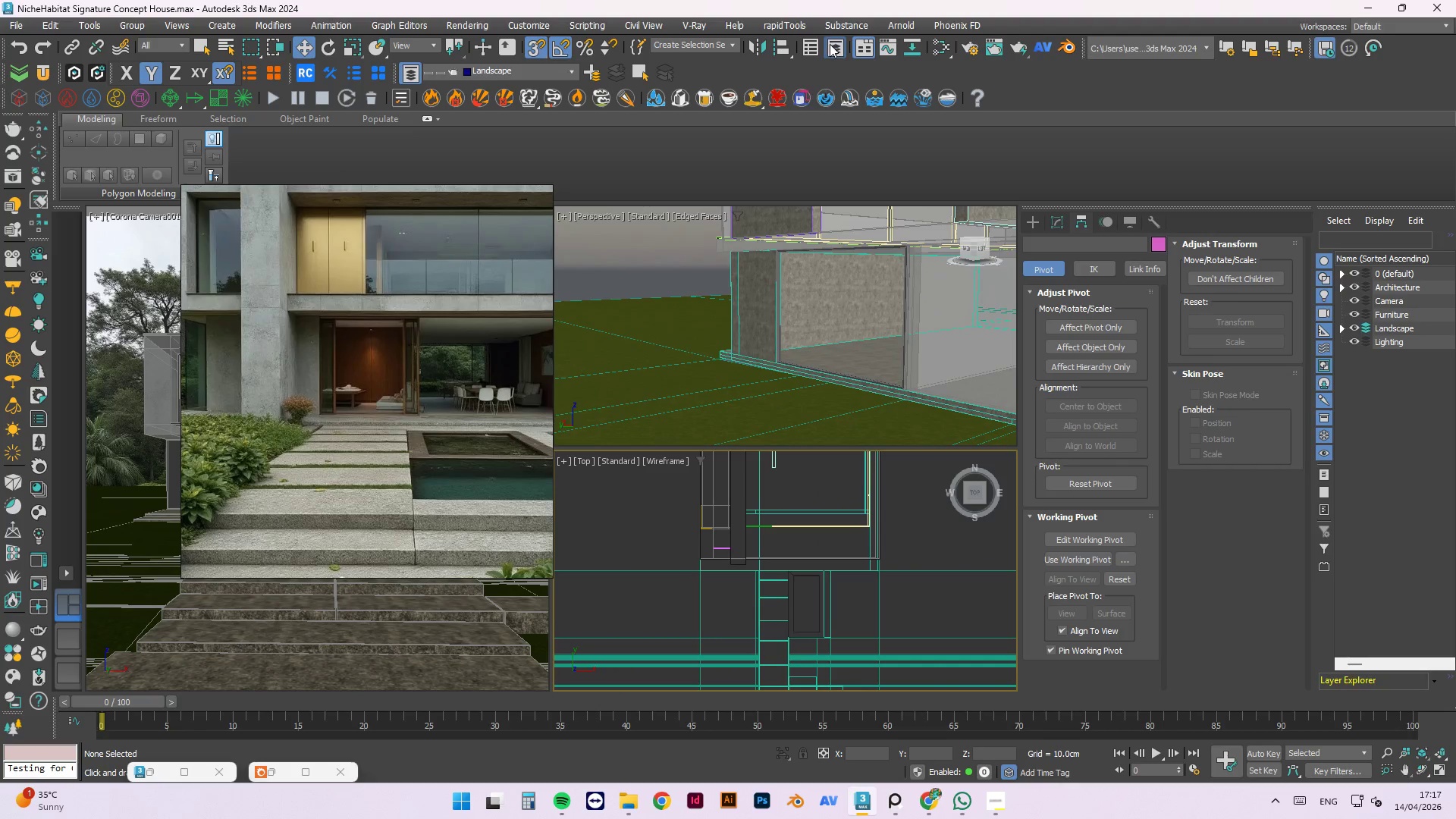 
scroll: coordinate [868, 554], scroll_direction: down, amount: 8.0
 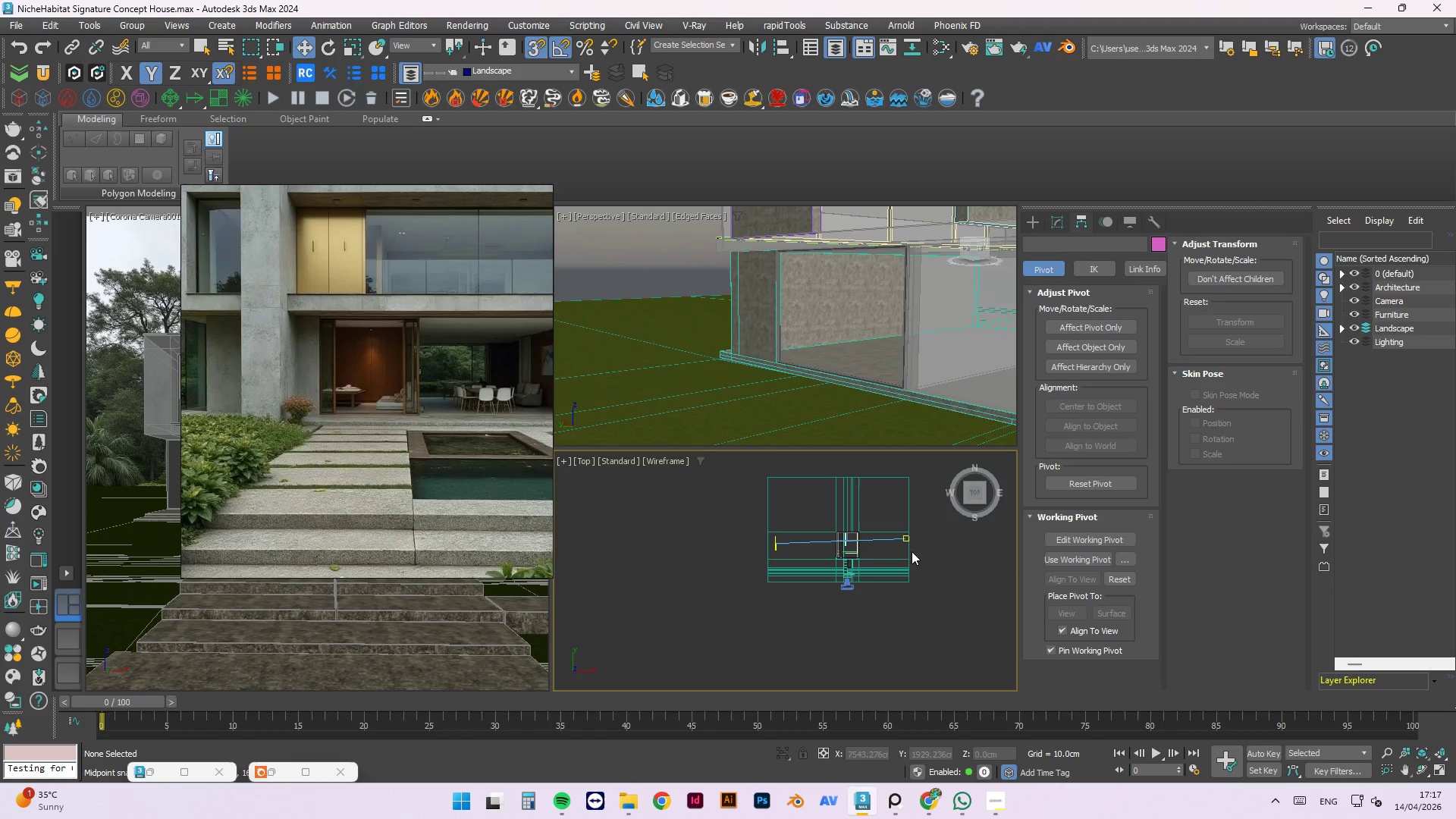 
left_click([943, 529])
 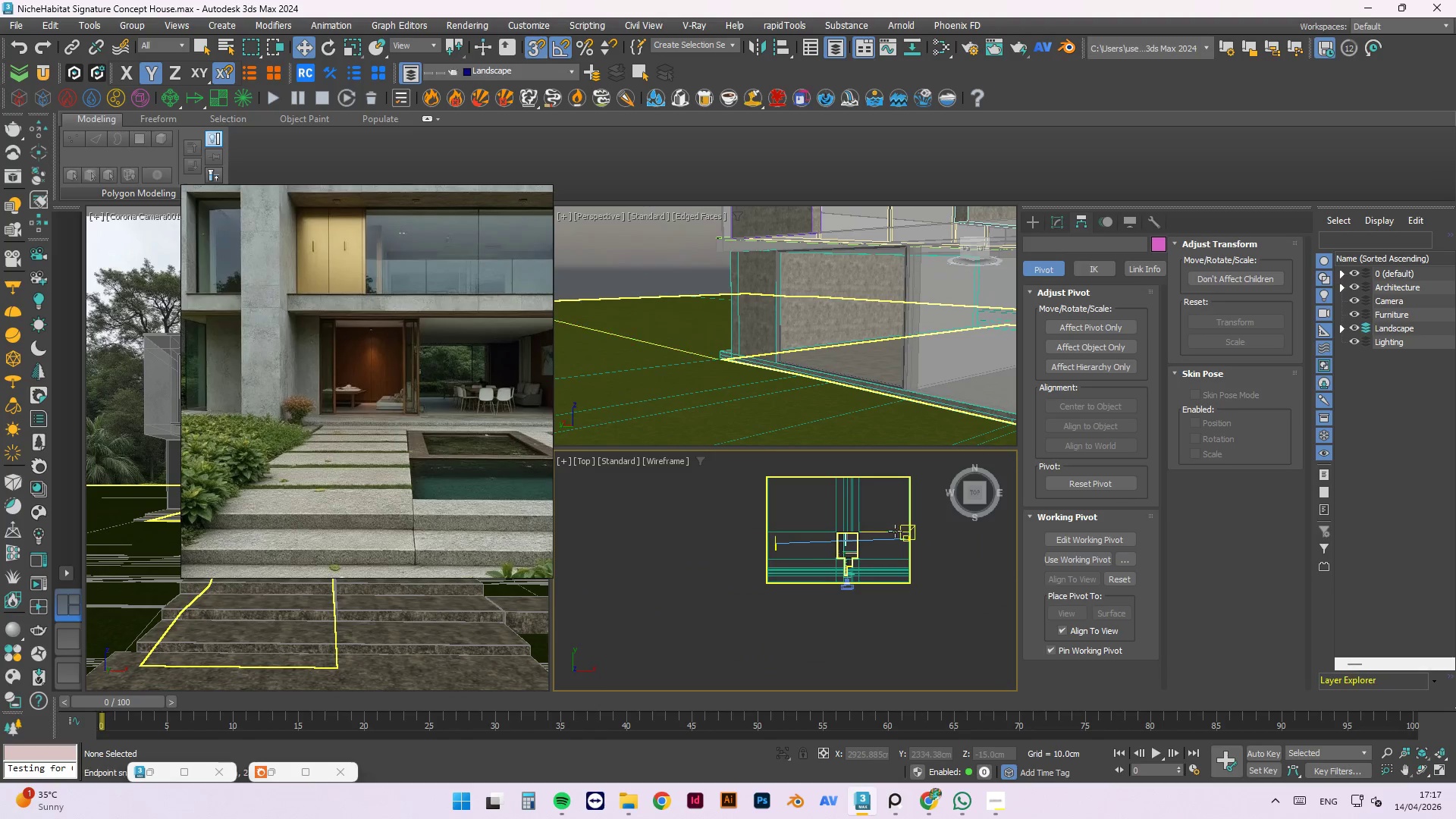 
left_click([893, 529])
 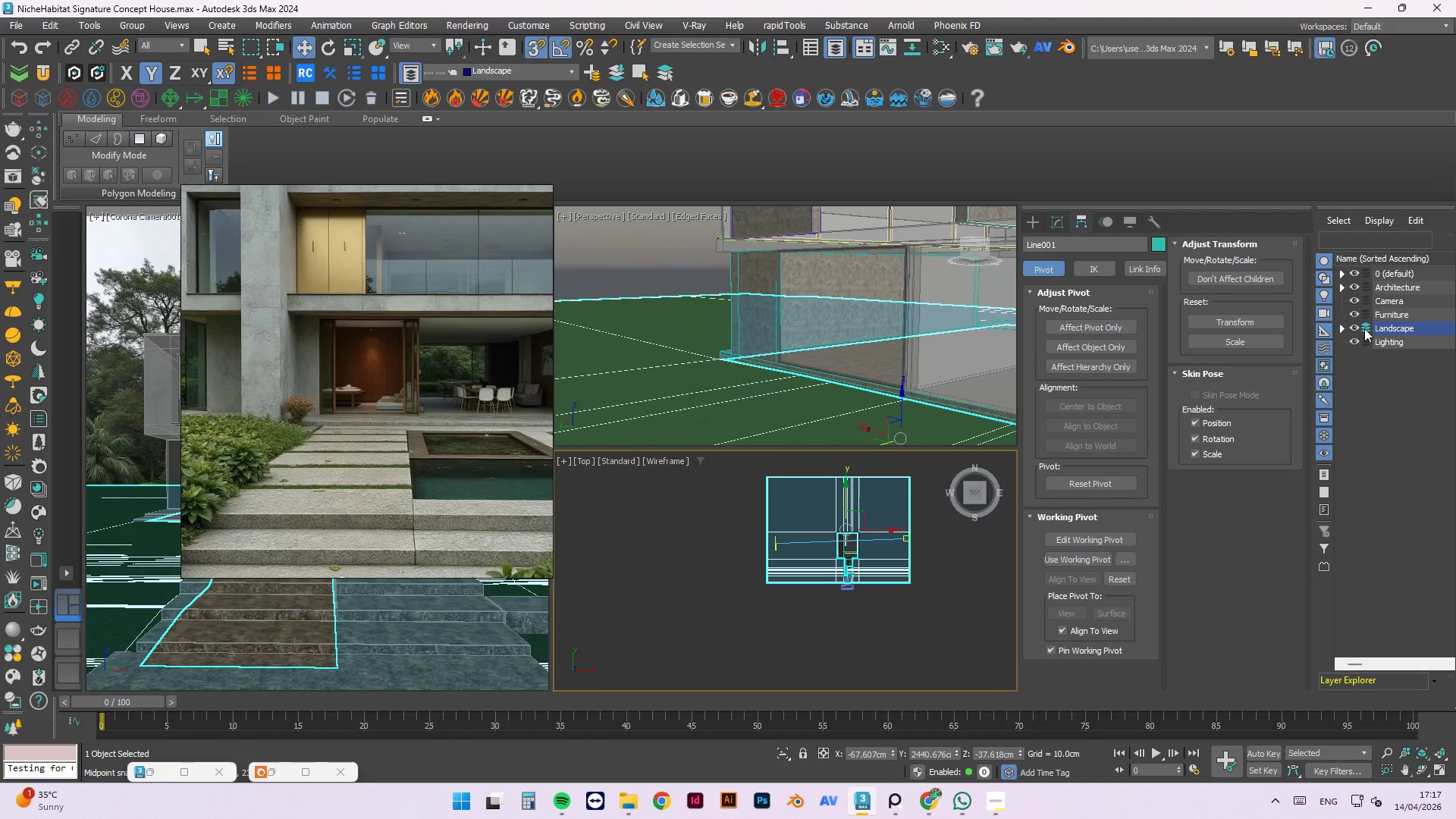 
left_click([1360, 328])
 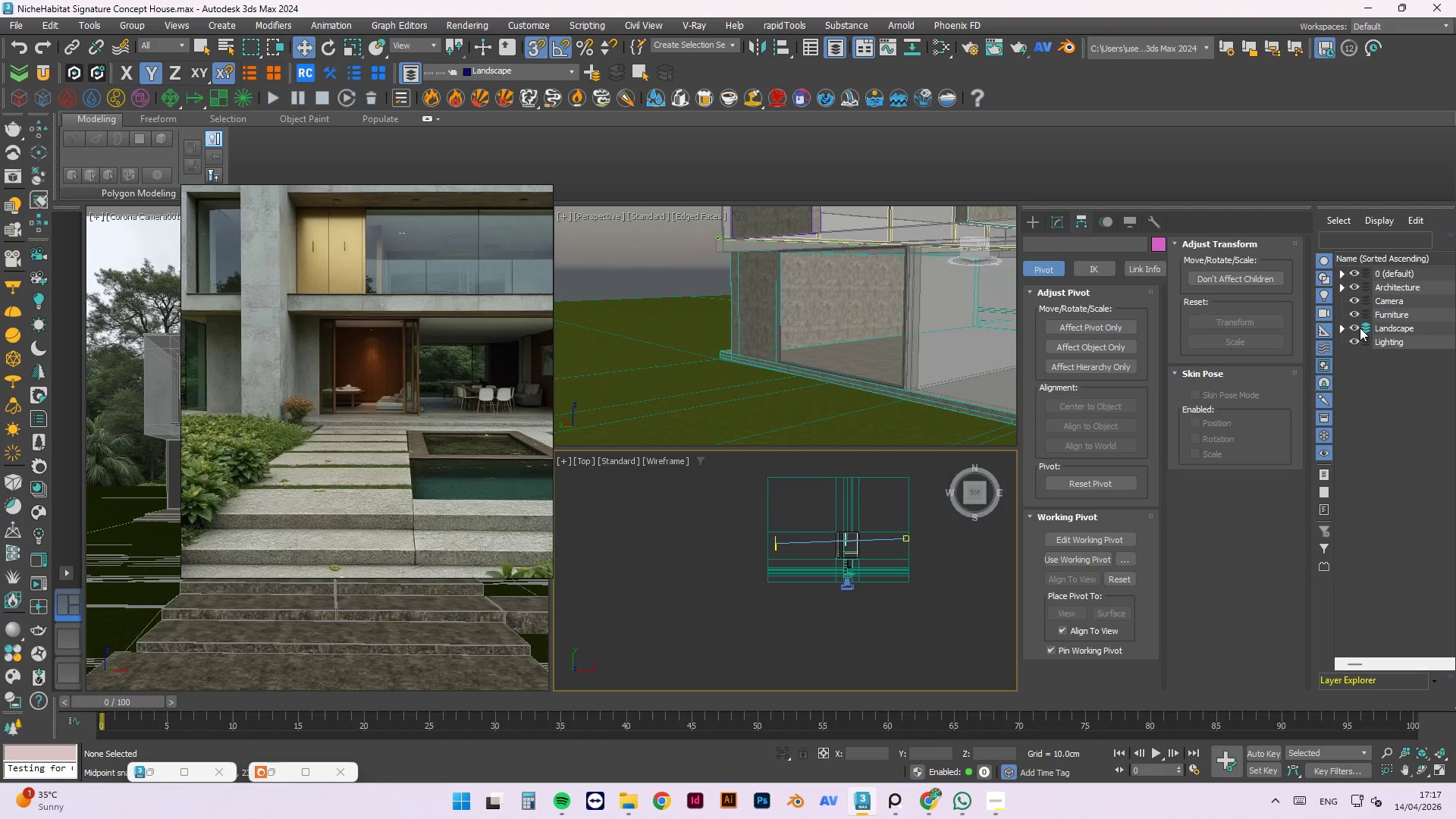 
double_click([1360, 328])
 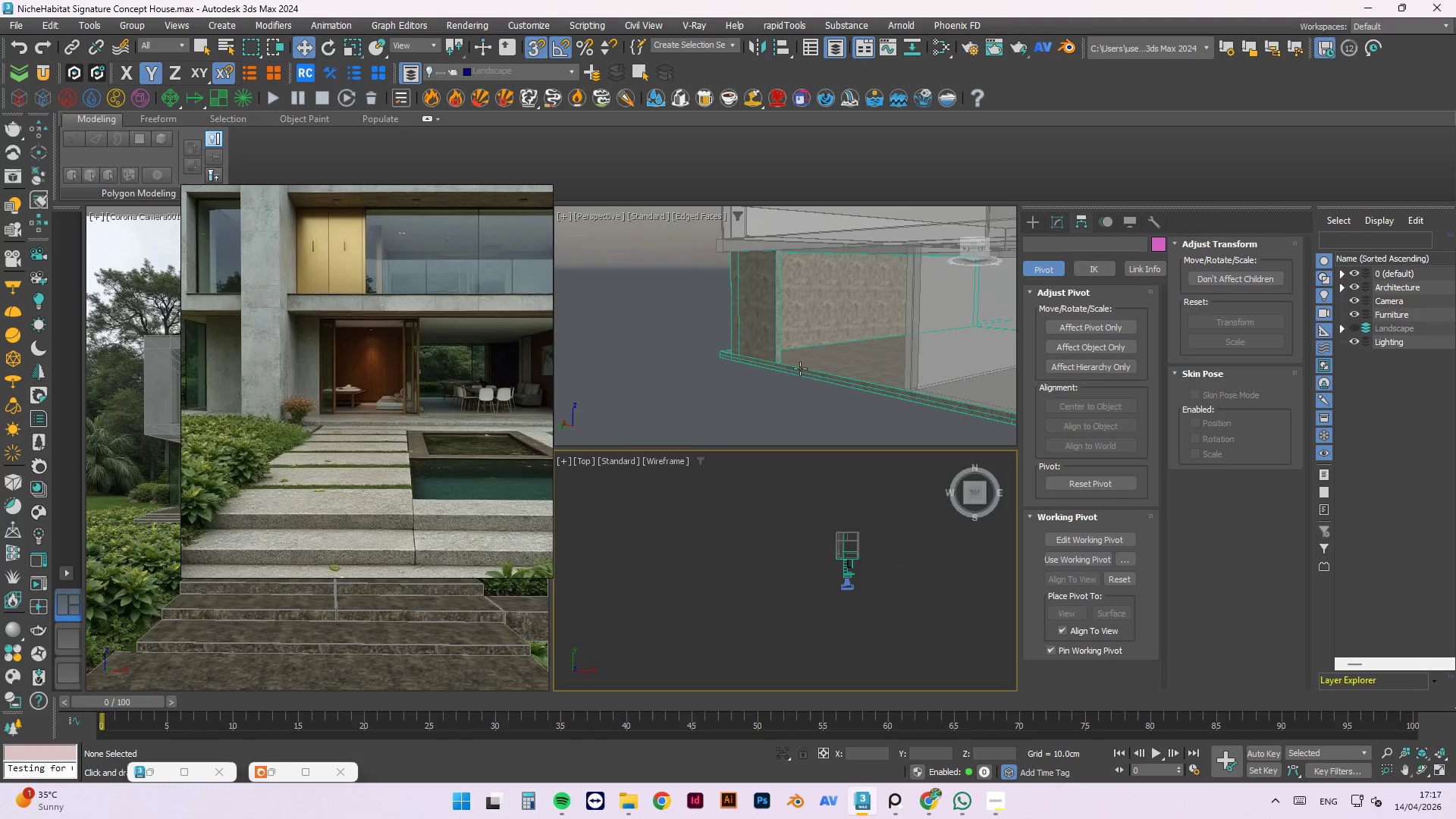 
scroll: coordinate [801, 347], scroll_direction: down, amount: 5.0
 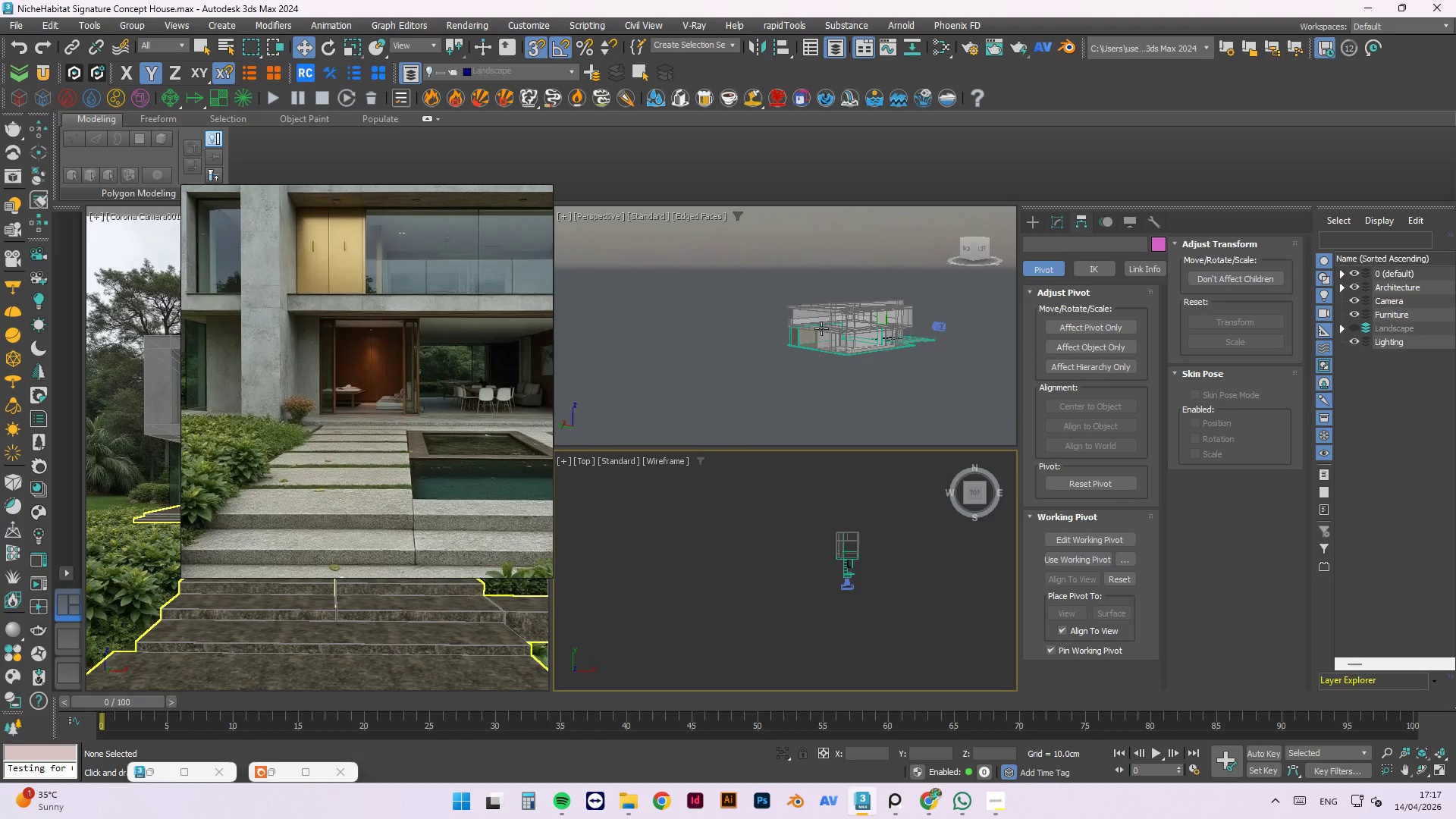 
left_click([834, 271])
 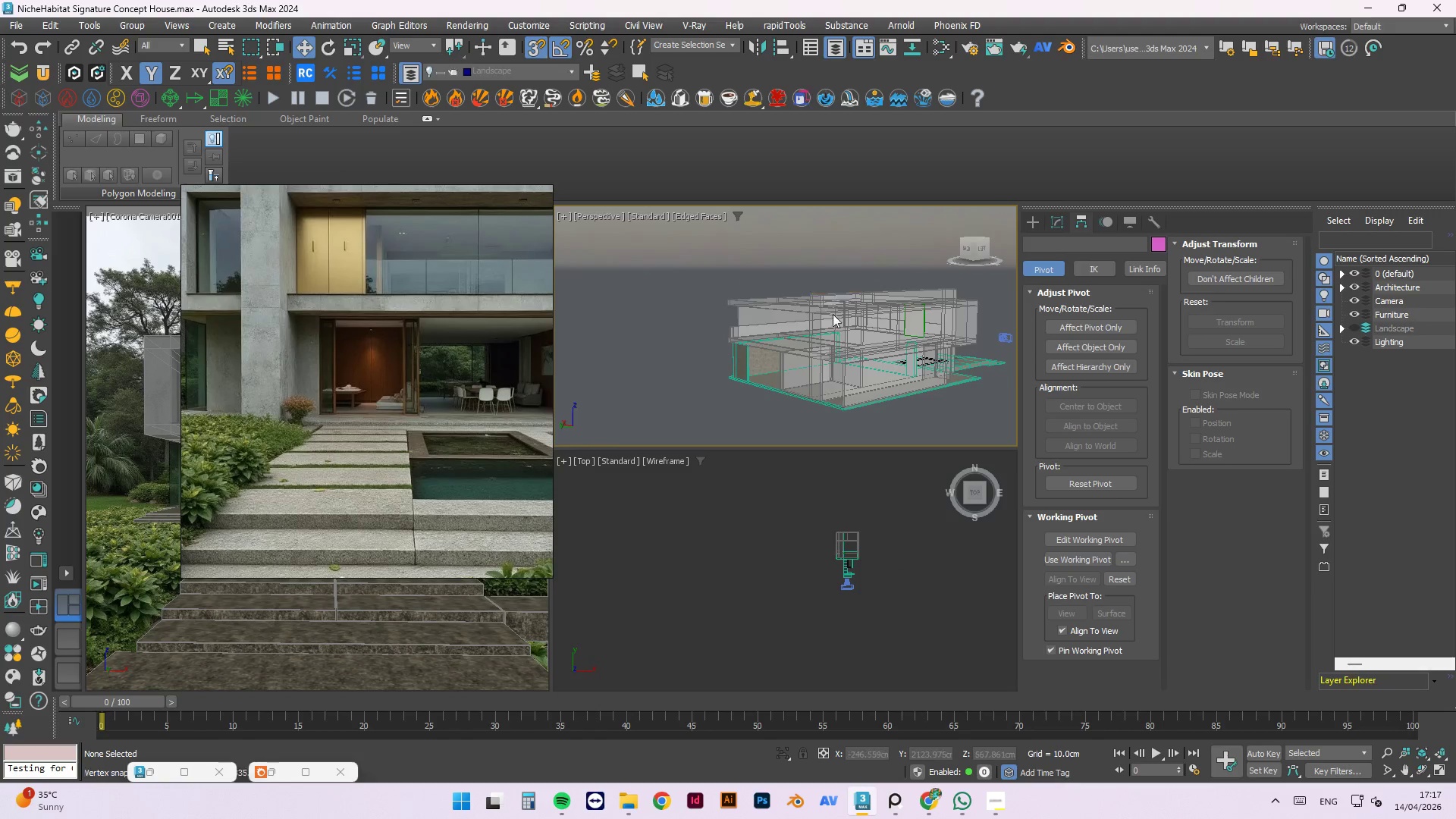 
scroll: coordinate [848, 312], scroll_direction: up, amount: 2.0
 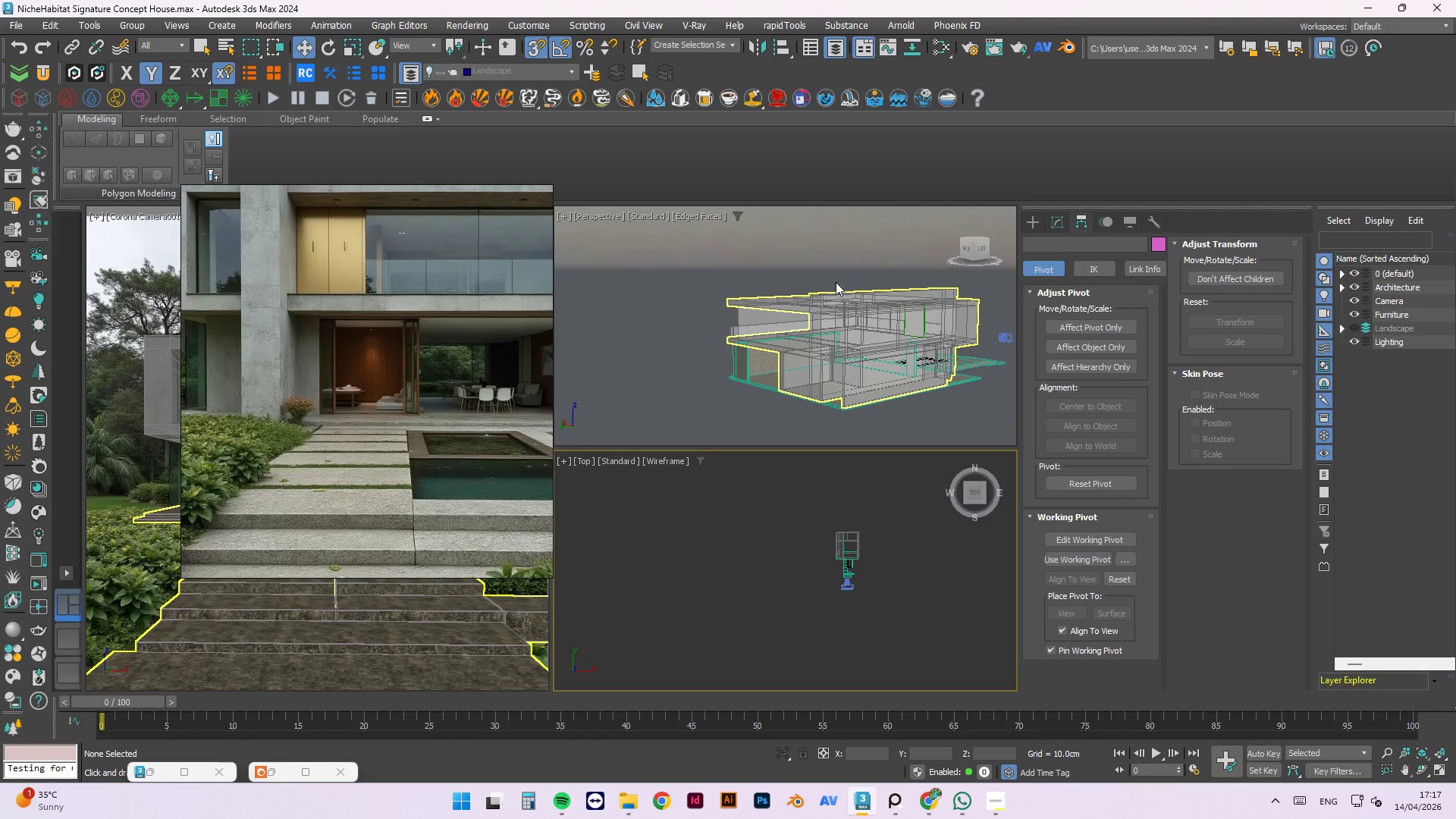 
left_click([837, 323])
 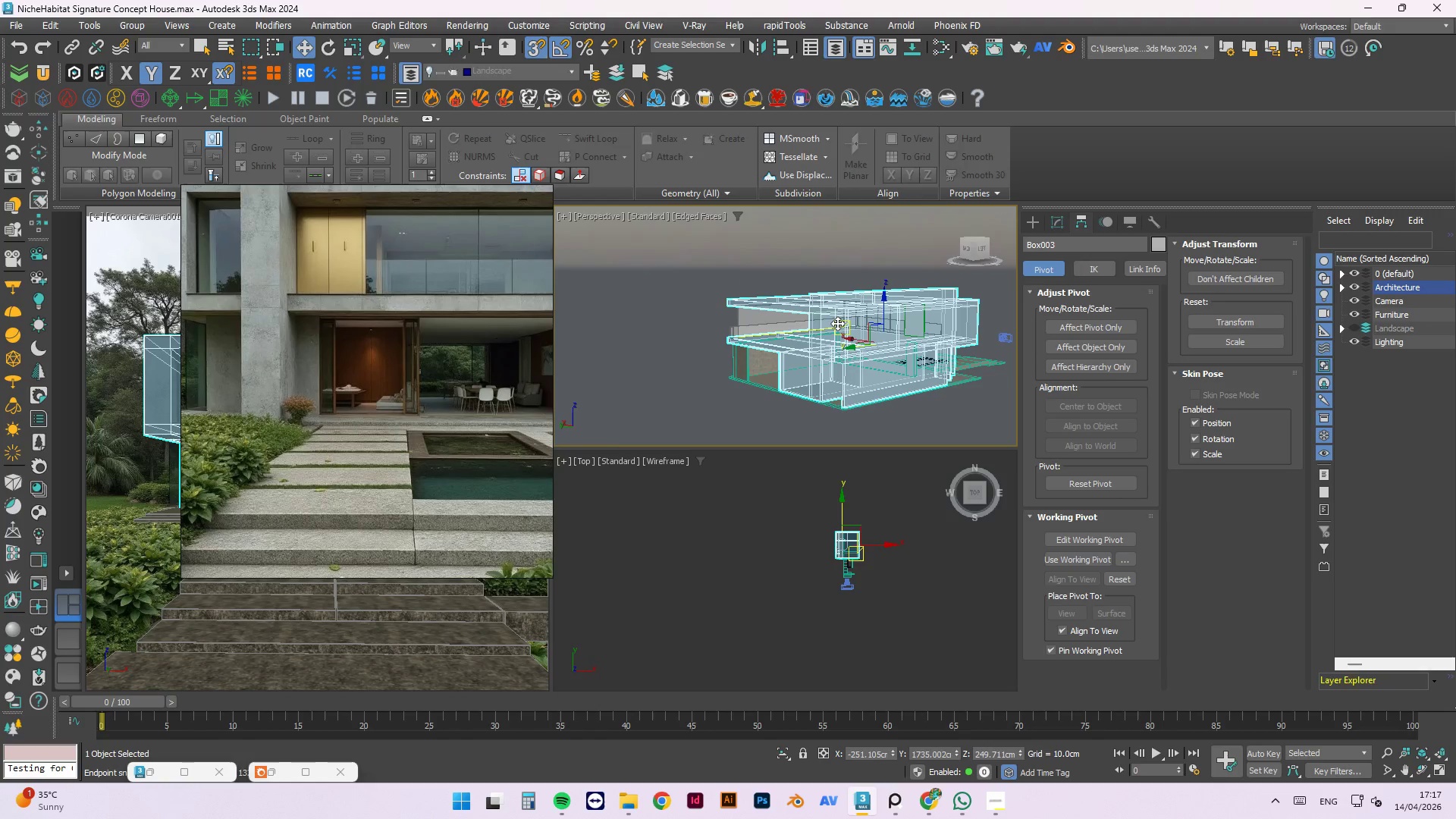 
key(Alt+AltLeft)
 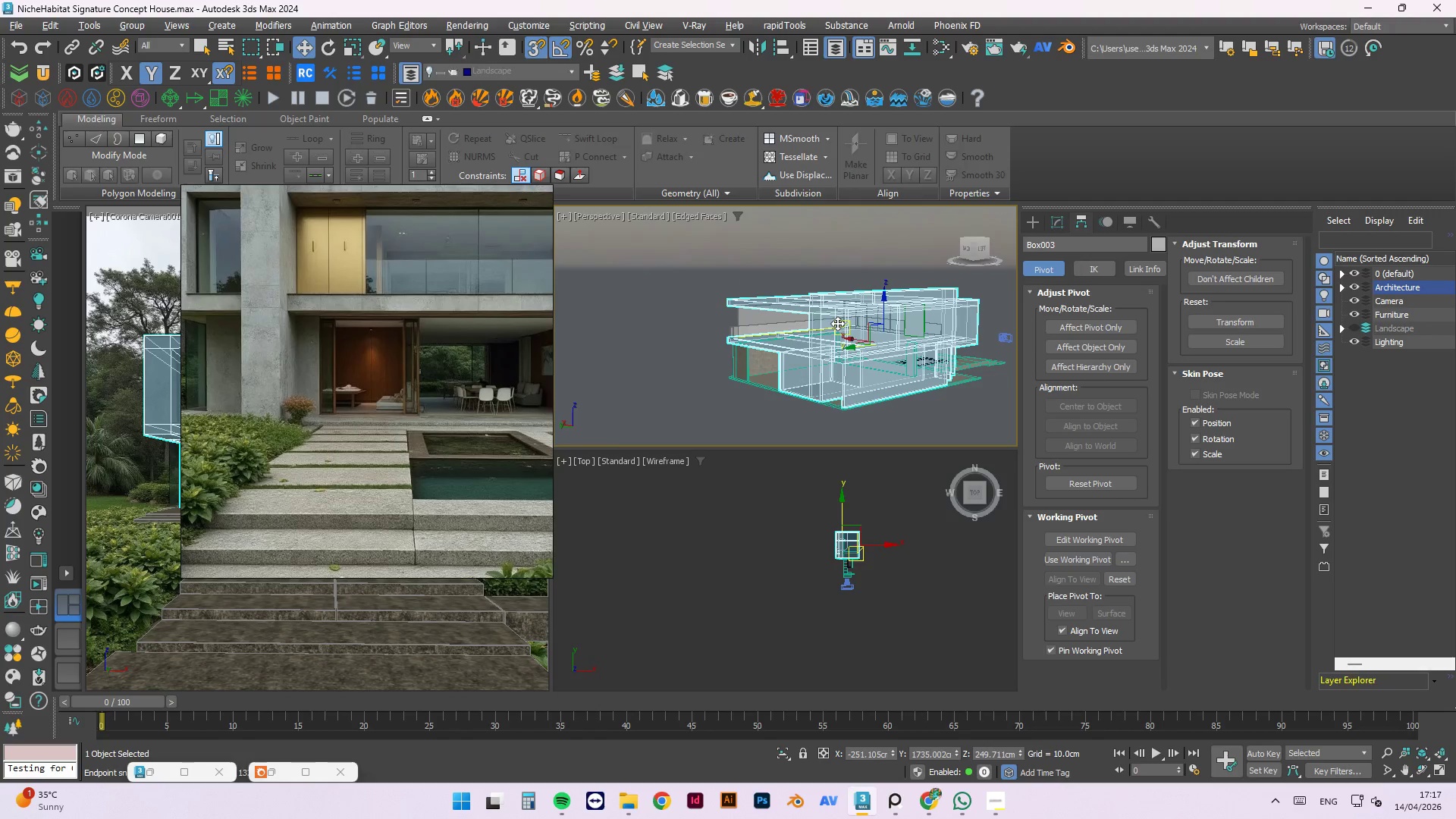 
key(Alt+X)
 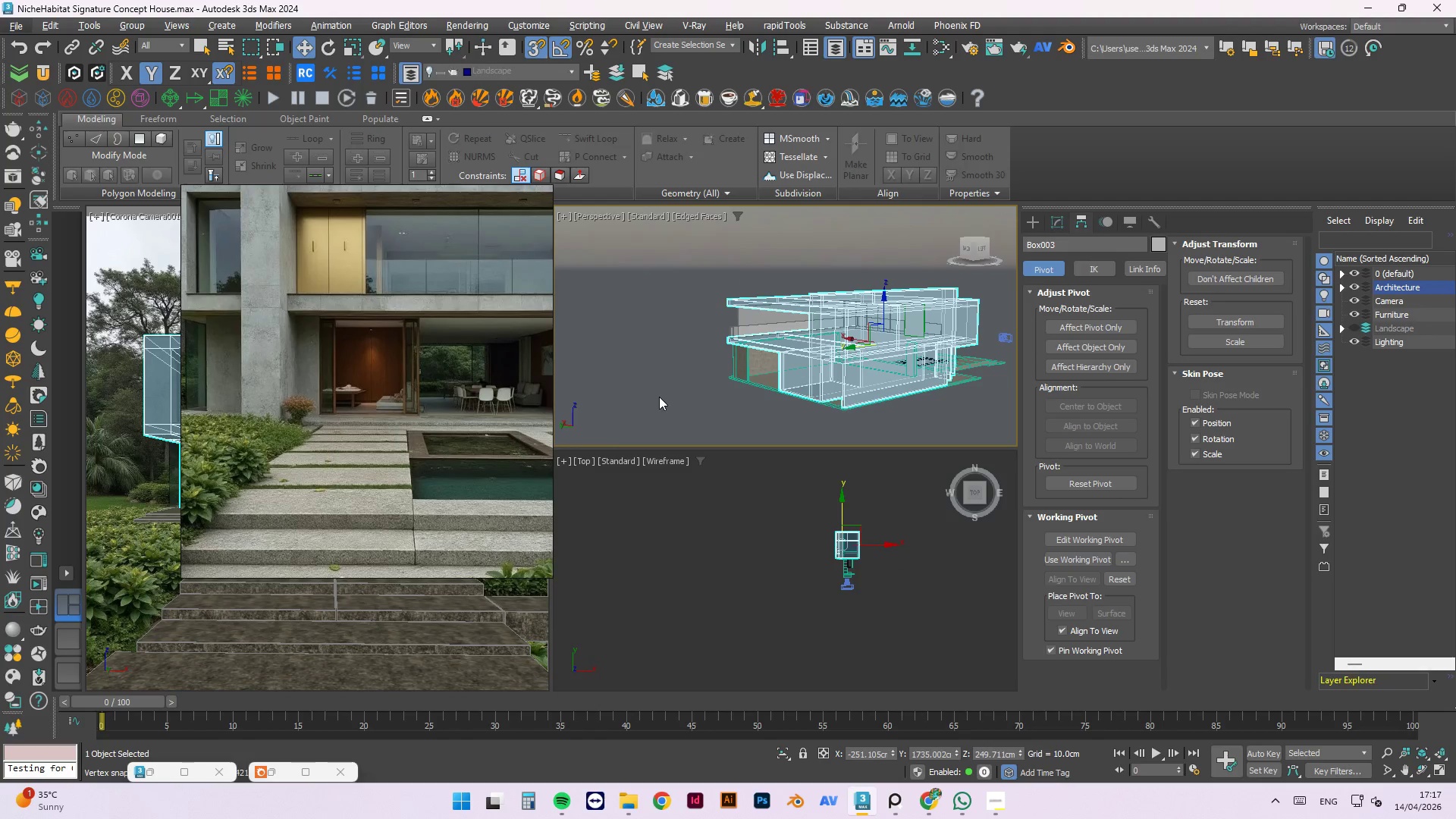 
hold_key(key=AltLeft, duration=0.44)
 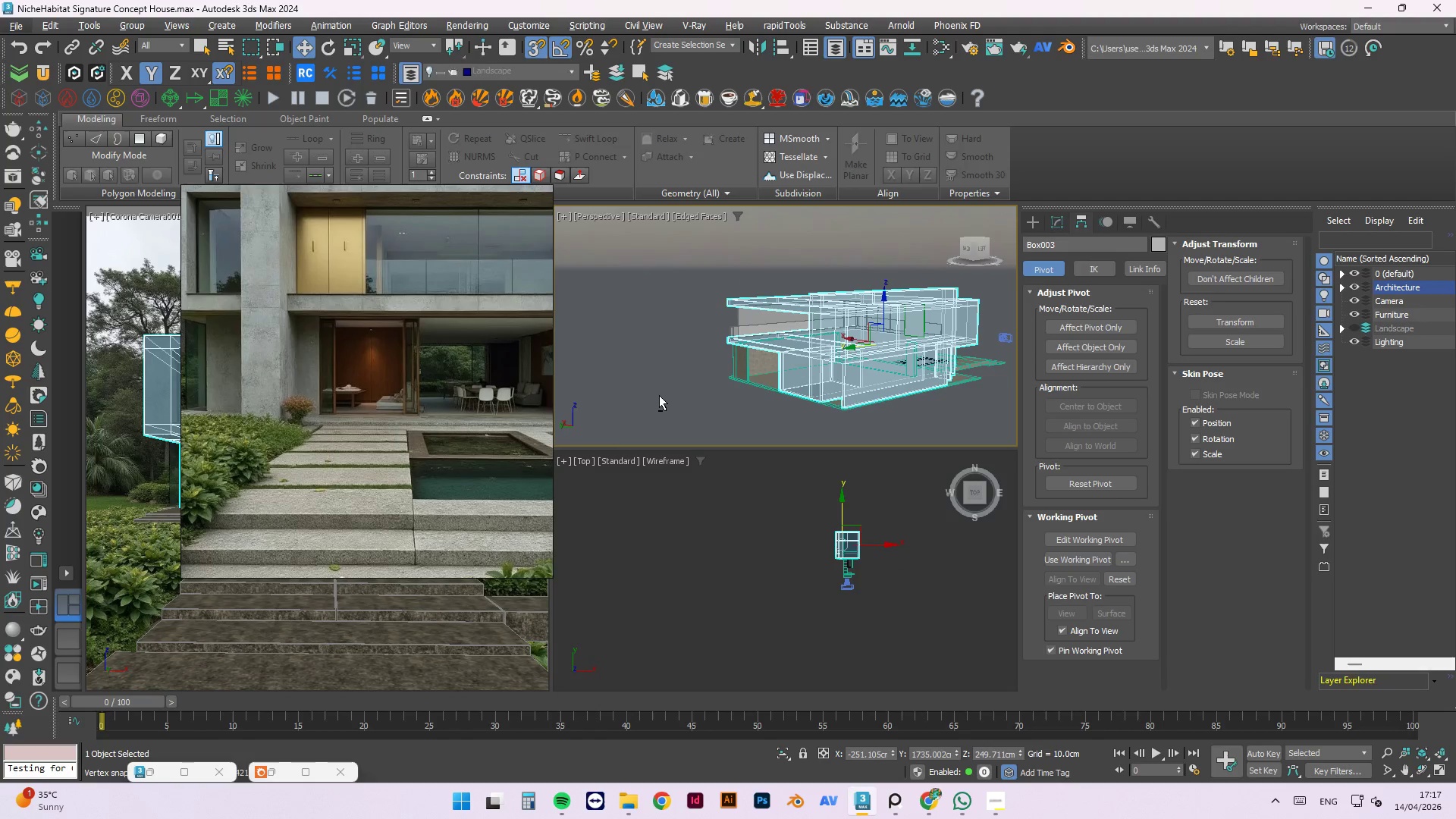 
key(Alt+X)
 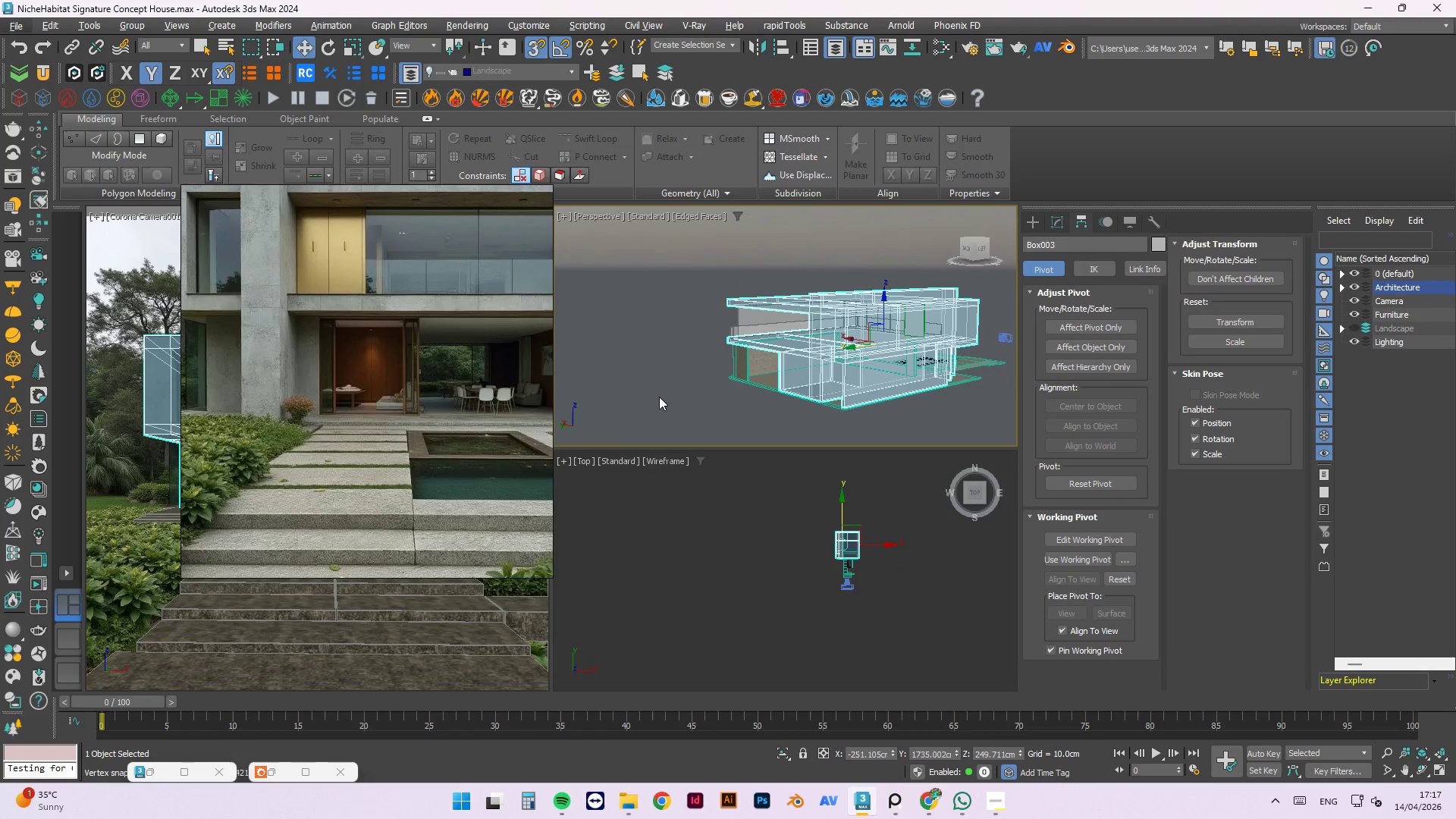 
left_click([657, 398])
 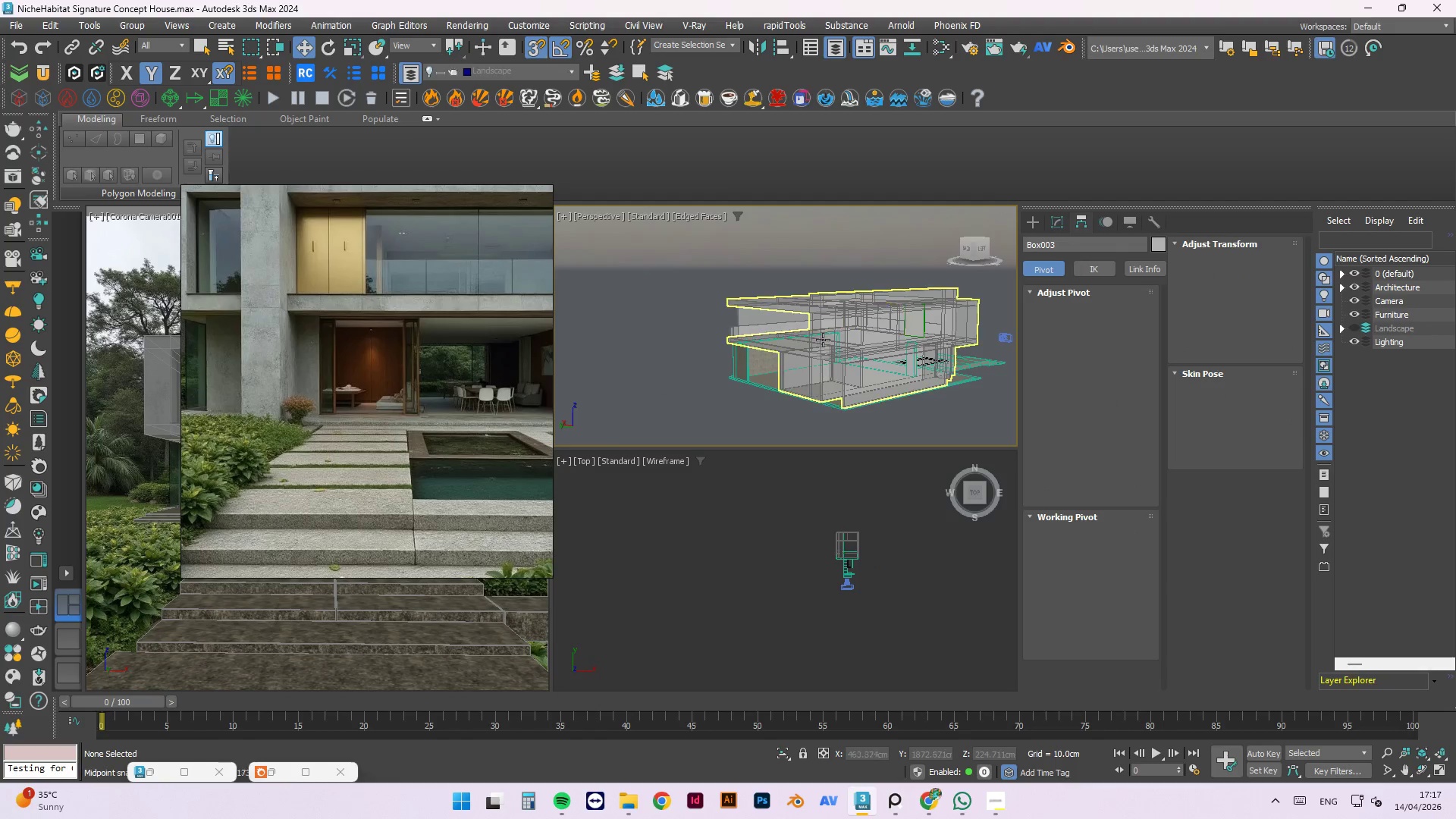 
left_click([830, 341])
 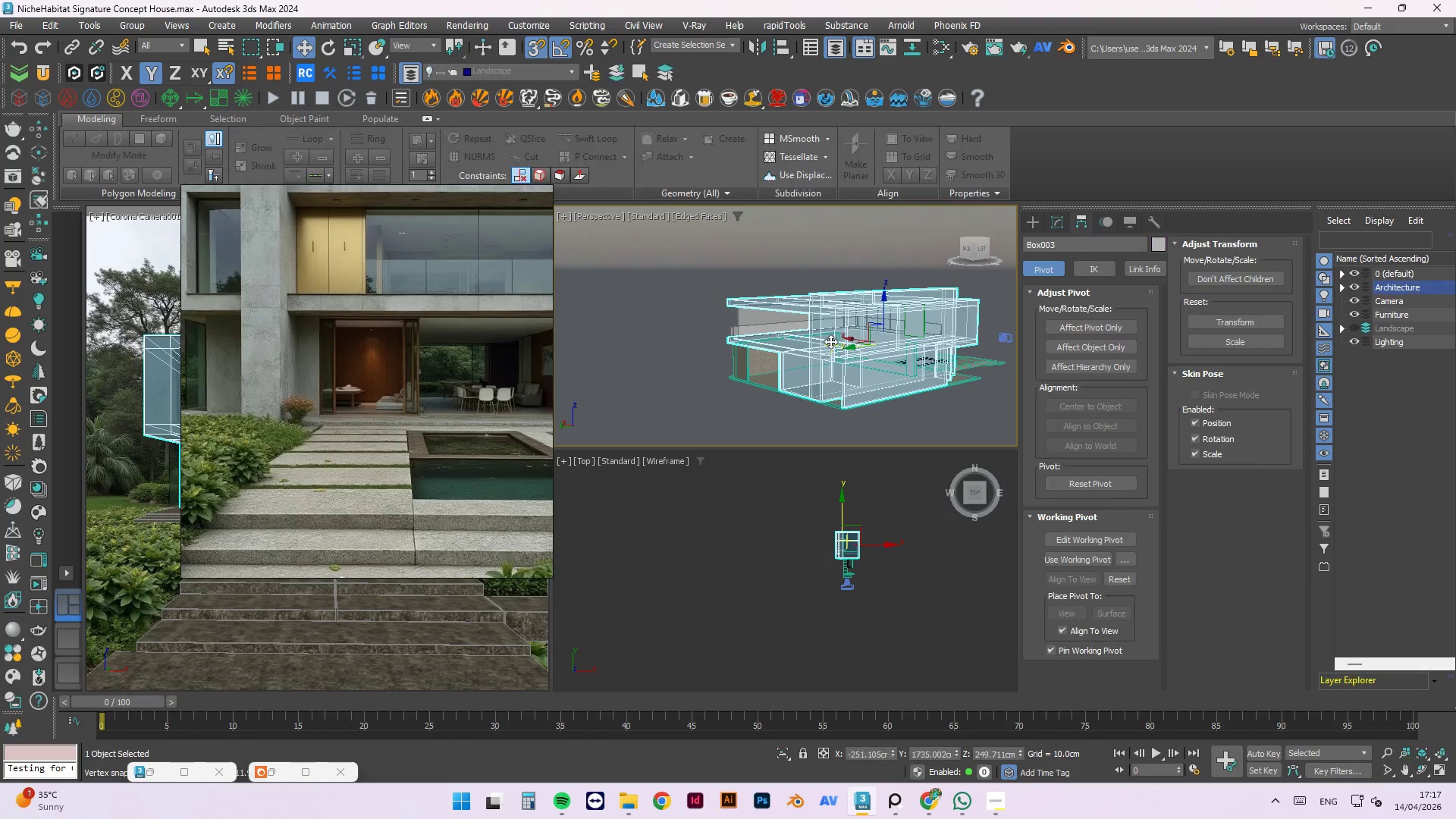 
key(Alt+X)
 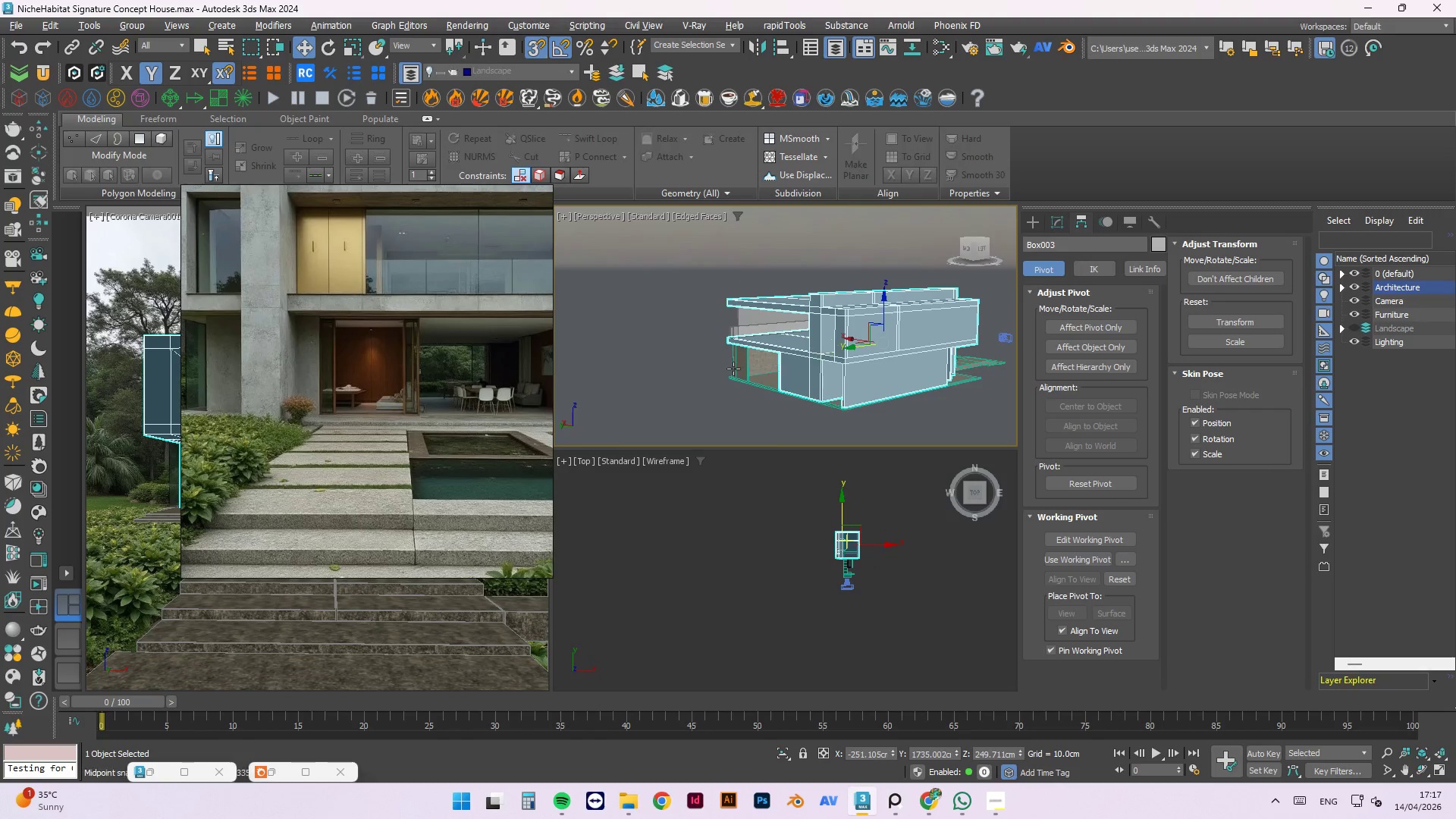 
left_click([716, 373])
 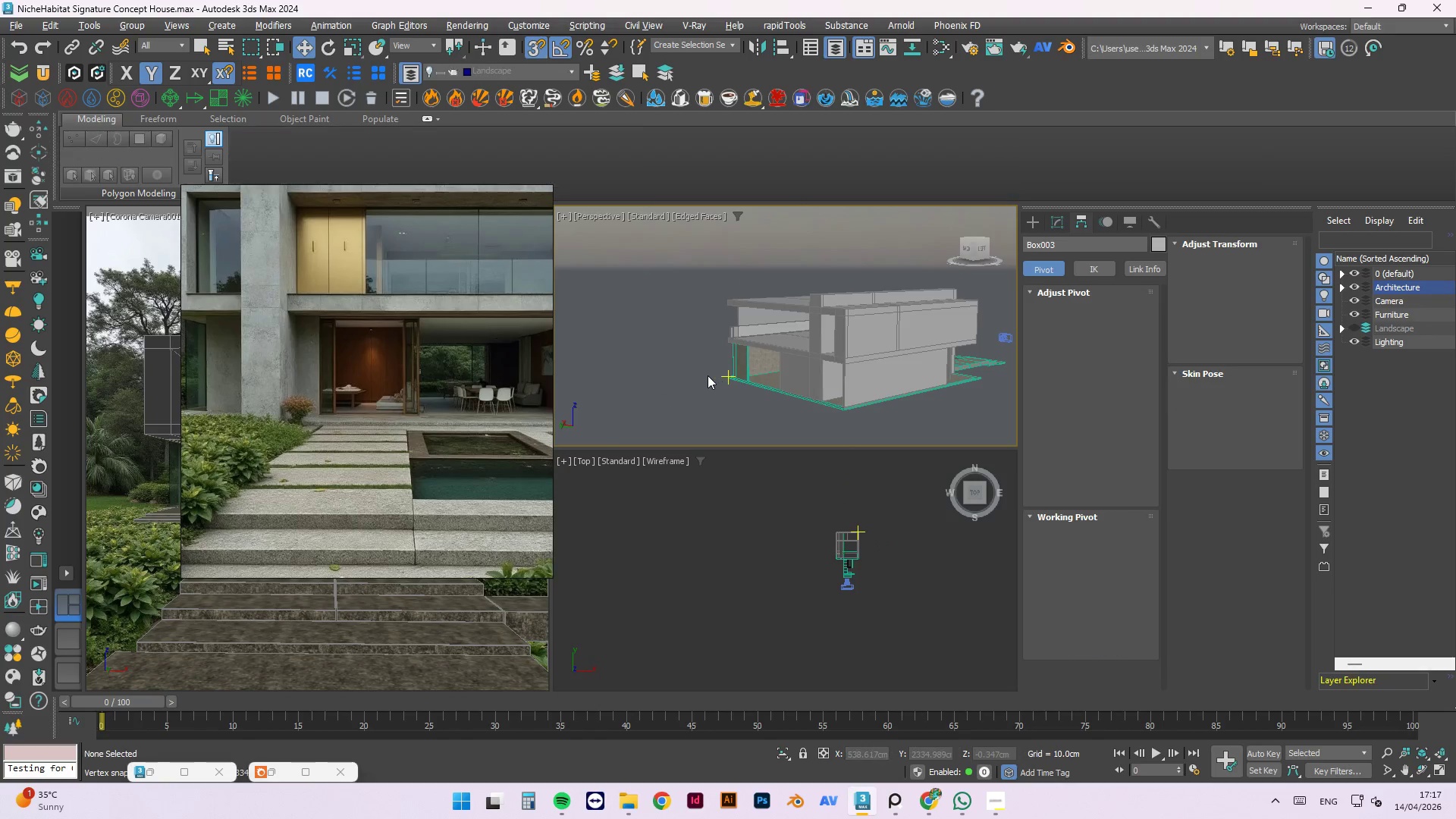 
hold_key(key=AltLeft, duration=1.5)
 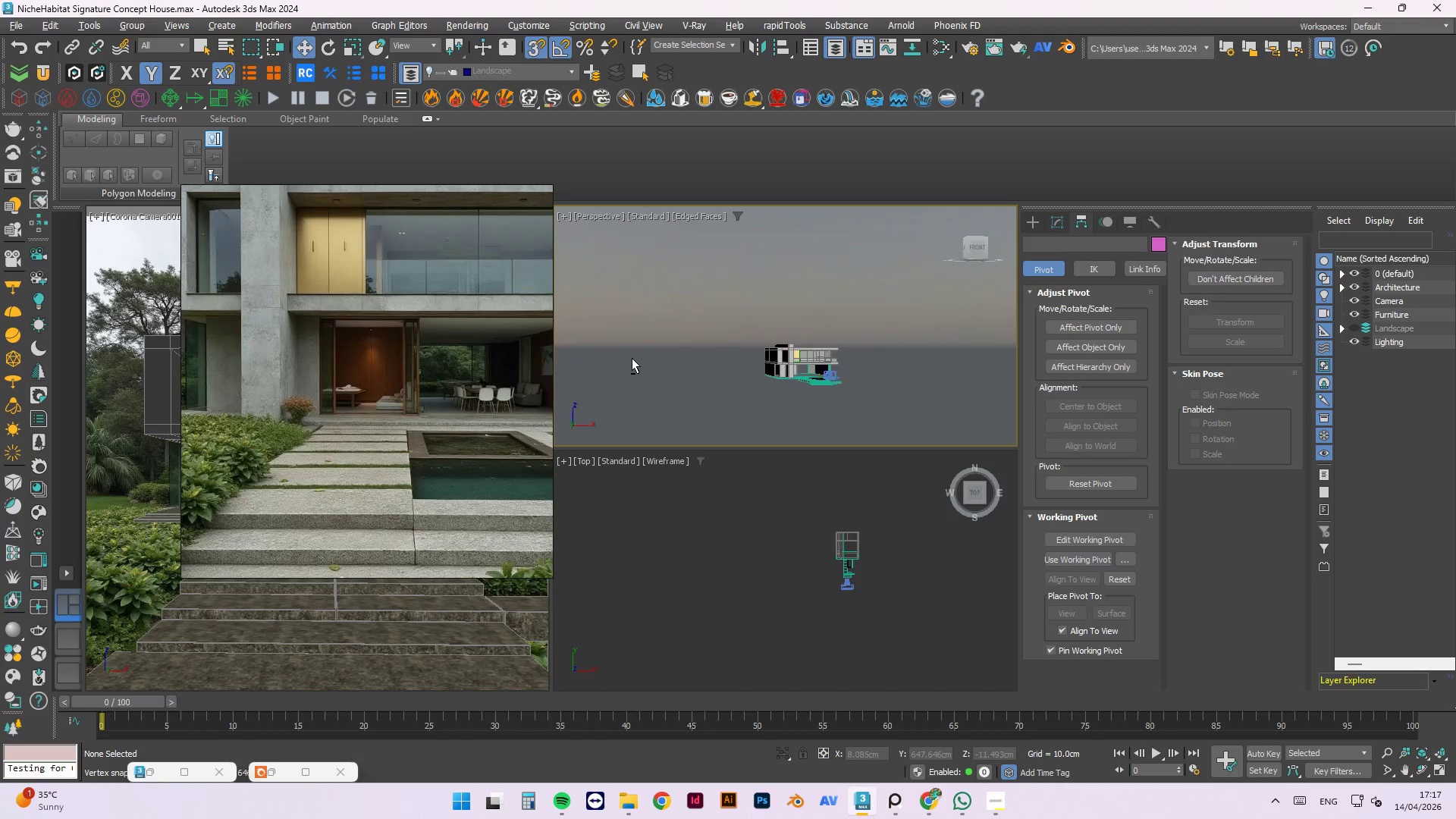 
scroll: coordinate [707, 375], scroll_direction: down, amount: 2.0
 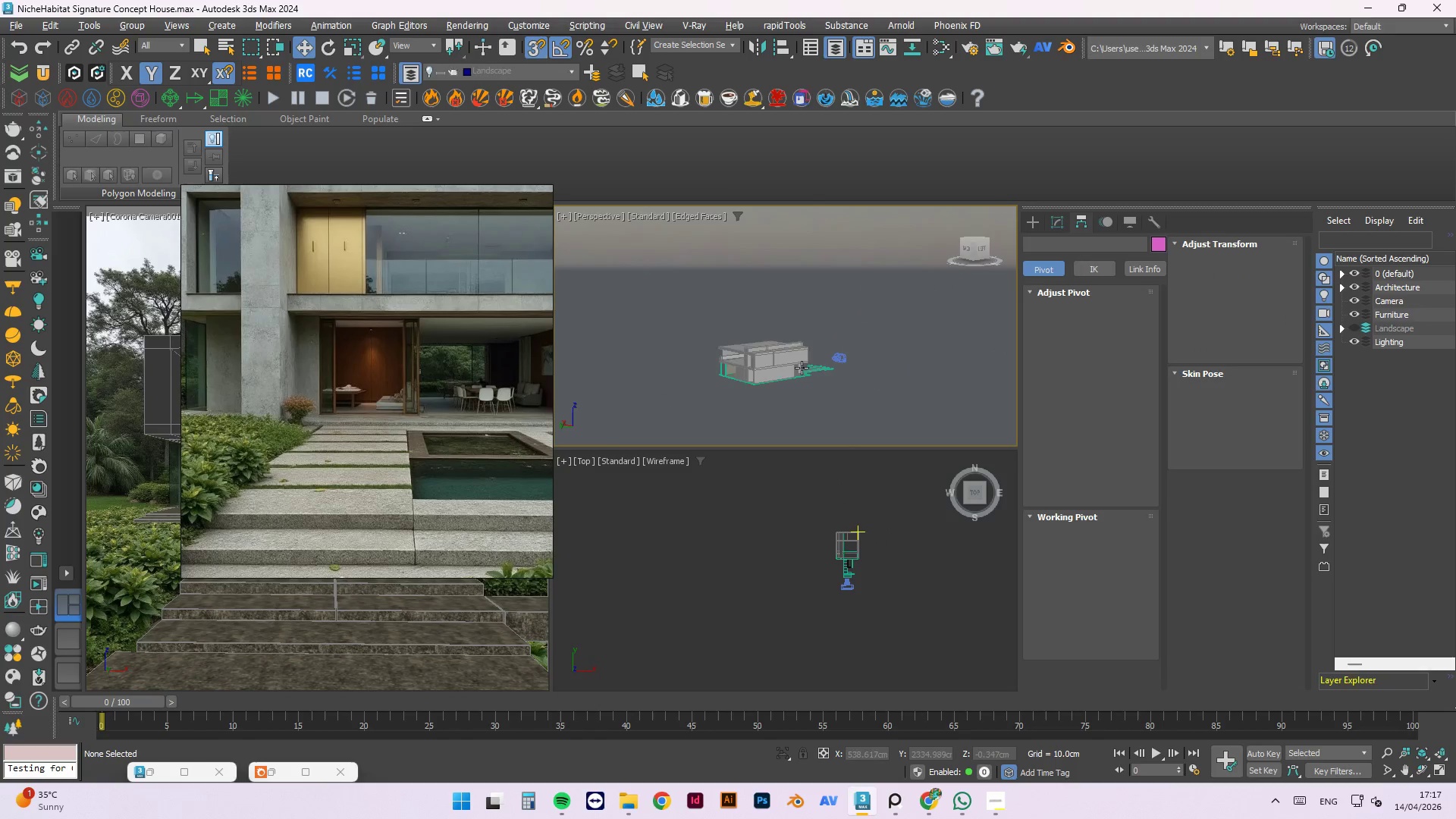 
hold_key(key=AltLeft, duration=0.91)
 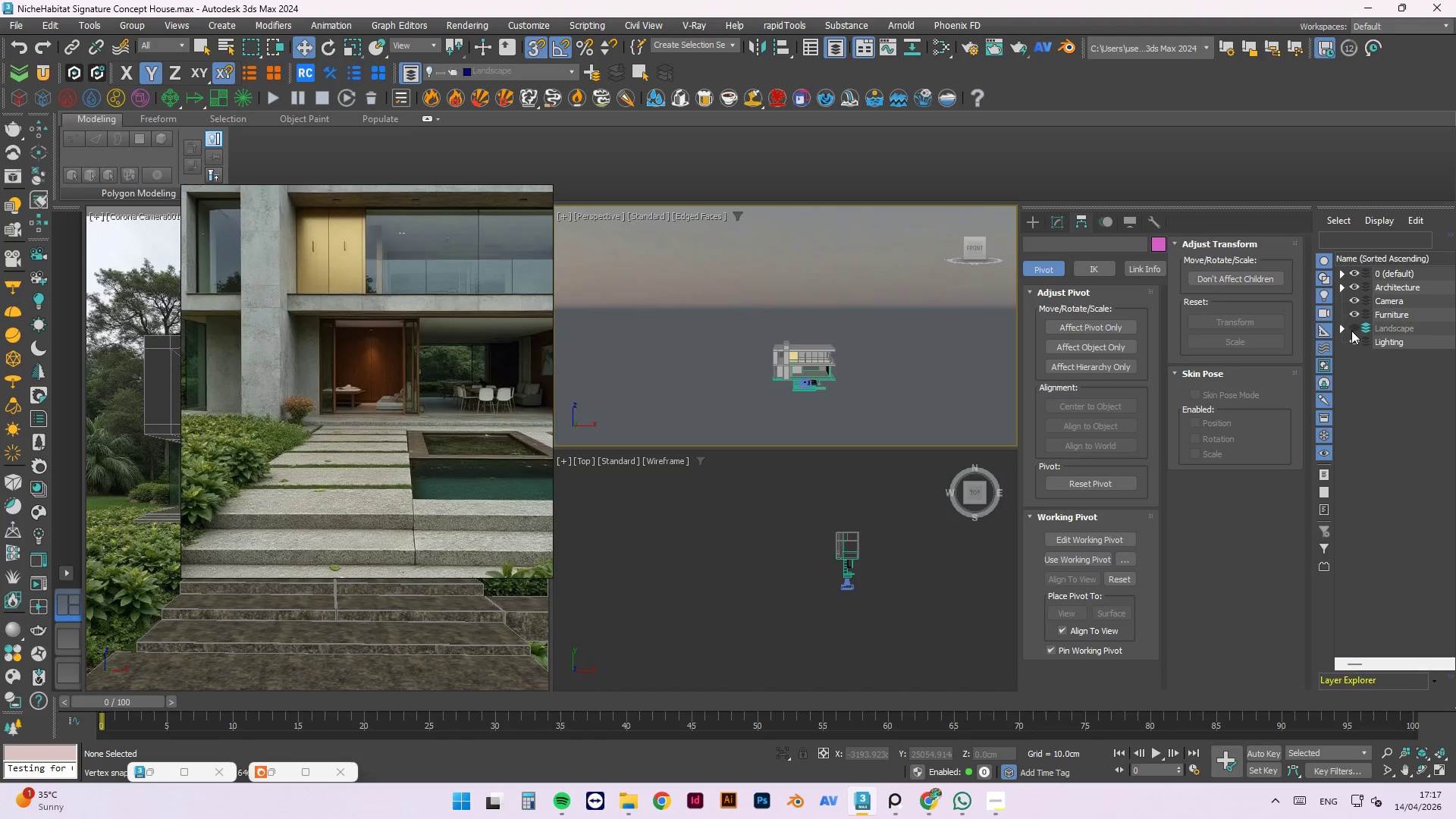 
left_click([1351, 331])
 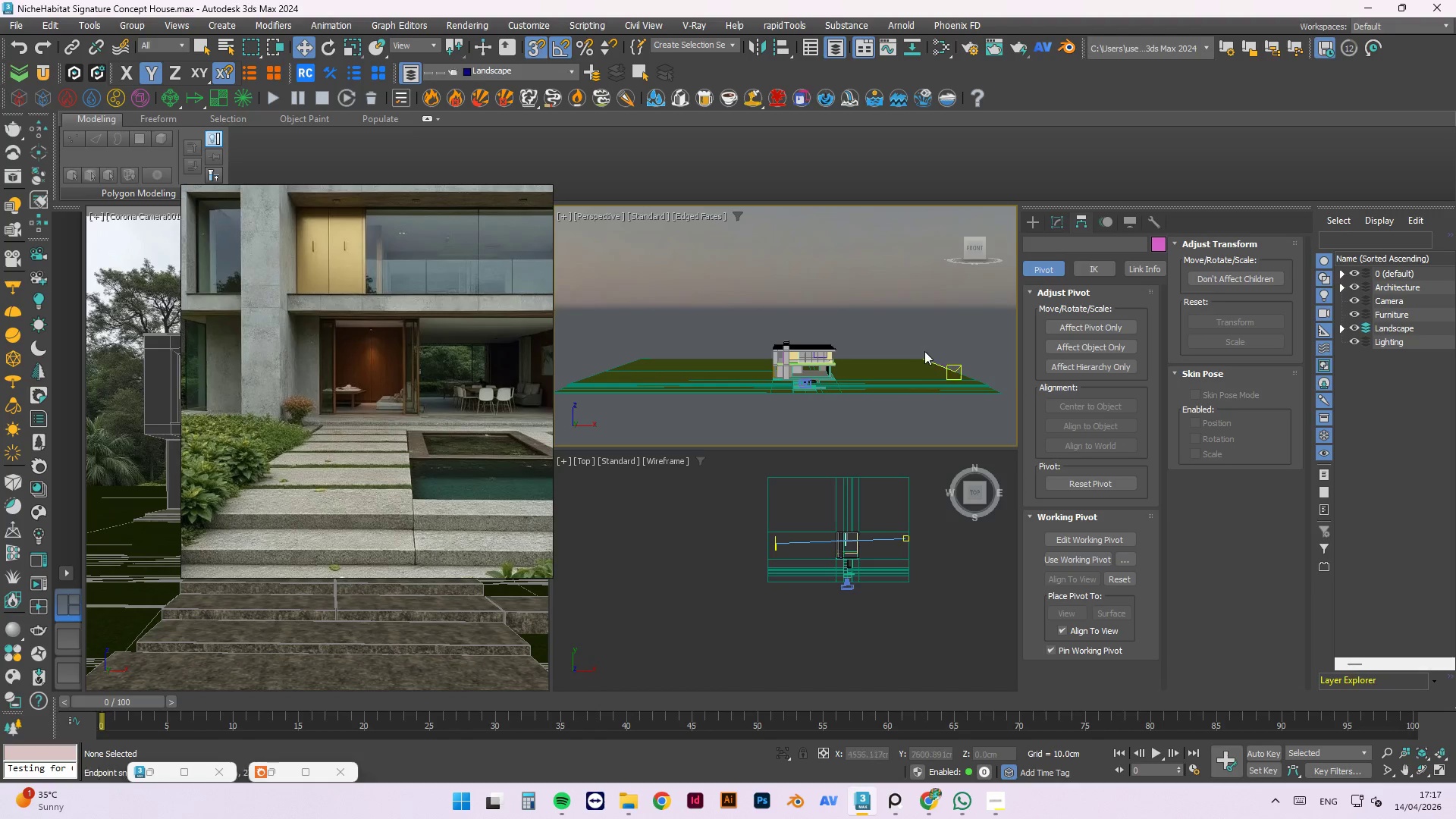 
scroll: coordinate [912, 361], scroll_direction: up, amount: 2.0
 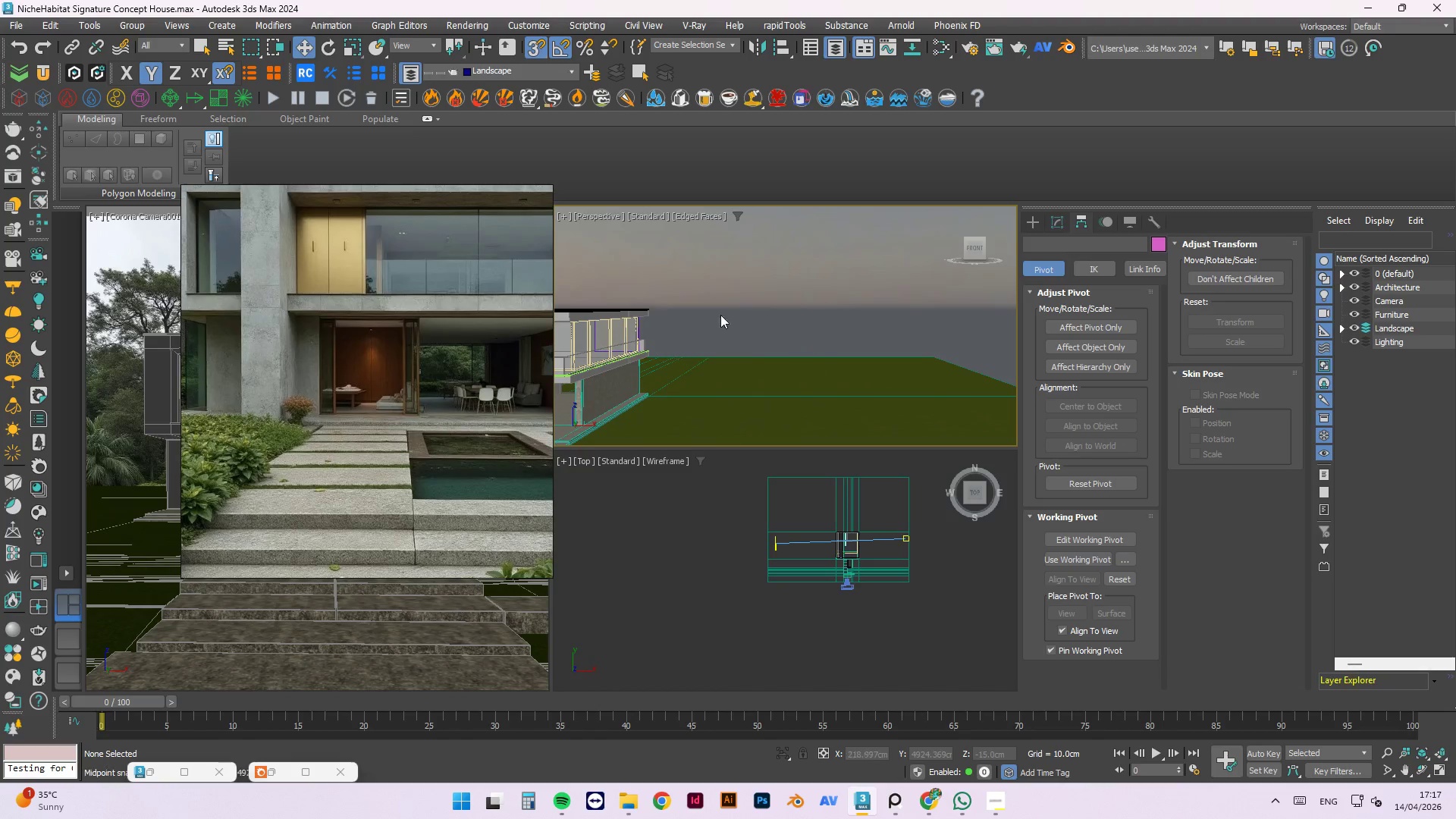 
scroll: coordinate [855, 303], scroll_direction: down, amount: 2.0
 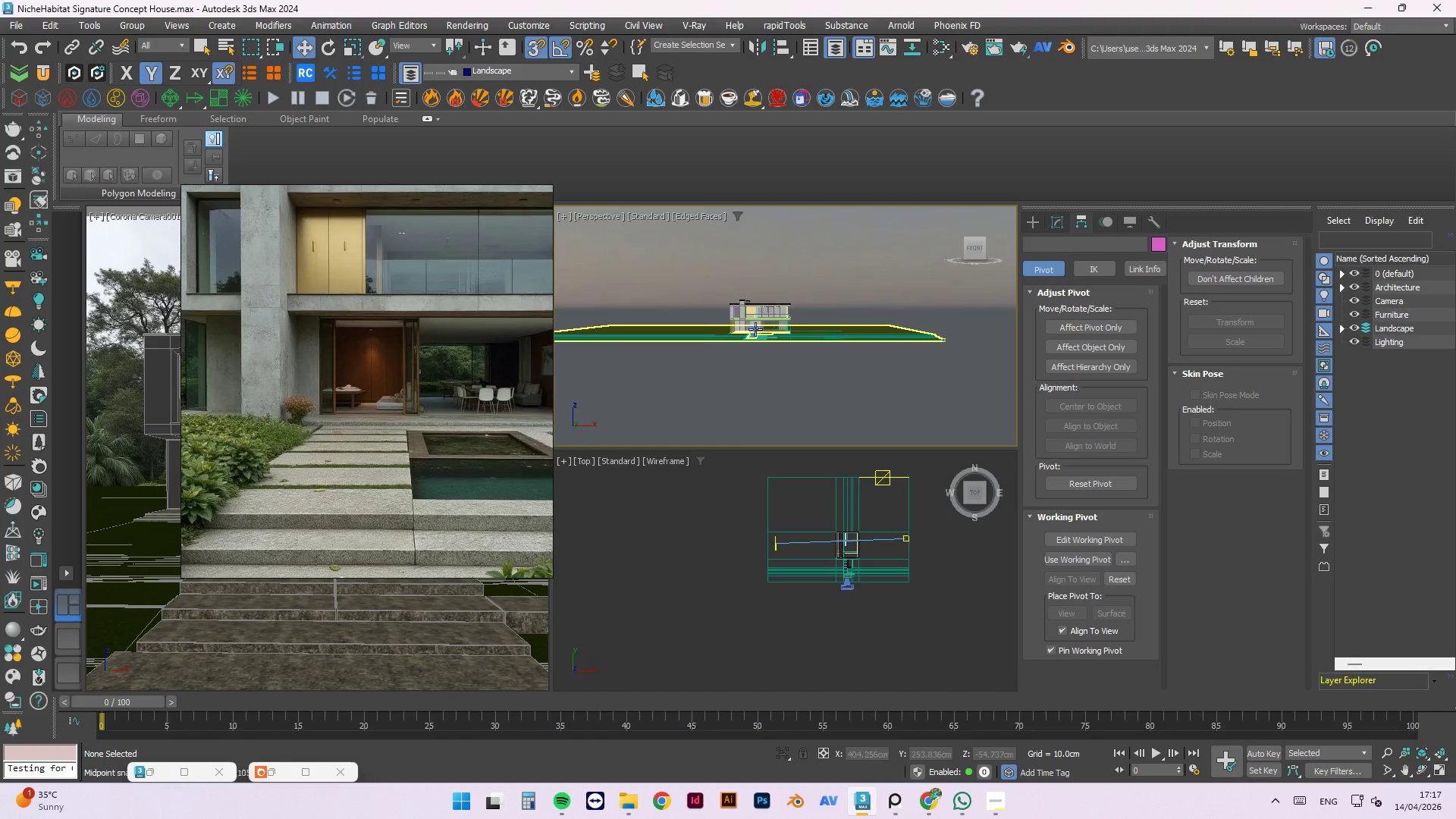 
scroll: coordinate [738, 343], scroll_direction: up, amount: 9.0
 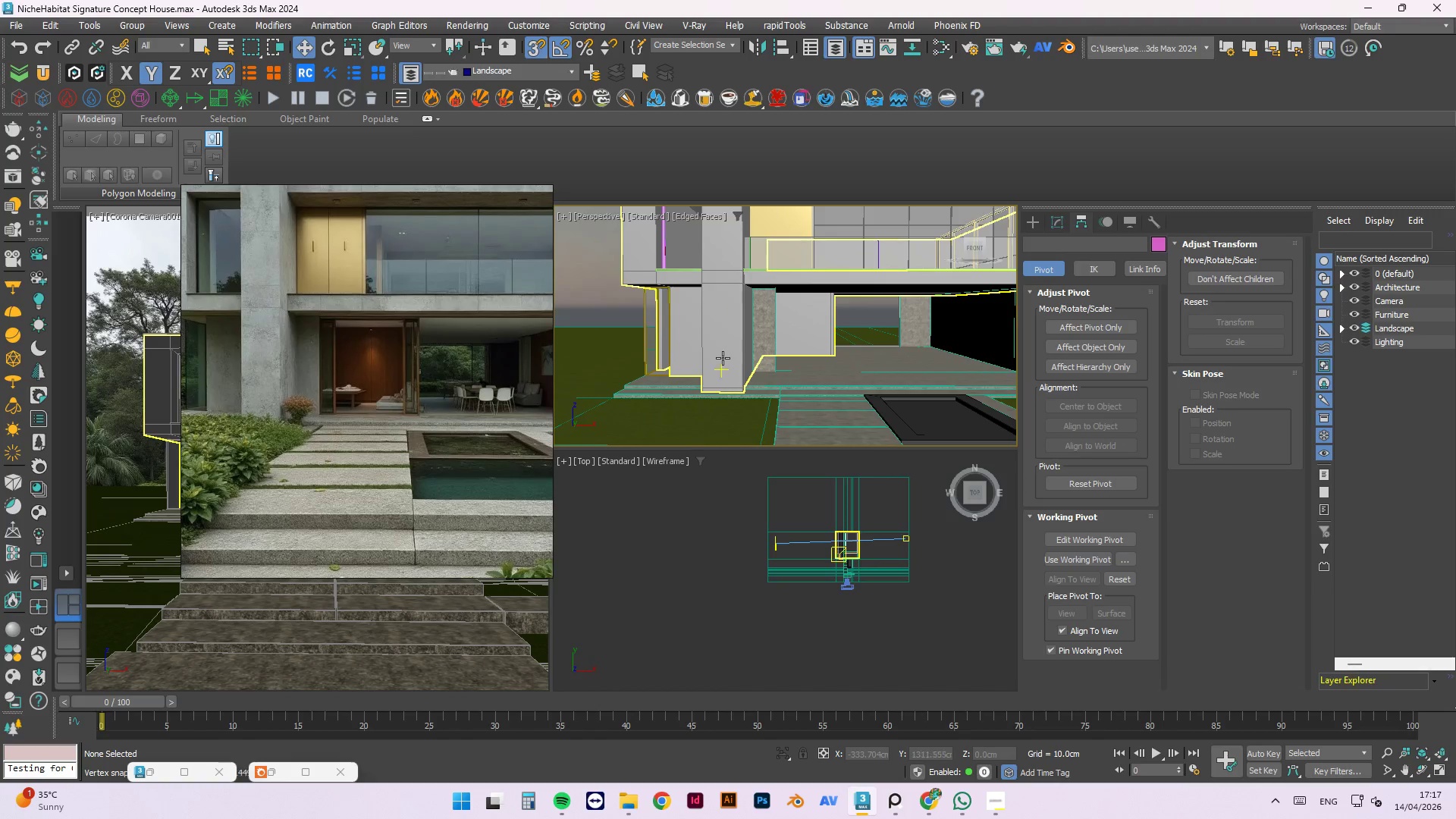 
scroll: coordinate [723, 356], scroll_direction: down, amount: 3.0
 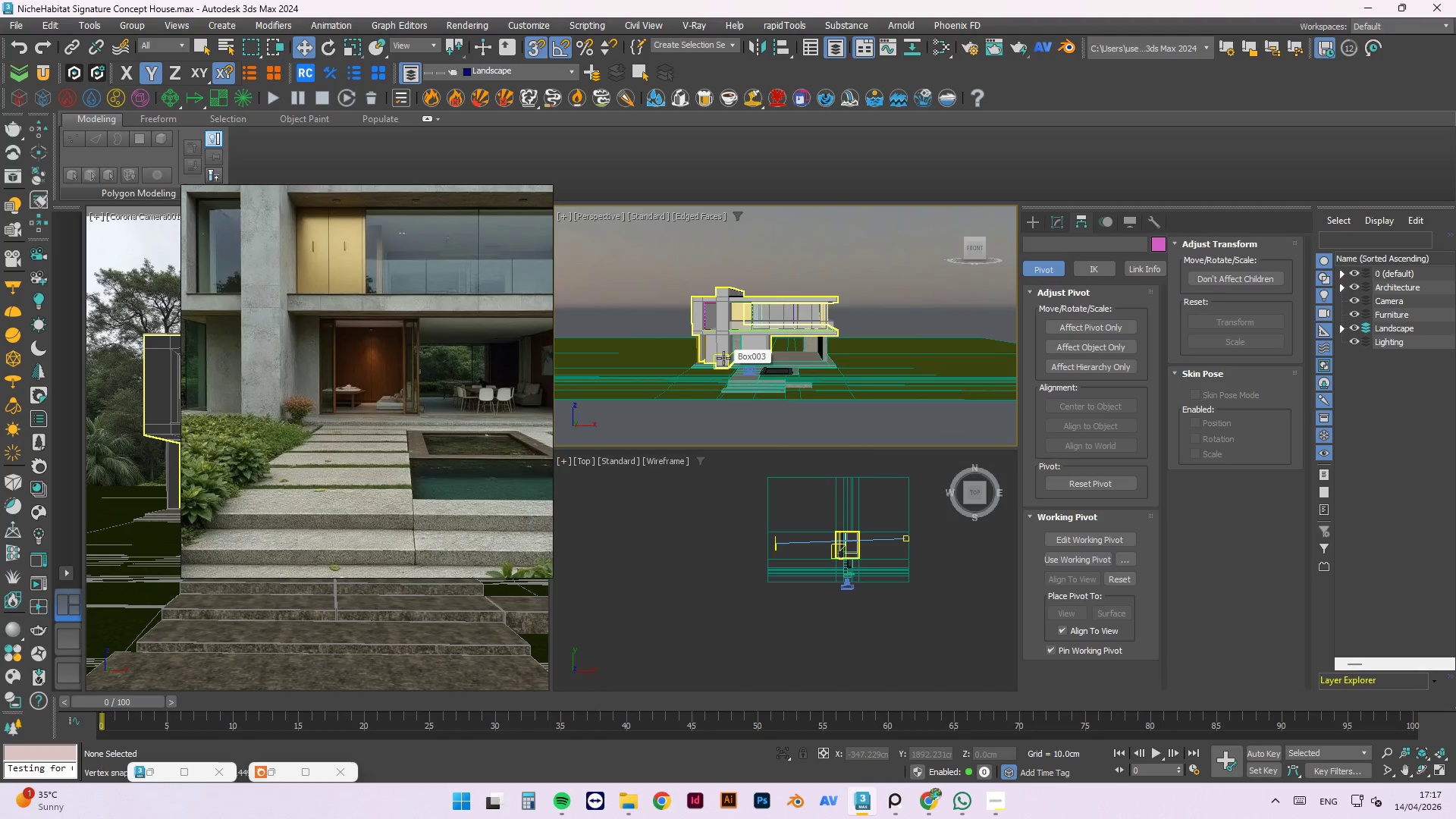 
key(F)
 